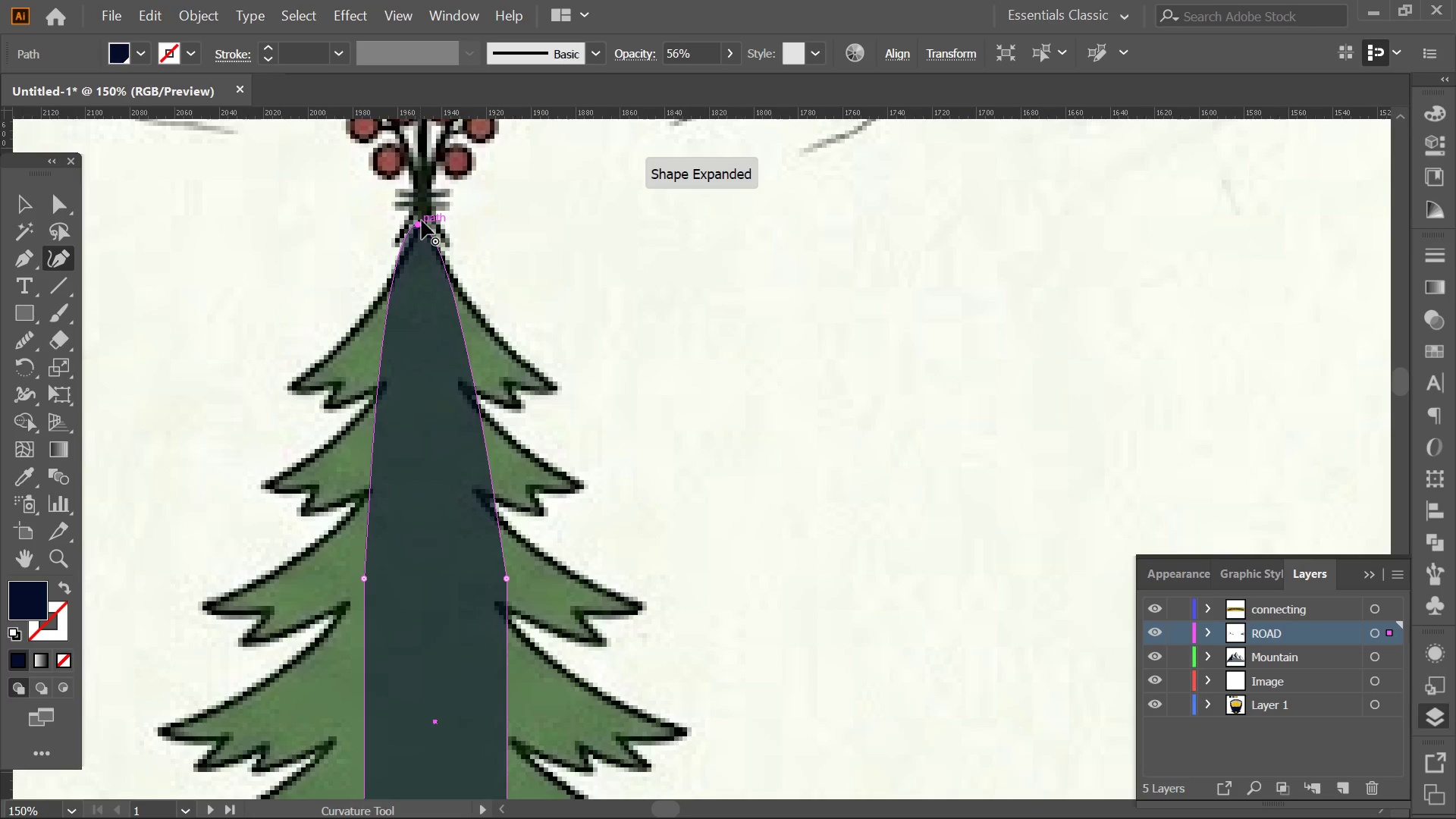 
double_click([422, 221])
 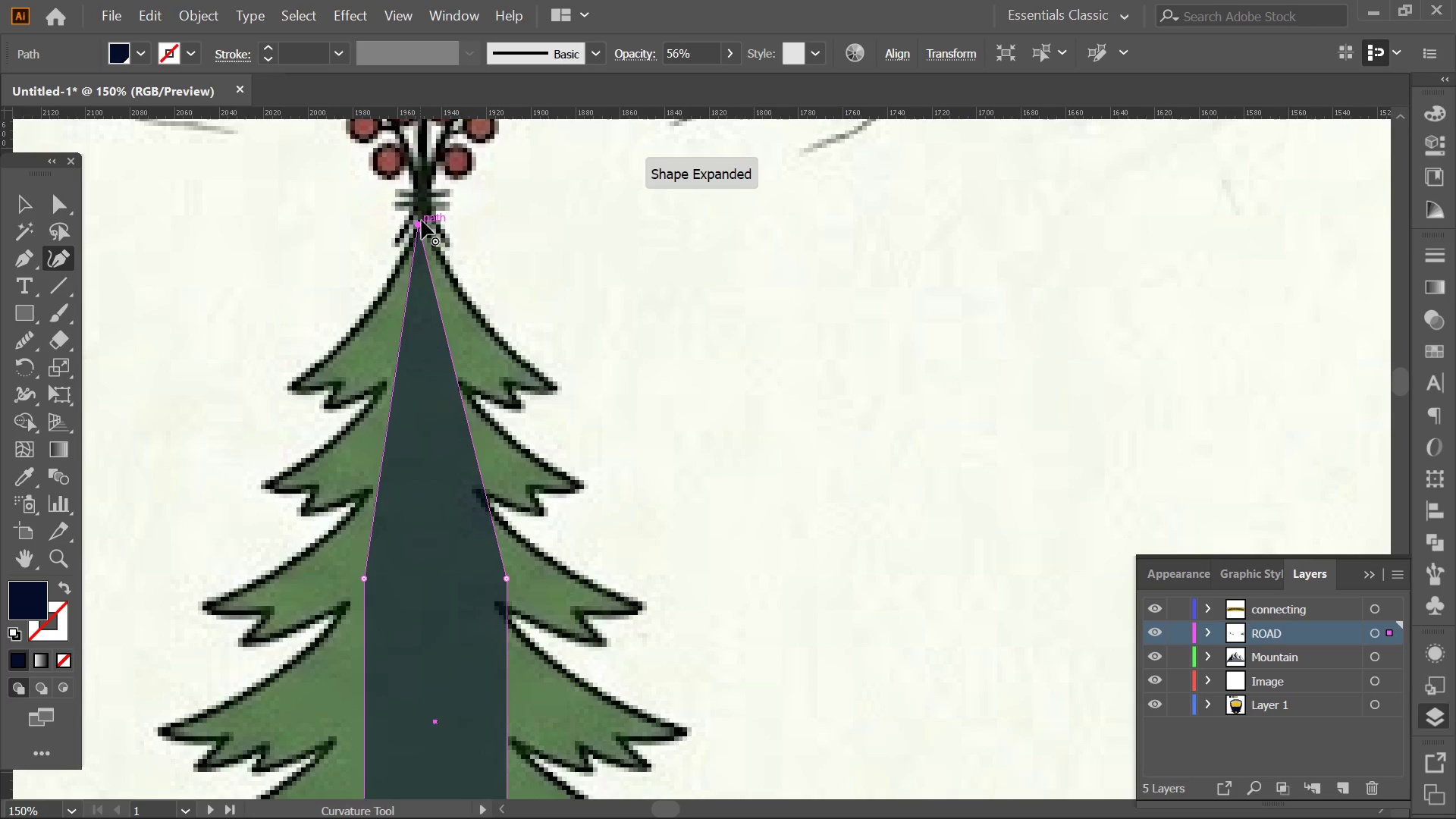 
left_click_drag(start_coordinate=[421, 221], to_coordinate=[419, 167])
 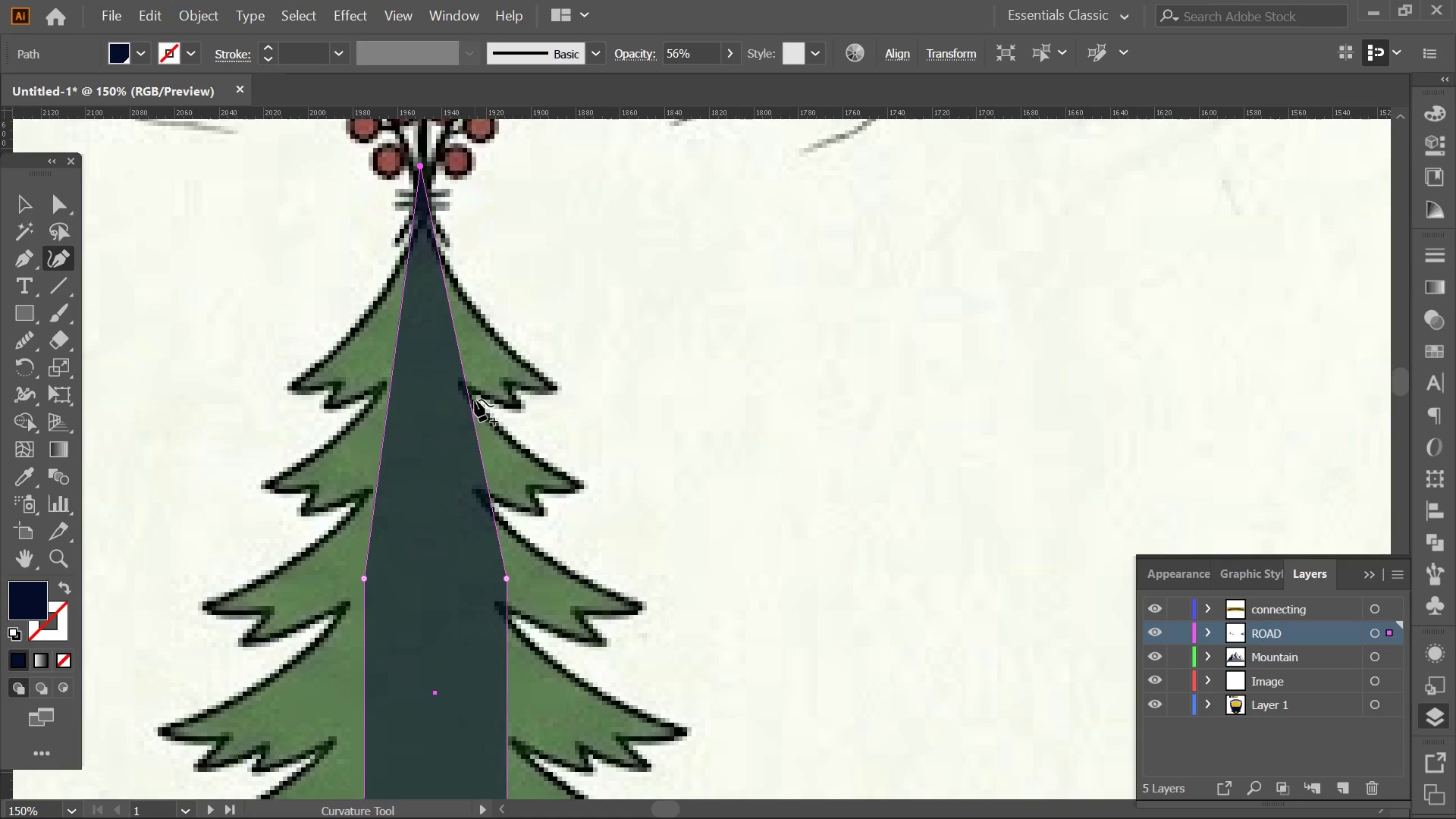 
left_click_drag(start_coordinate=[469, 397], to_coordinate=[551, 384])
 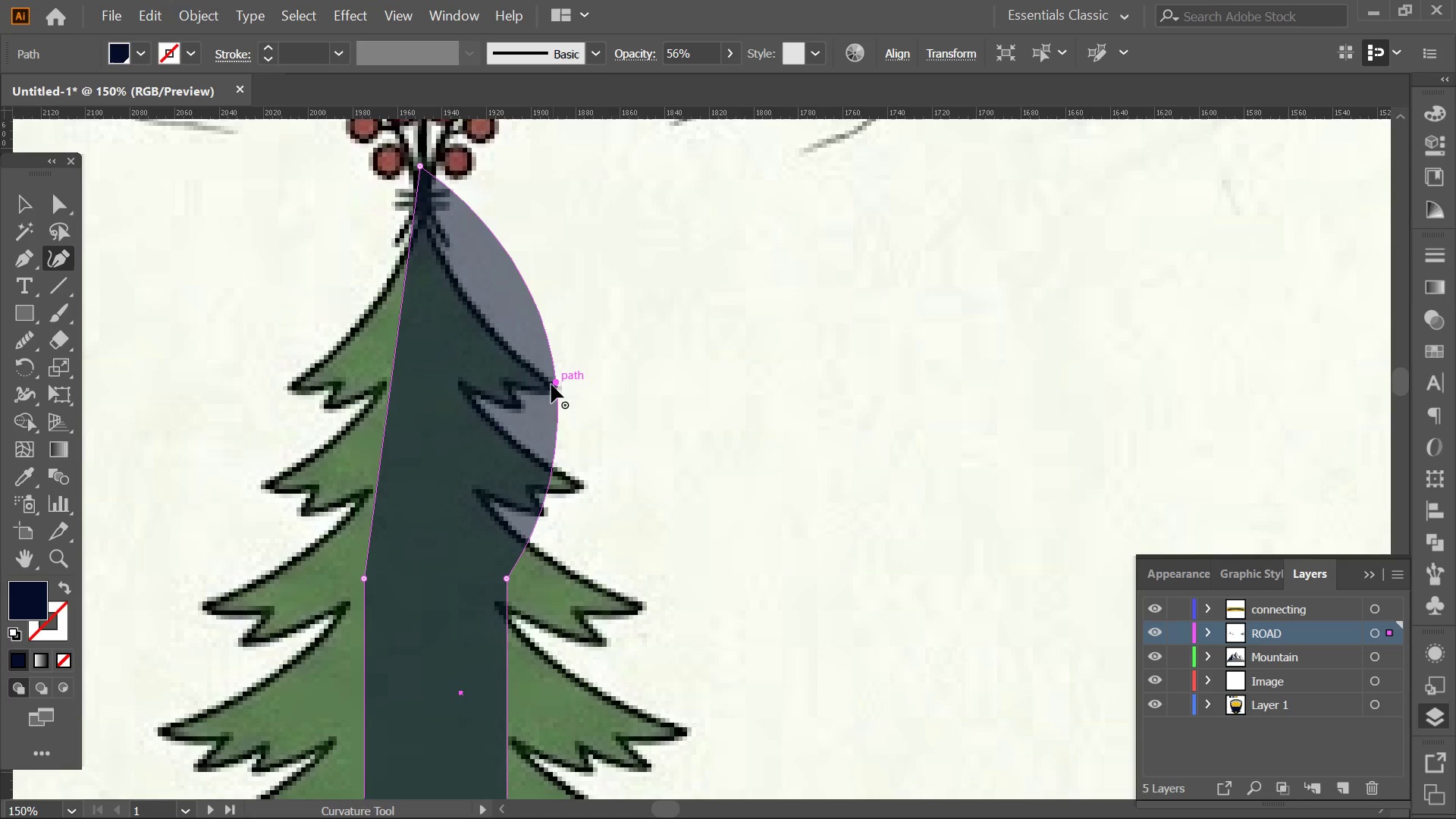 
double_click([551, 384])
 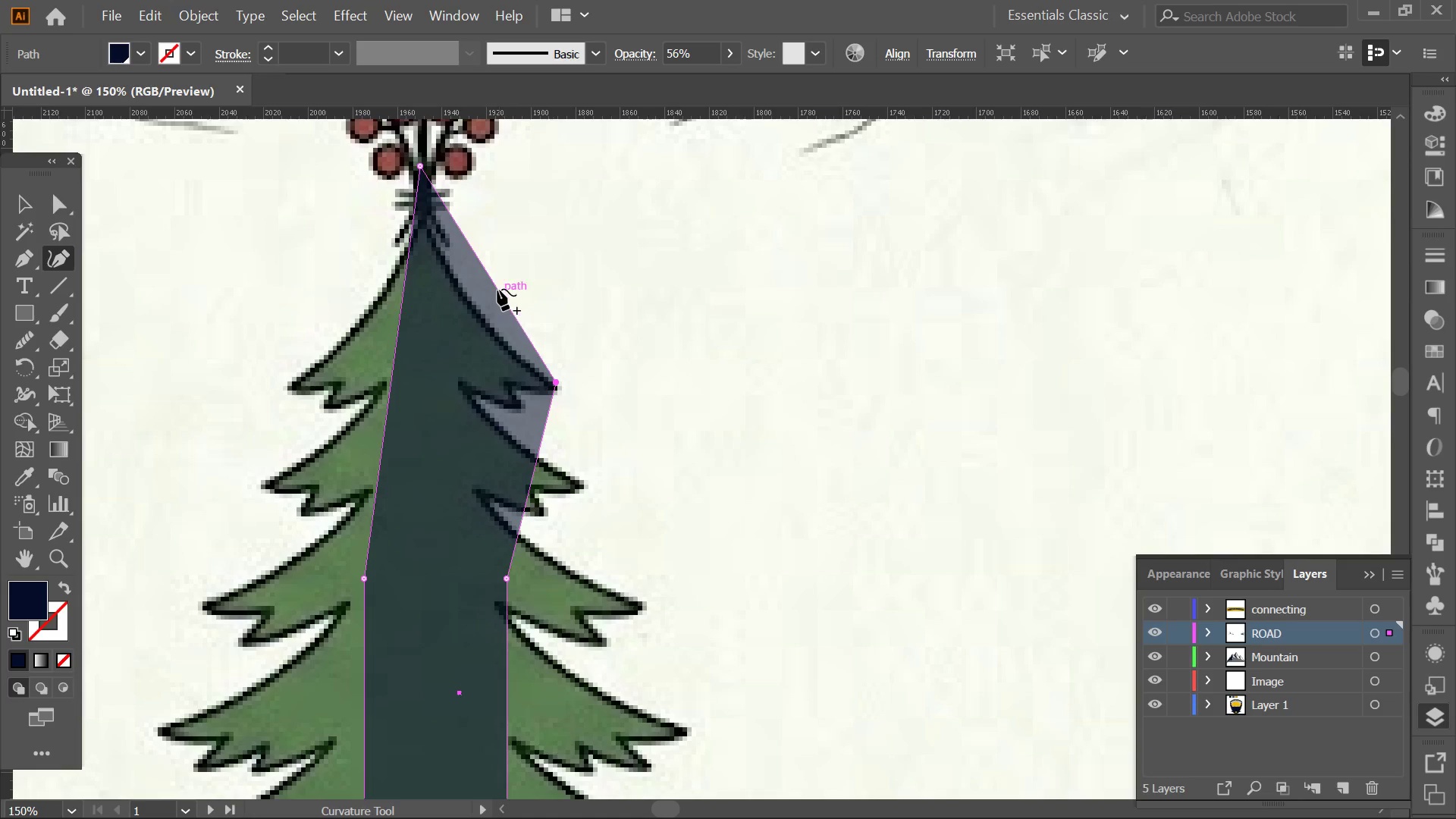 
left_click_drag(start_coordinate=[497, 289], to_coordinate=[466, 306])
 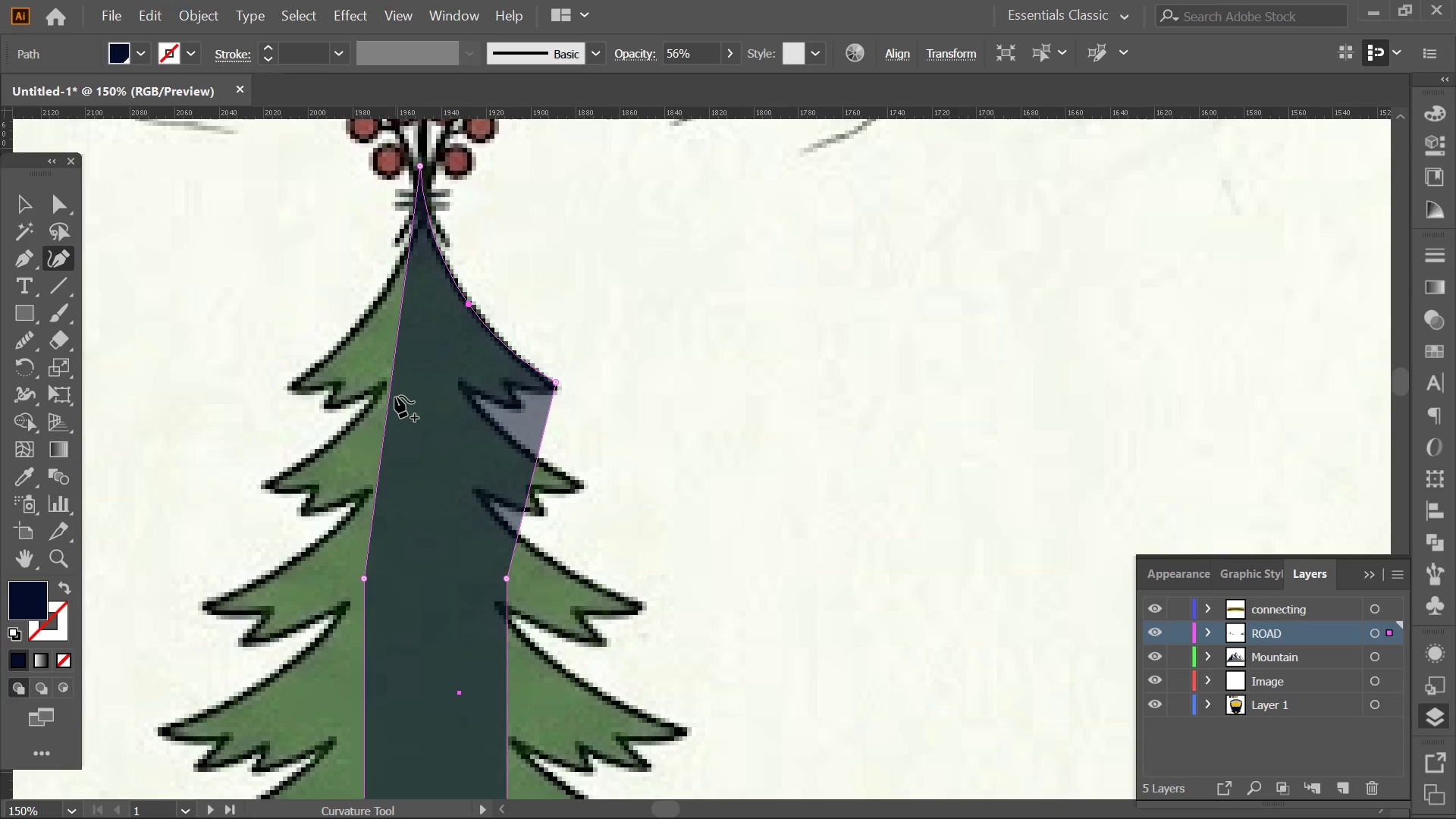 
left_click_drag(start_coordinate=[392, 388], to_coordinate=[287, 387])
 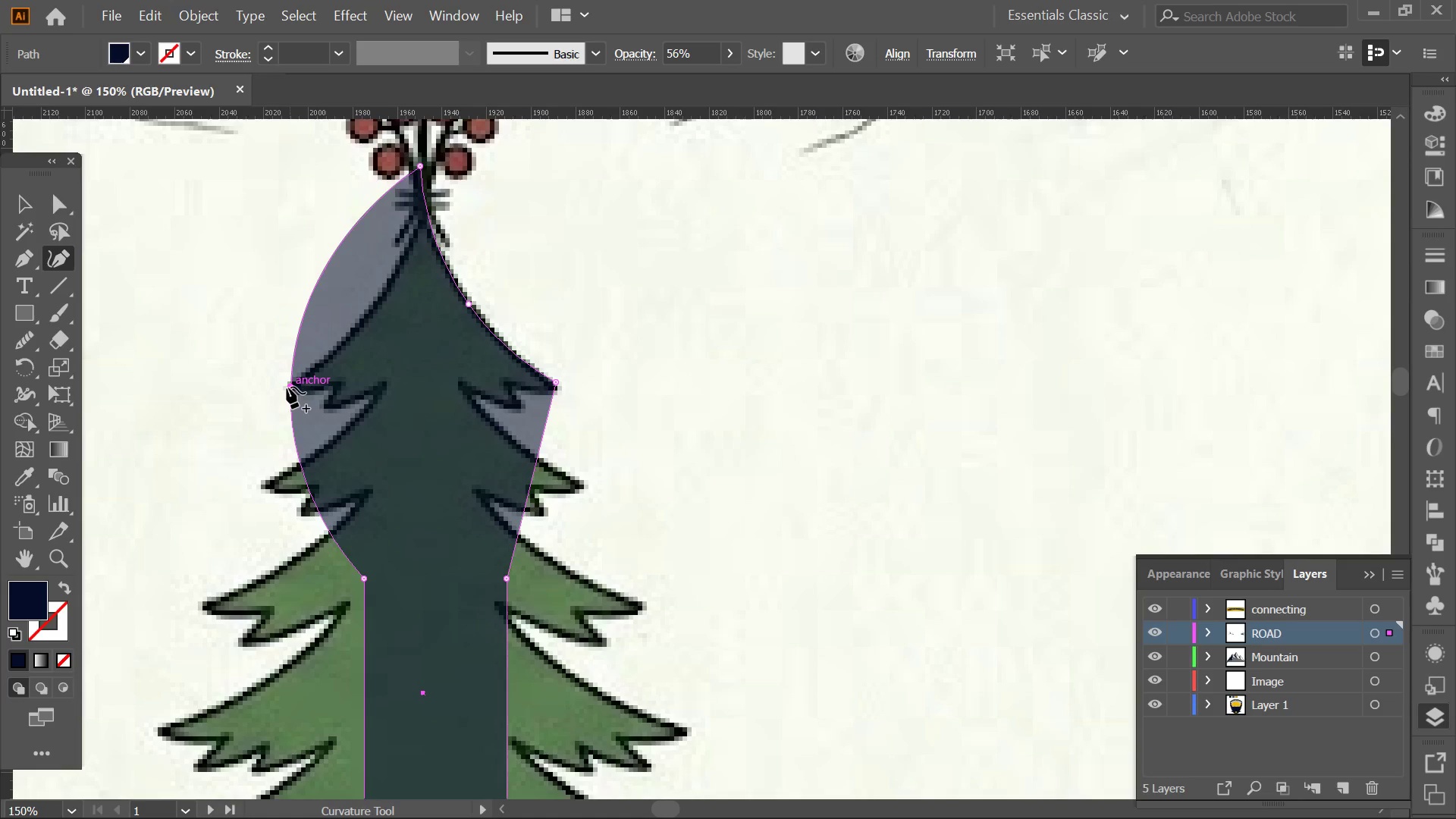 
double_click([287, 387])
 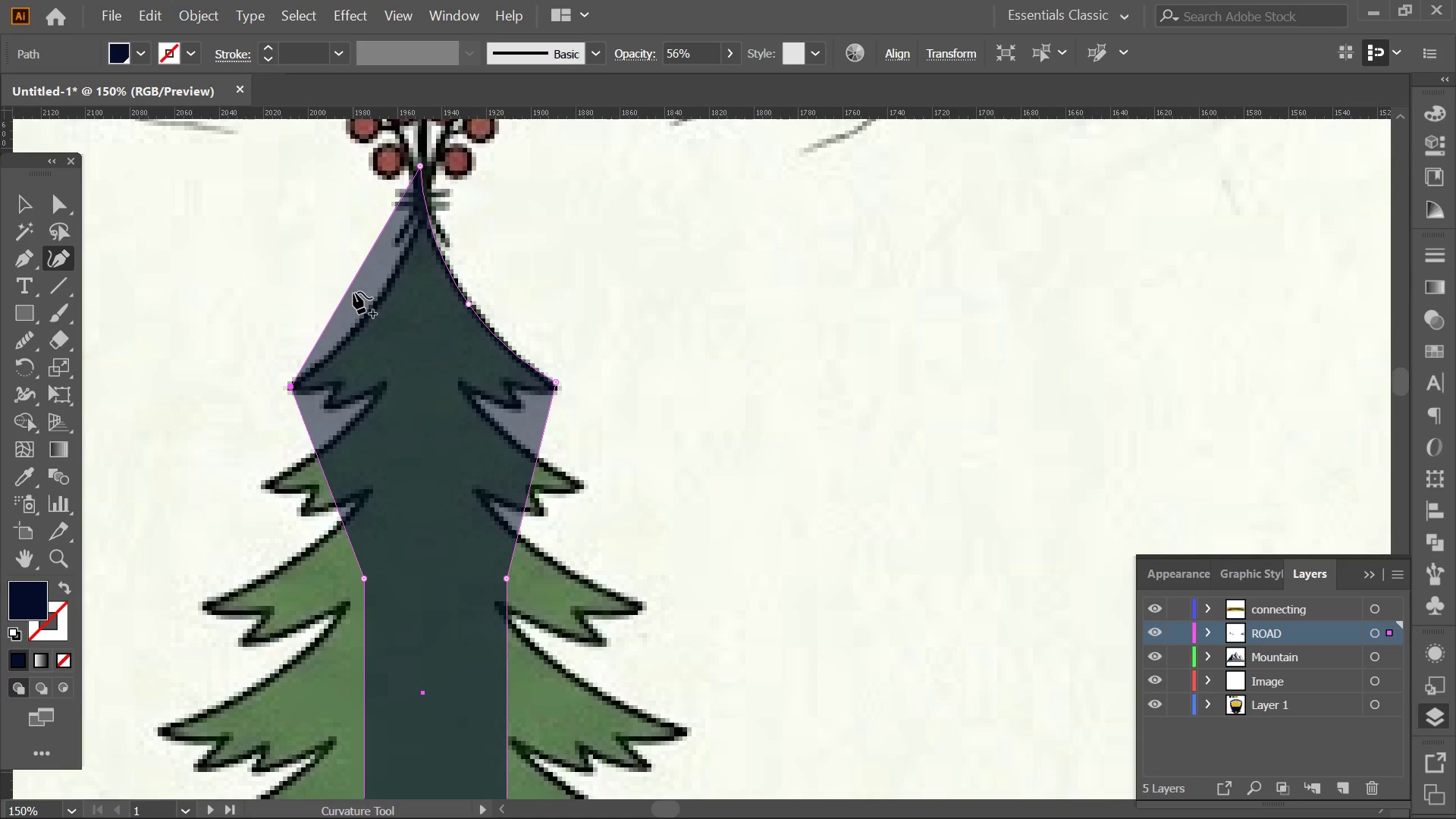 
left_click_drag(start_coordinate=[353, 286], to_coordinate=[374, 306])
 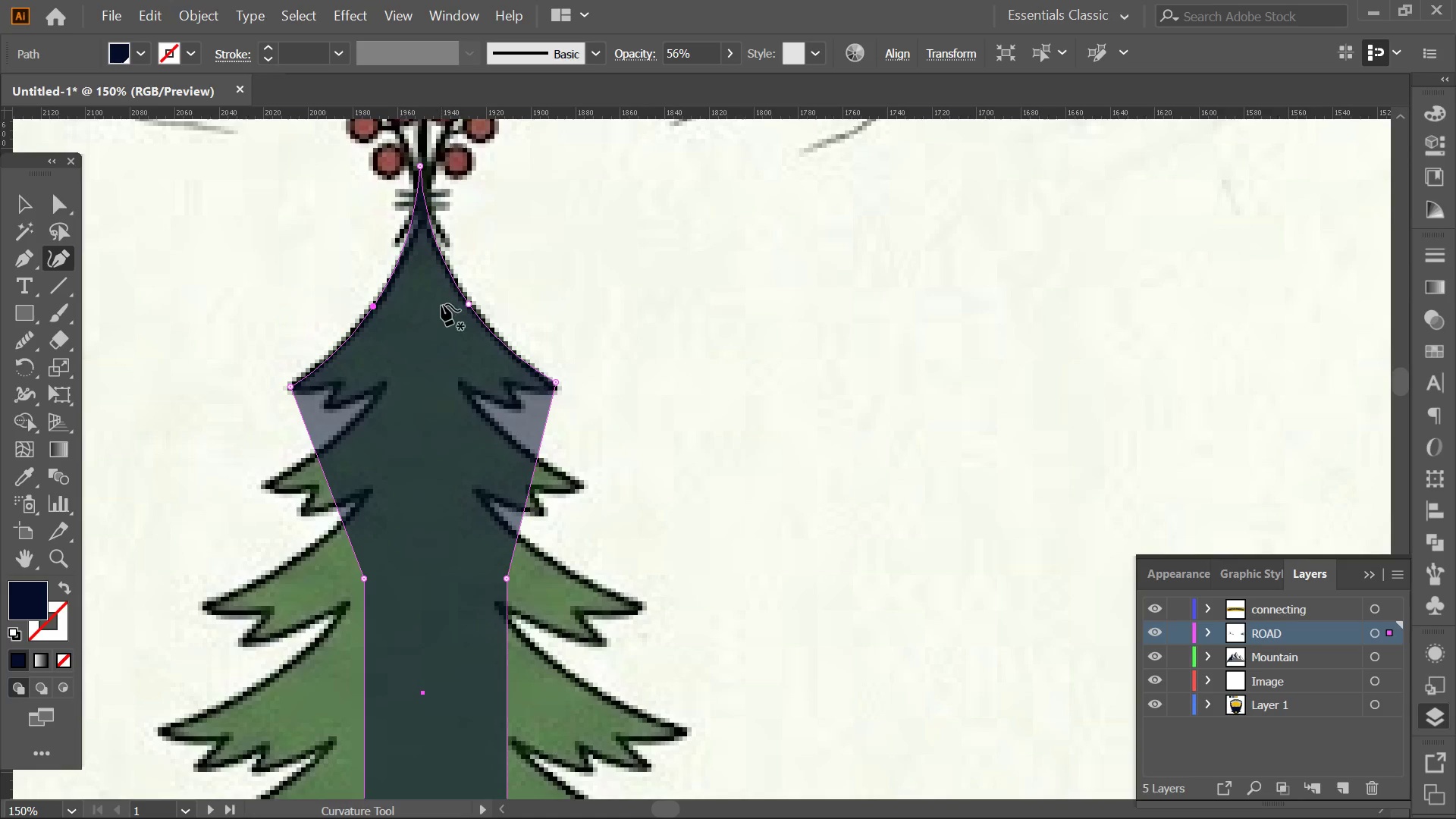 
key(Alt+AltLeft)
 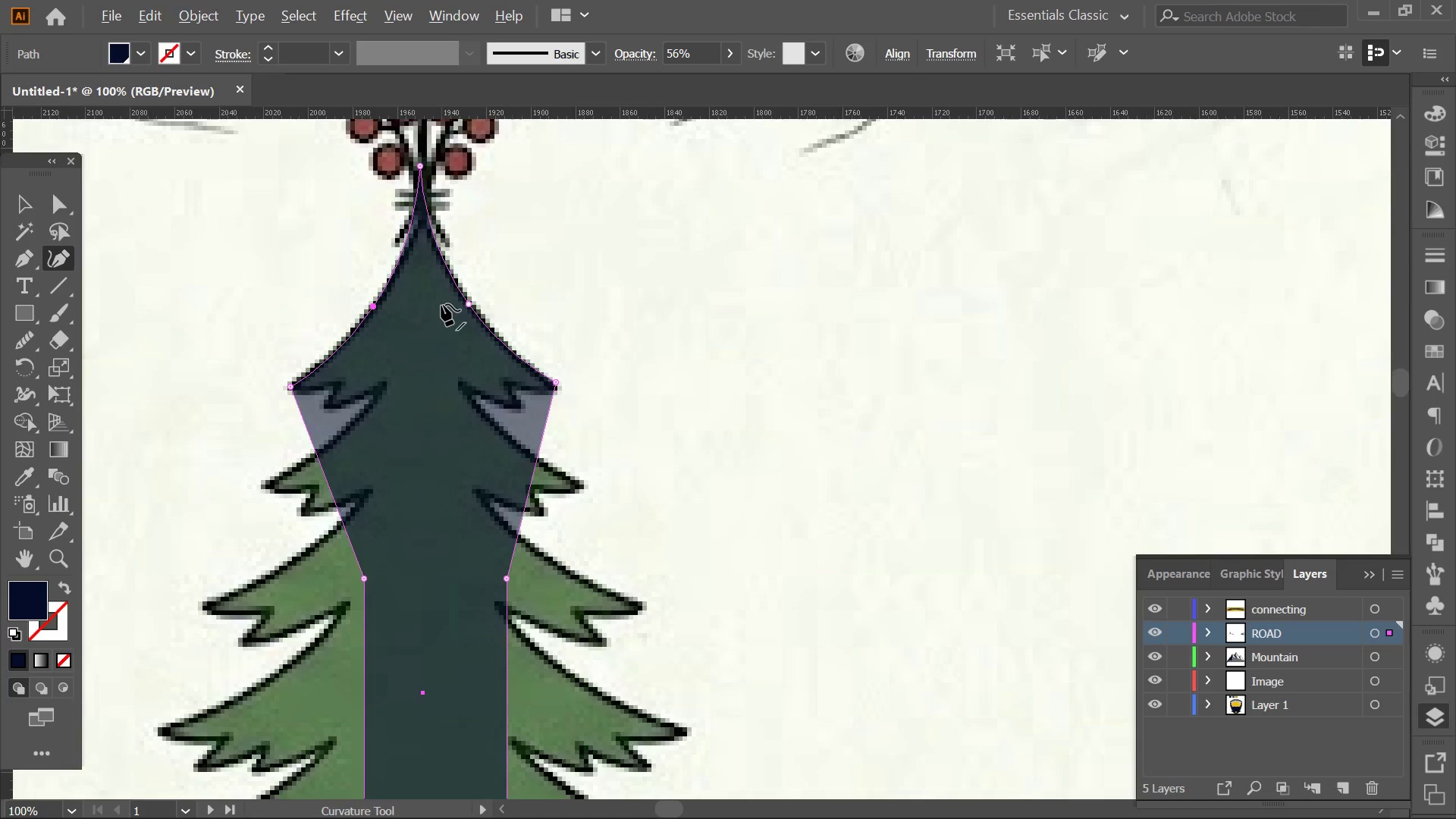 
hold_key(key=AltLeft, duration=0.42)
scroll: coordinate [503, 377], scroll_direction: up, amount: 2.0
 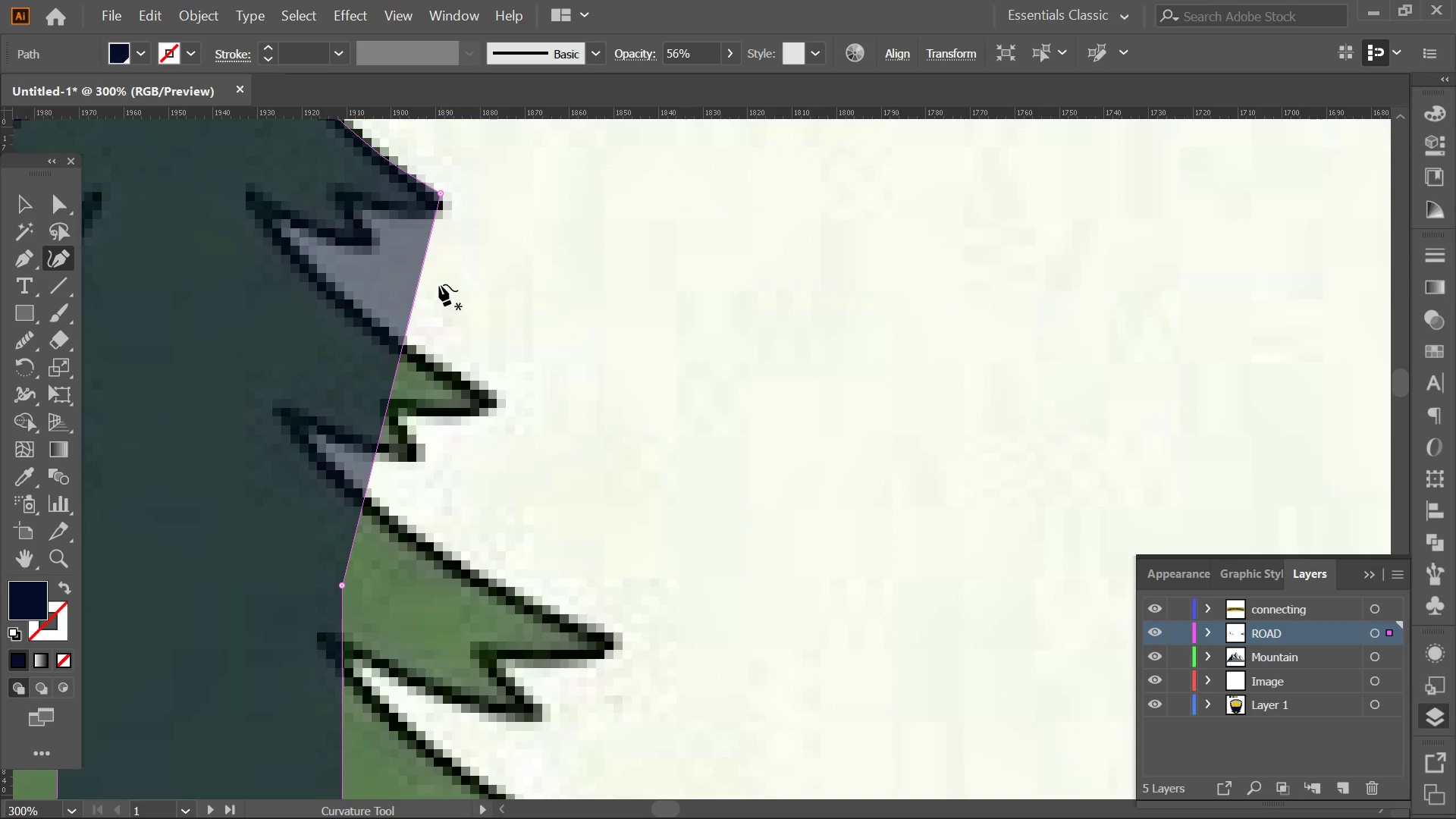 
left_click_drag(start_coordinate=[423, 271], to_coordinate=[335, 196])
 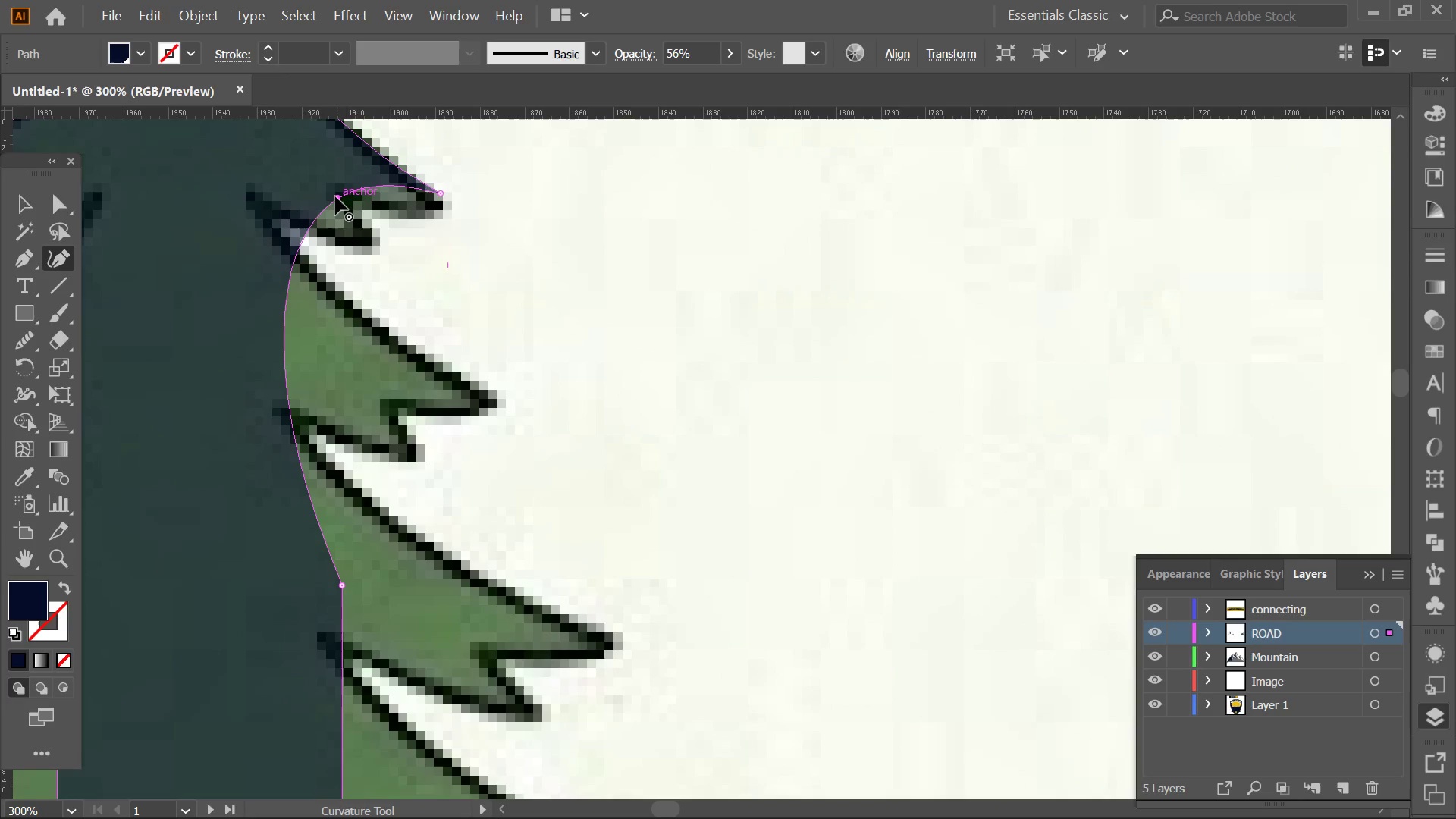 
double_click([335, 196])
 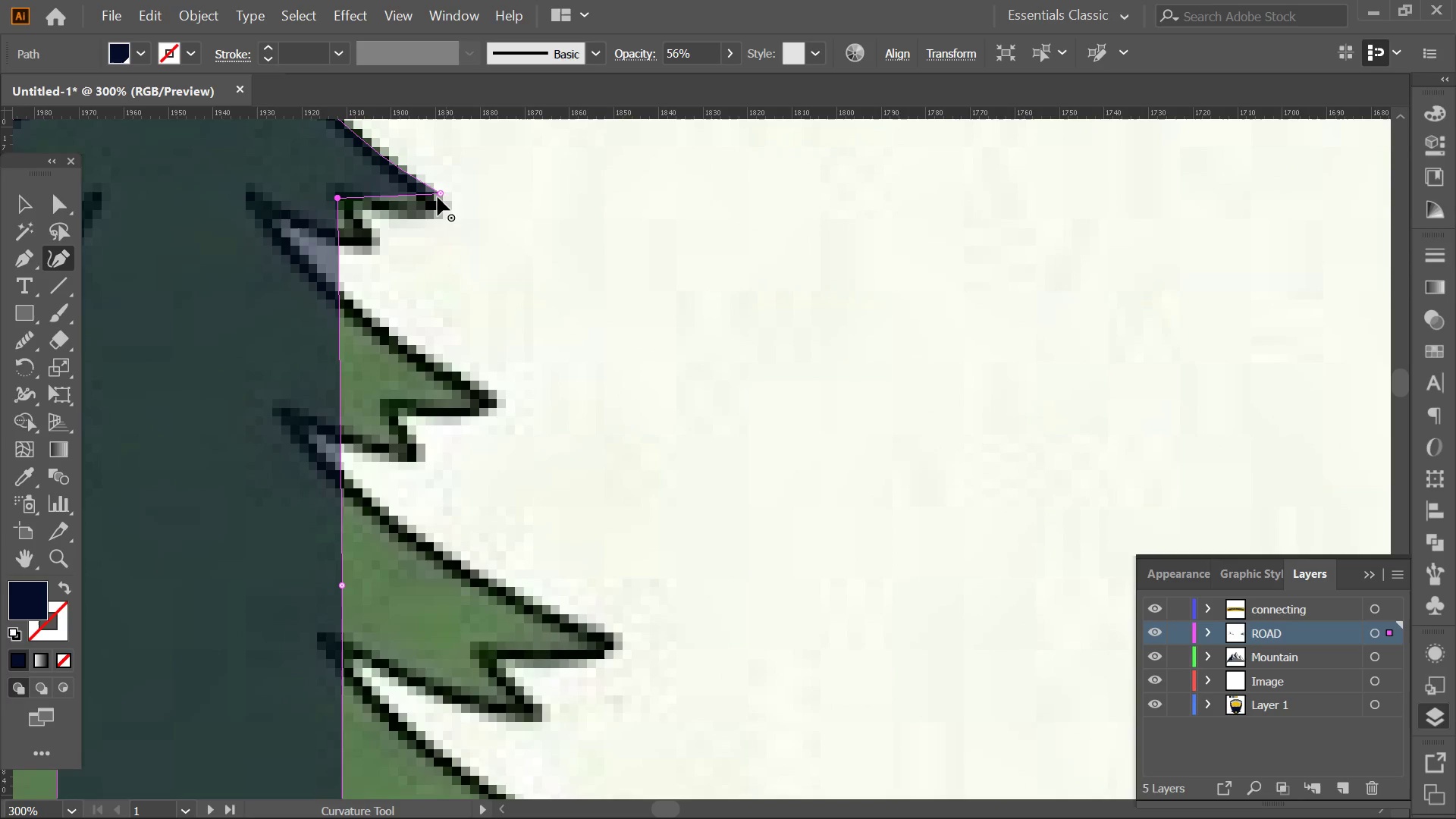 
left_click_drag(start_coordinate=[437, 195], to_coordinate=[443, 205])
 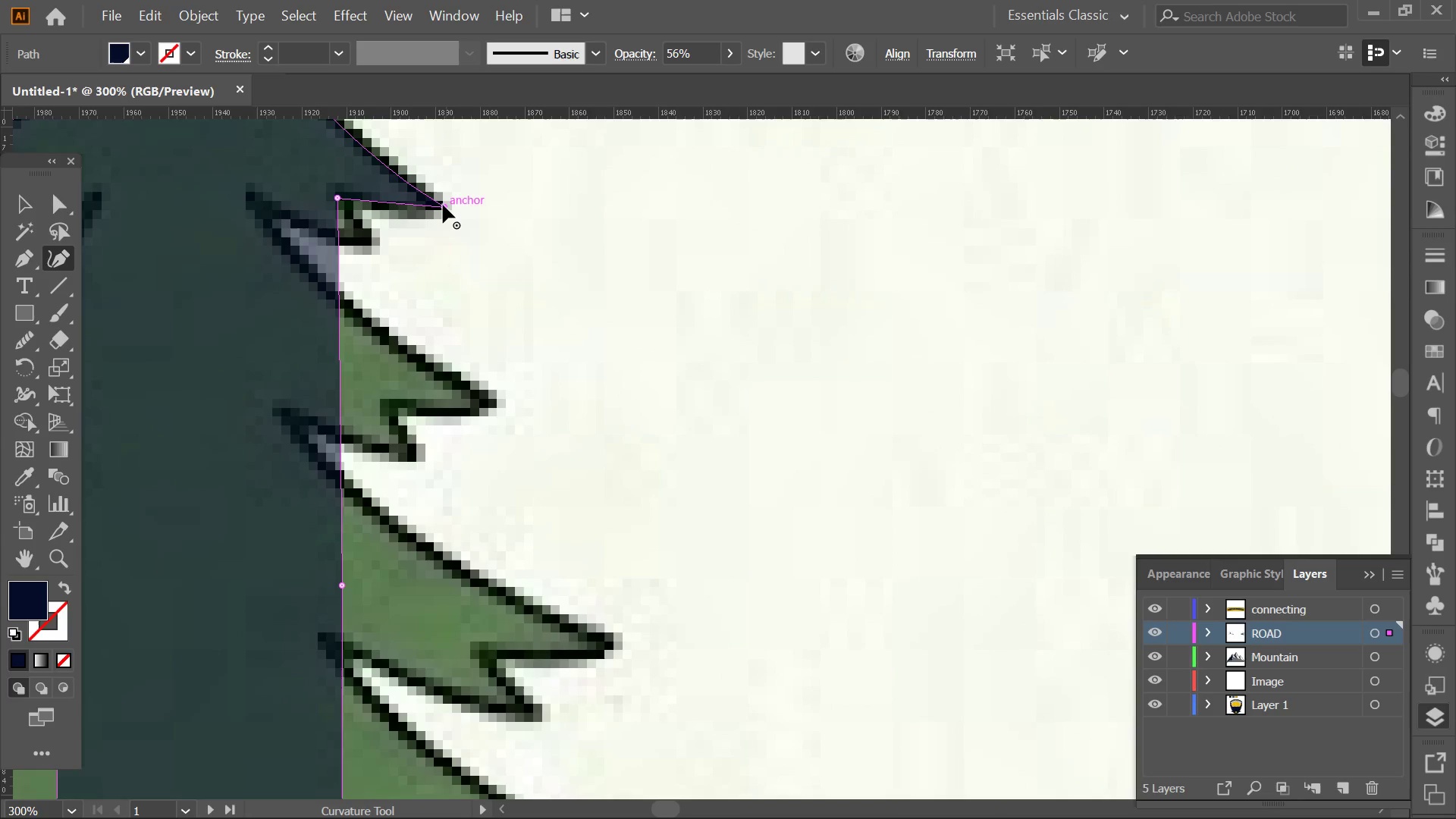 
key(Alt+AltLeft)
 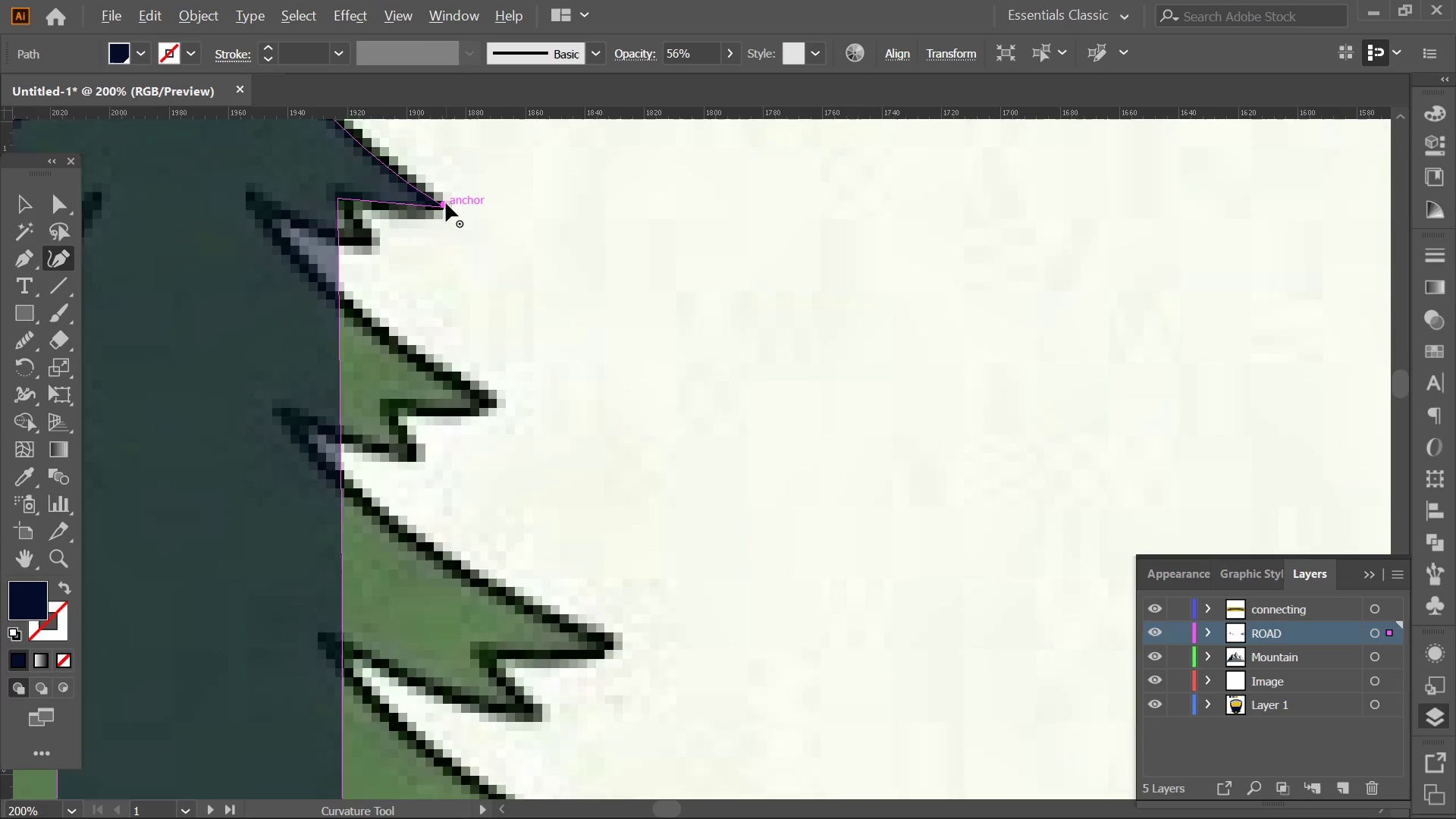 
hold_key(key=AltLeft, duration=0.31)
 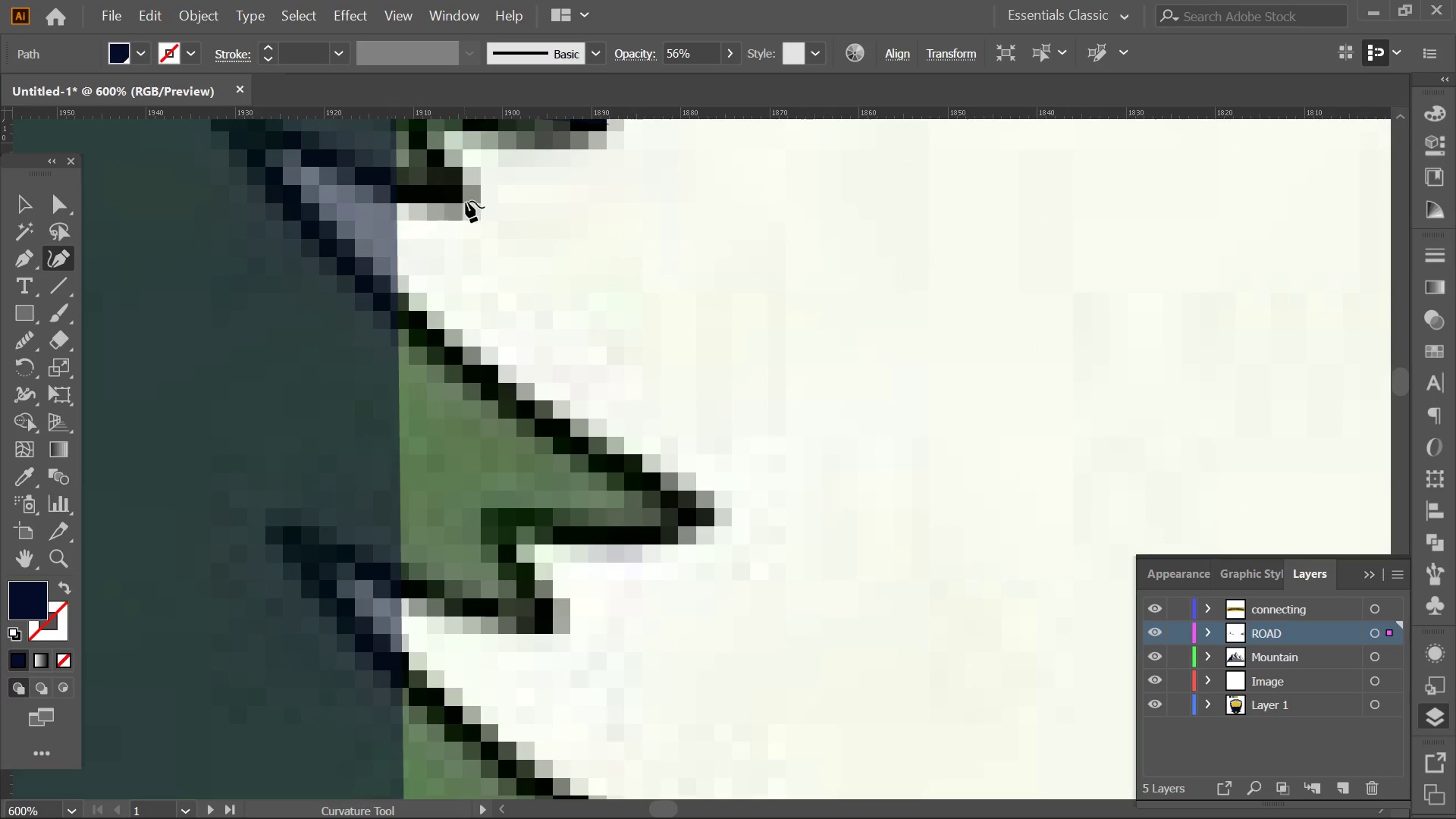 
scroll: coordinate [446, 203], scroll_direction: down, amount: 2.0
 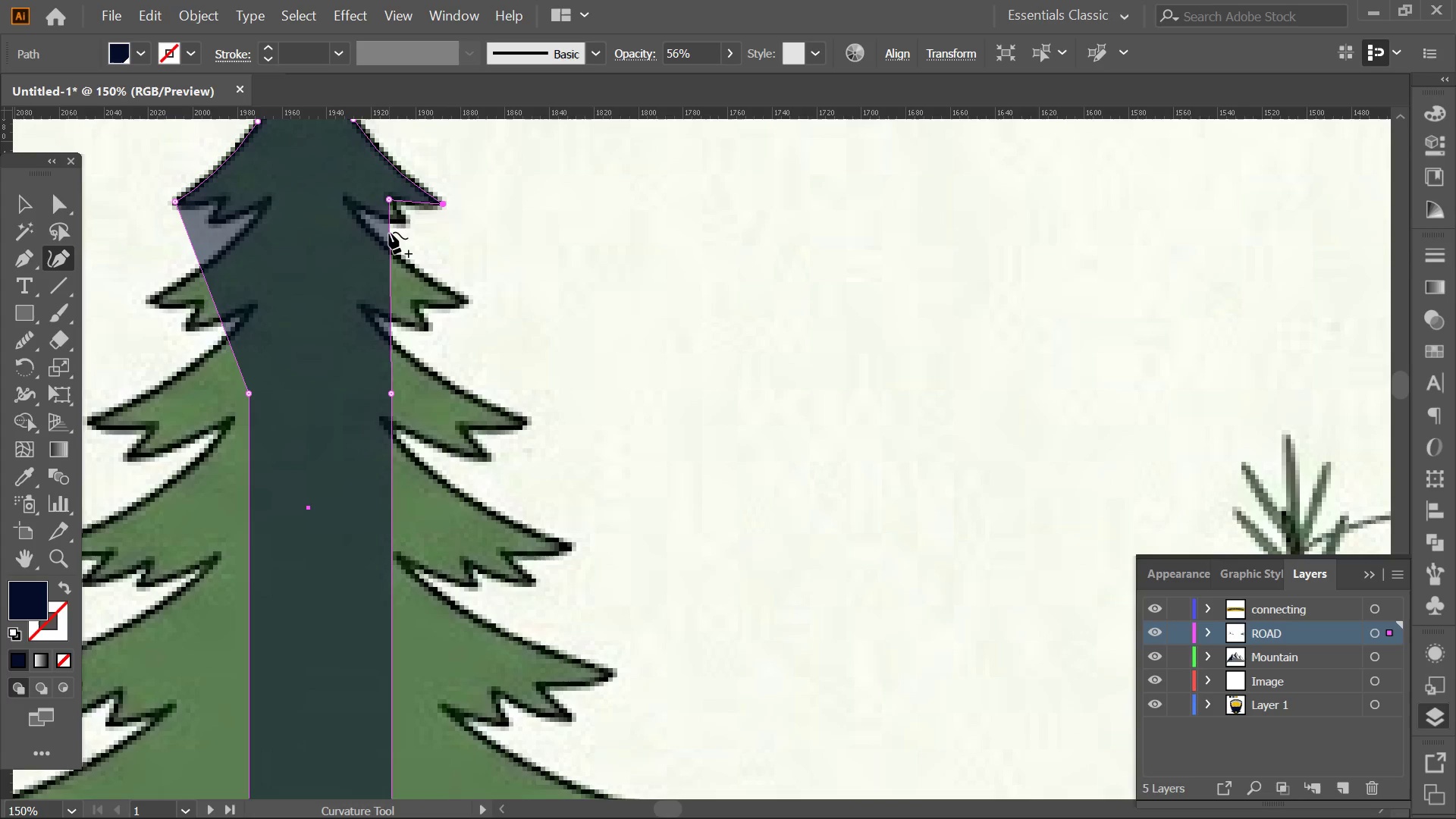 
left_click_drag(start_coordinate=[389, 228], to_coordinate=[468, 188])
 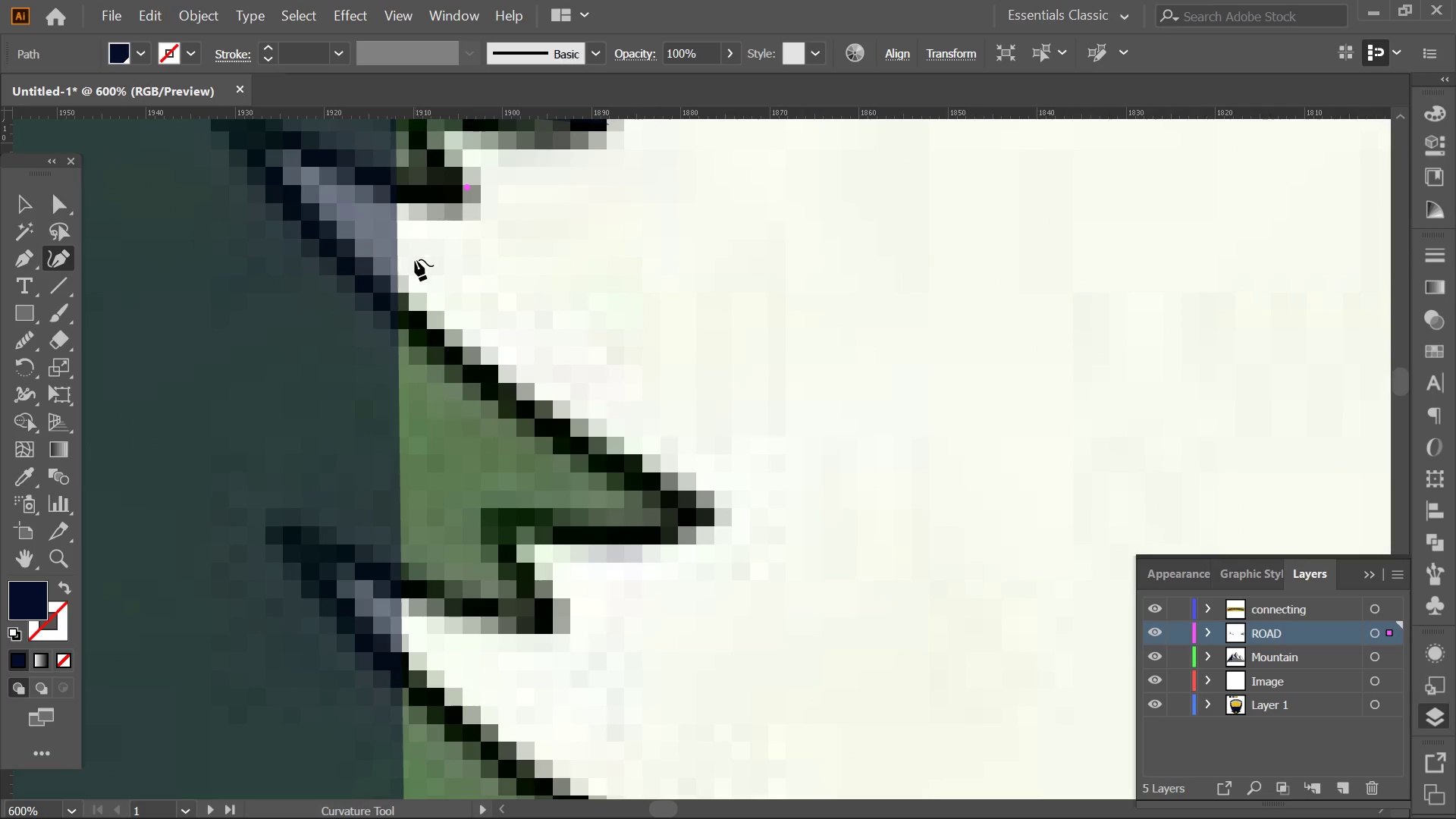 
scroll: coordinate [389, 229], scroll_direction: up, amount: 4.0
 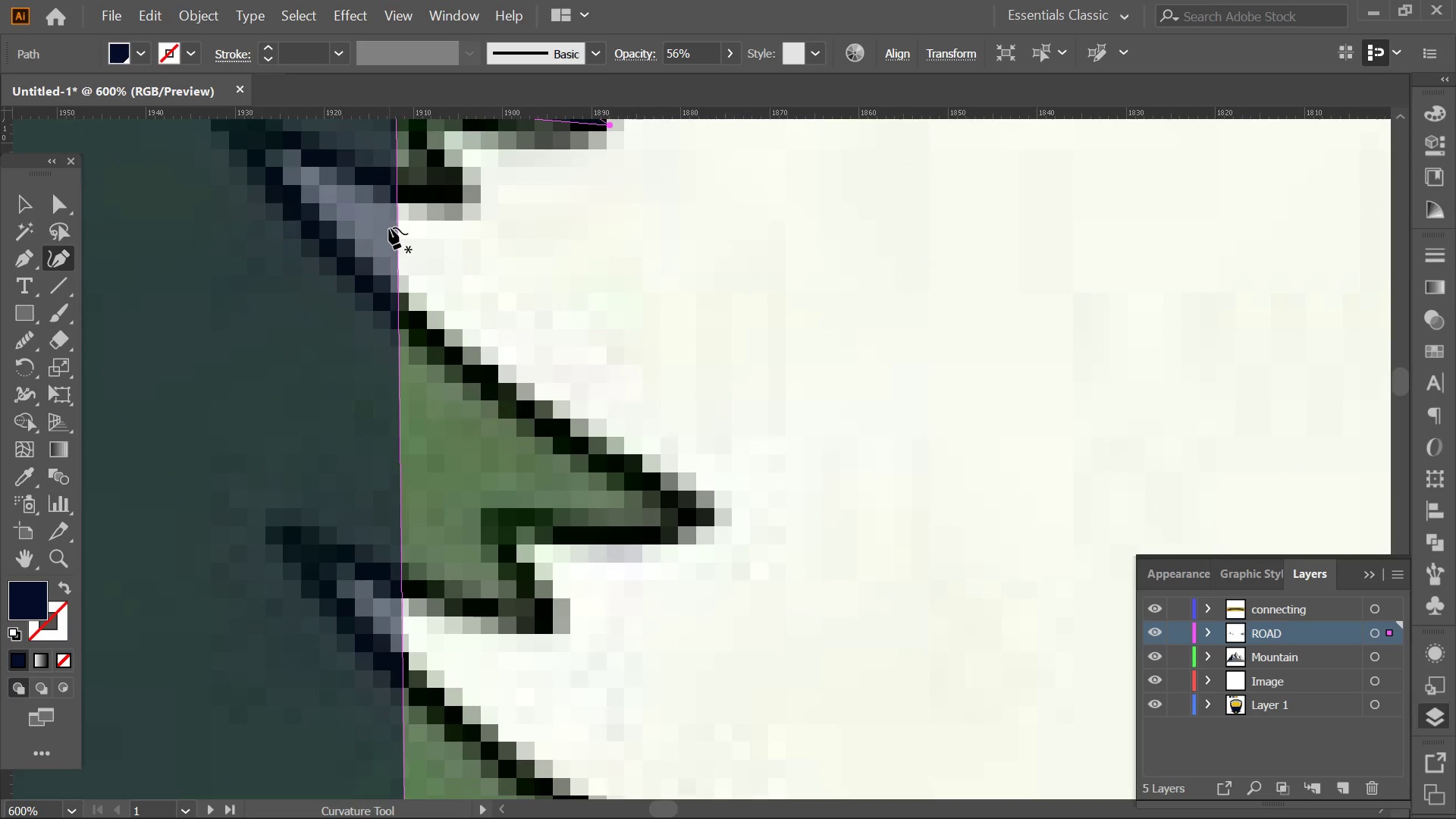 
key(Control+ControlLeft)
 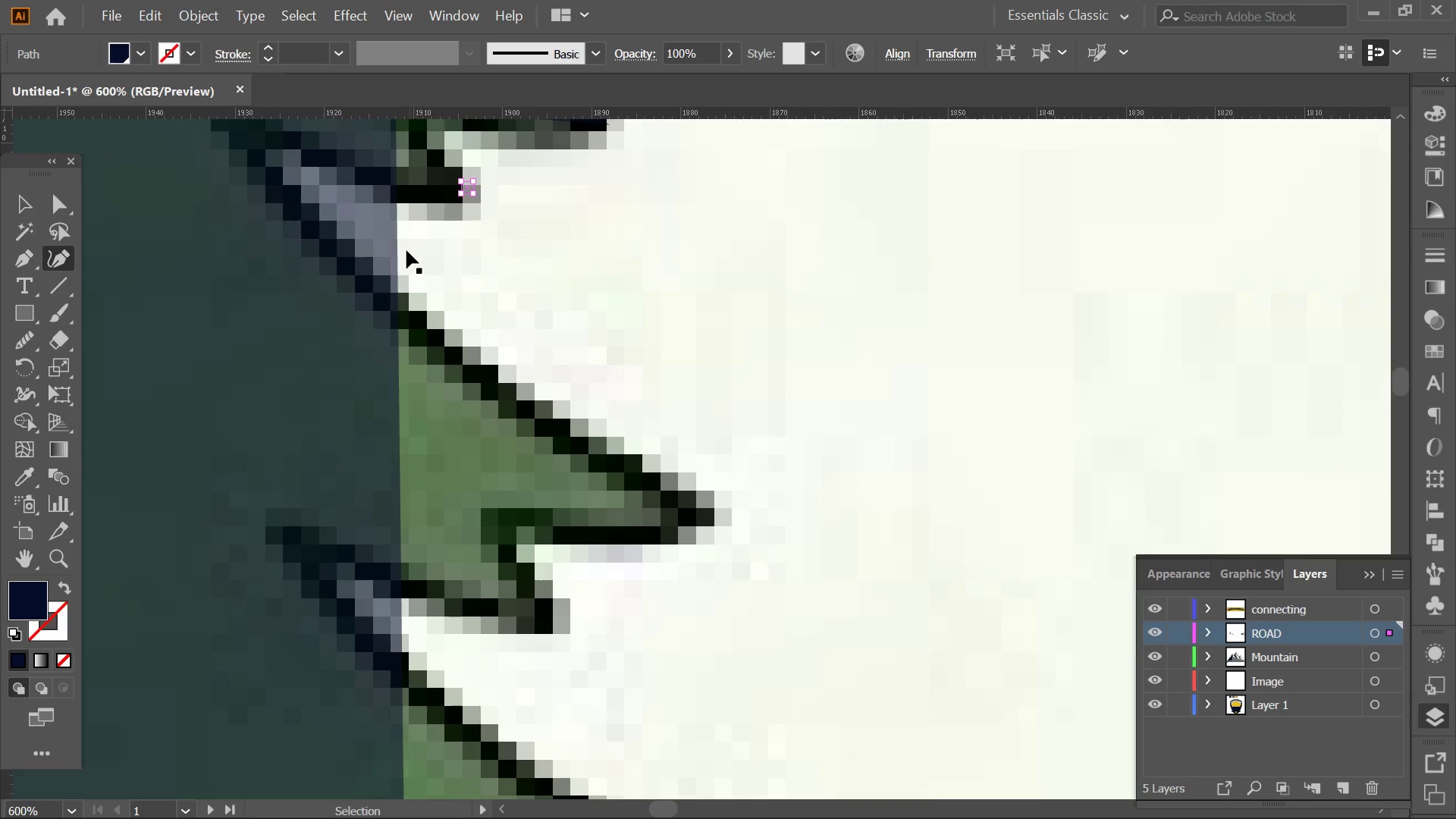 
key(Control+Z)
 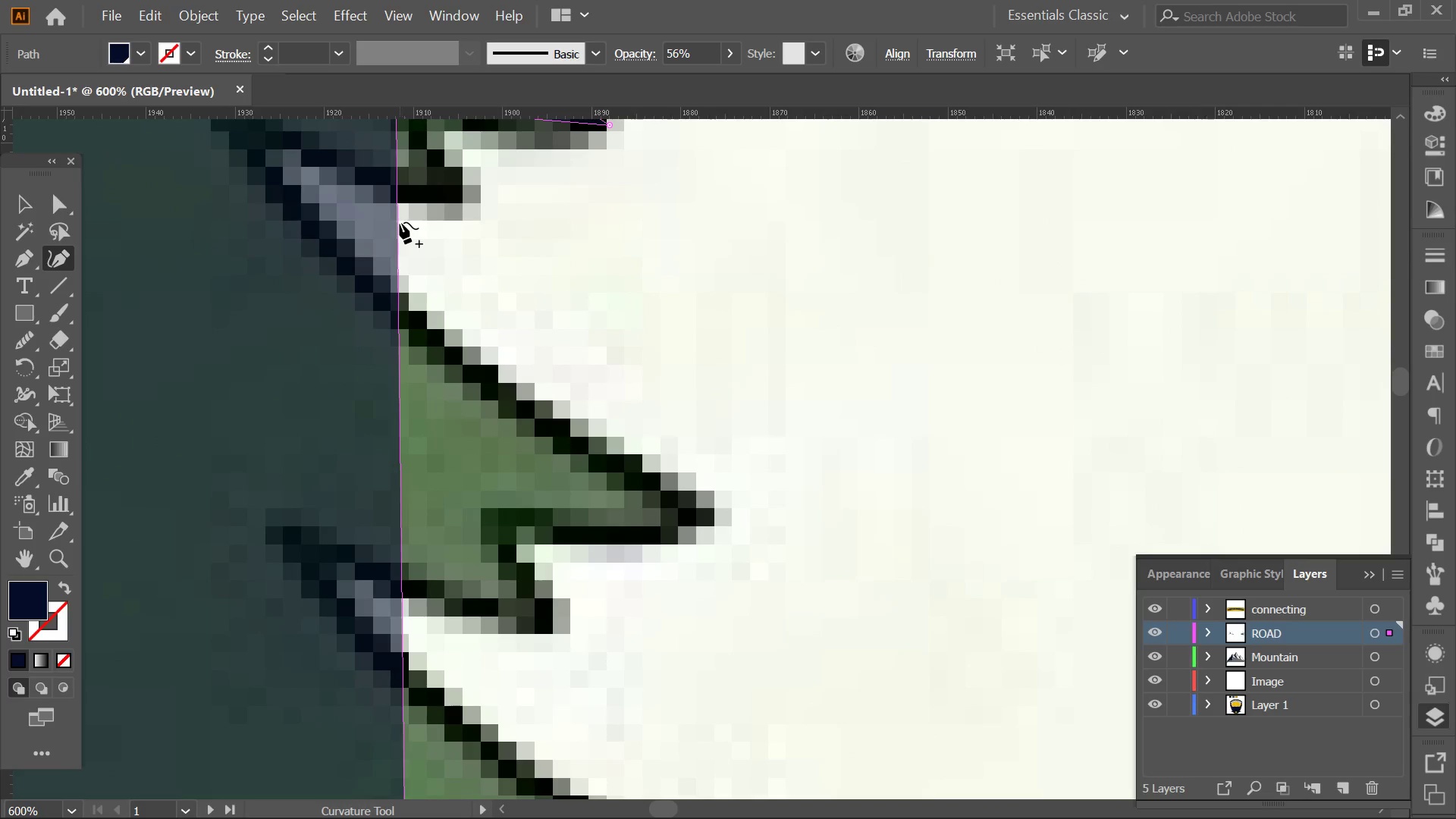 
left_click_drag(start_coordinate=[400, 222], to_coordinate=[480, 187])
 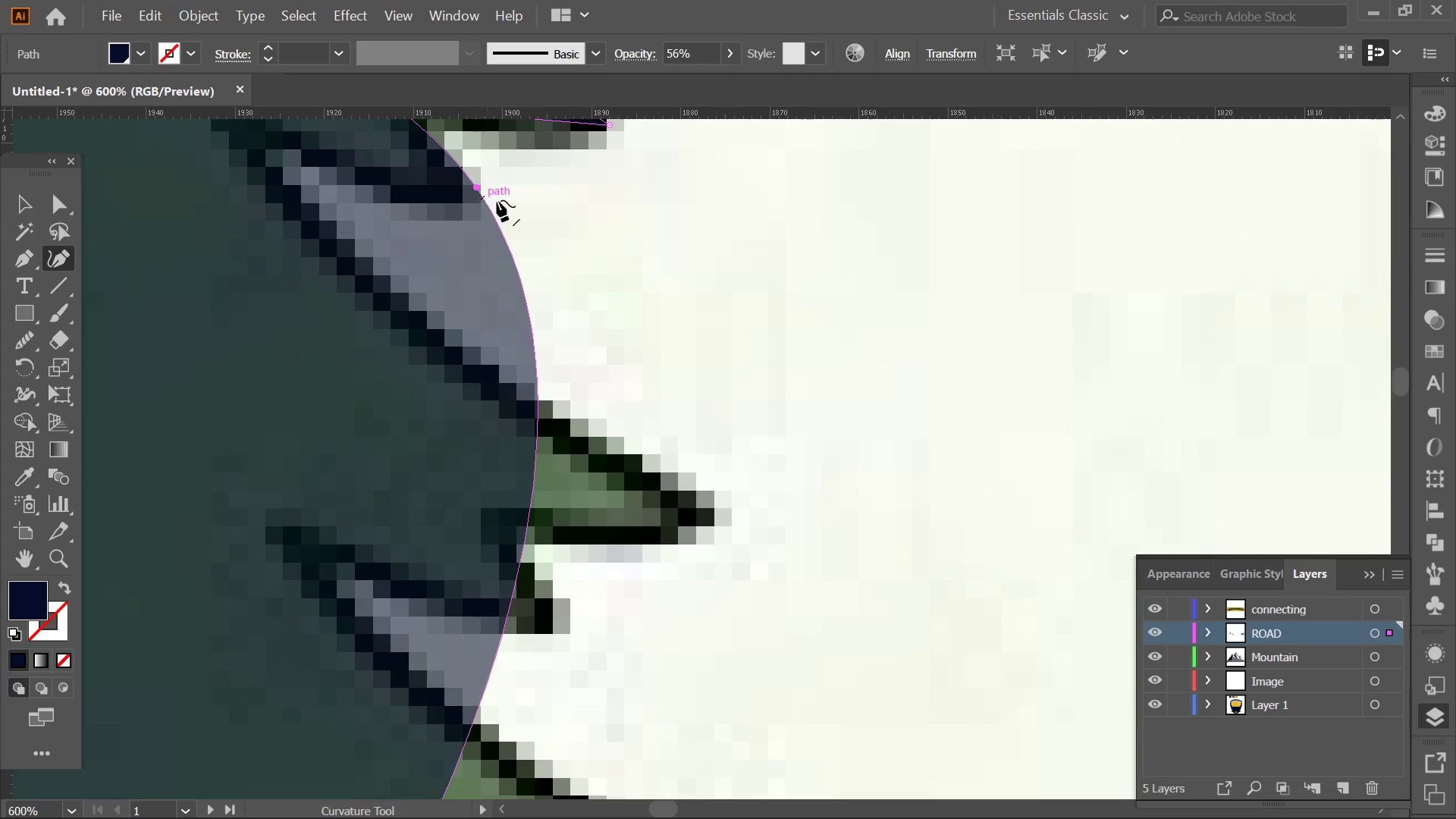 
hold_key(key=AltLeft, duration=0.34)
 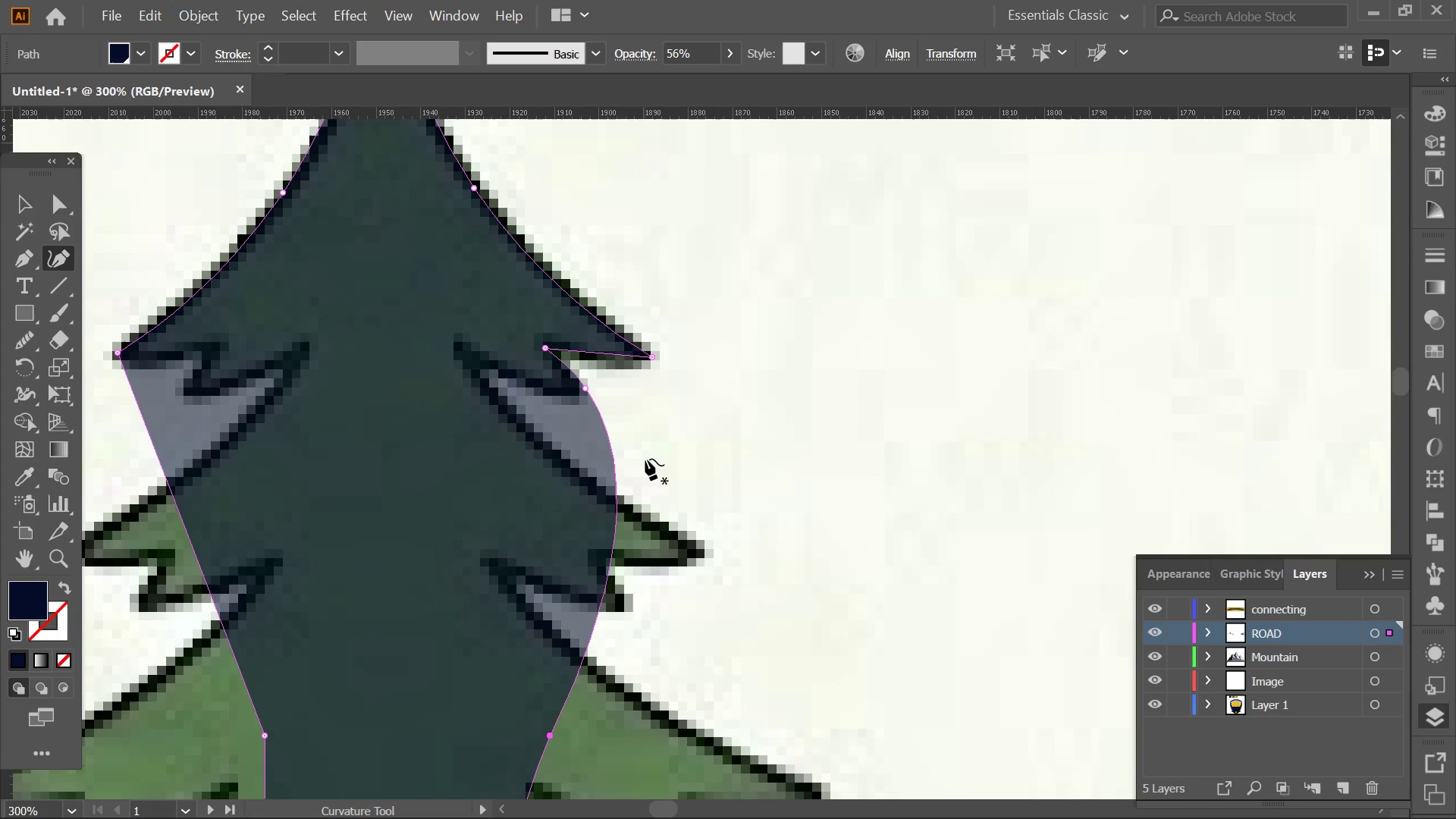 
hold_key(key=Space, duration=0.39)
 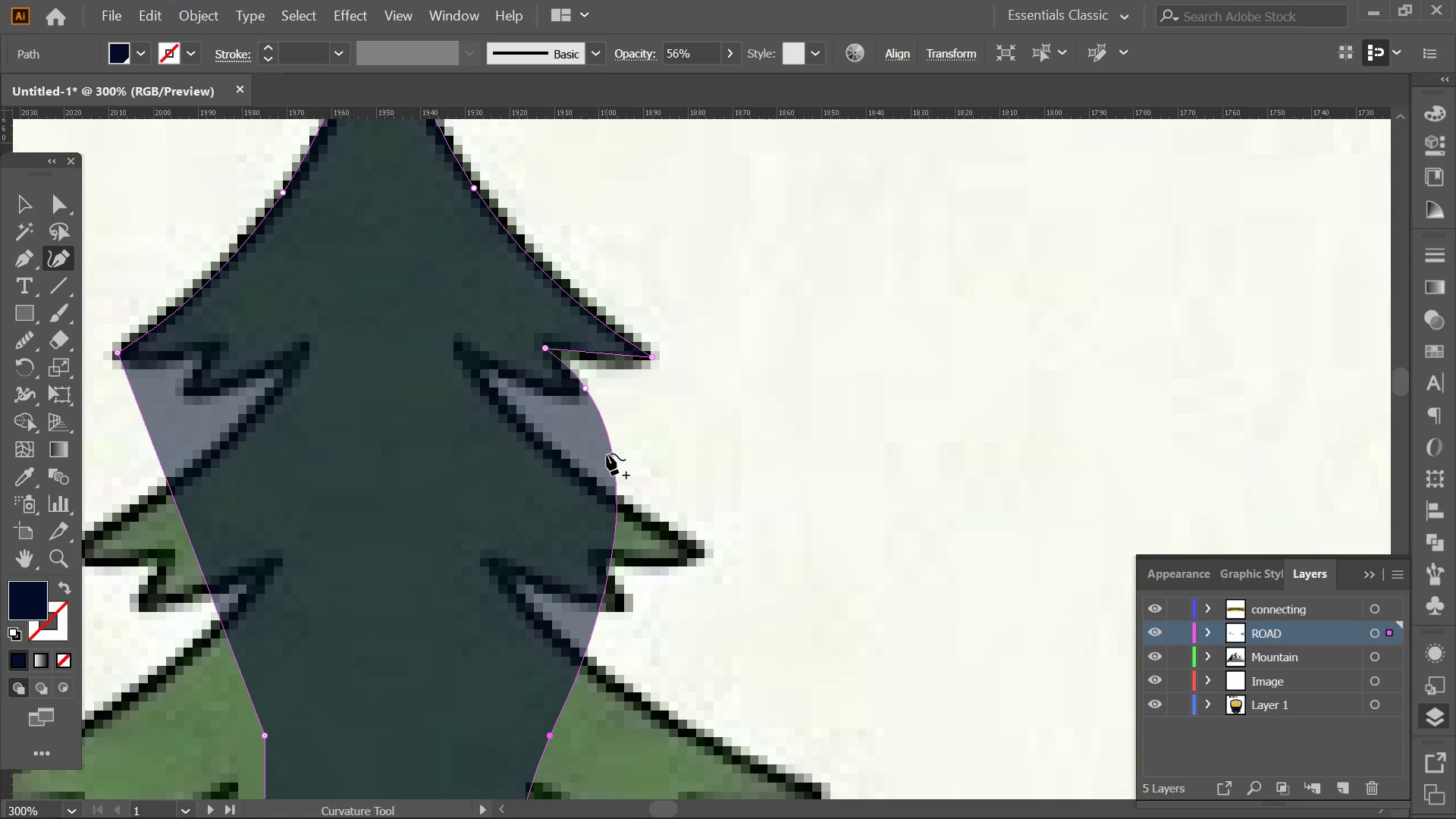 
left_click_drag(start_coordinate=[581, 278], to_coordinate=[646, 459])
 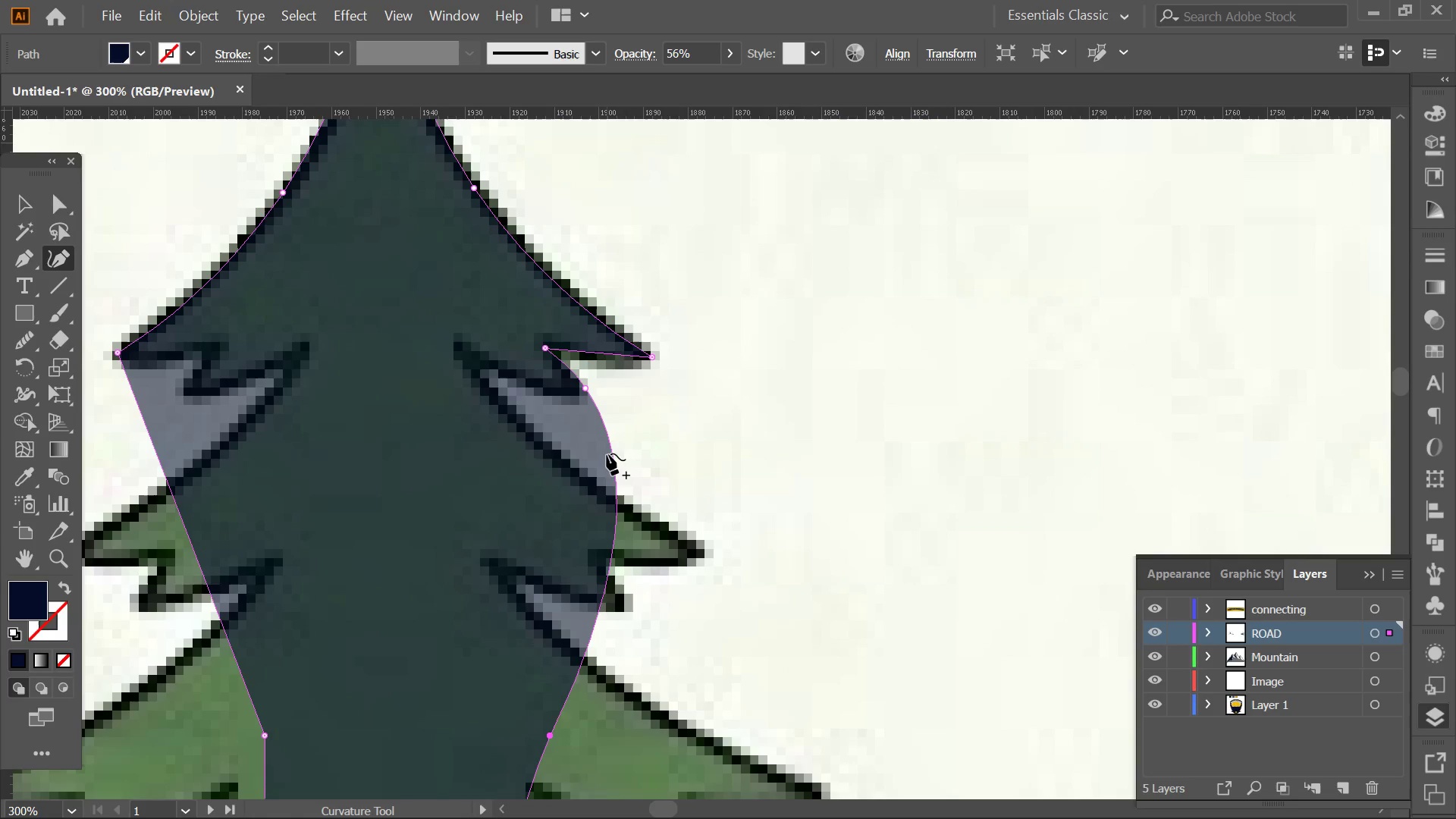 
scroll: coordinate [555, 220], scroll_direction: down, amount: 2.0
 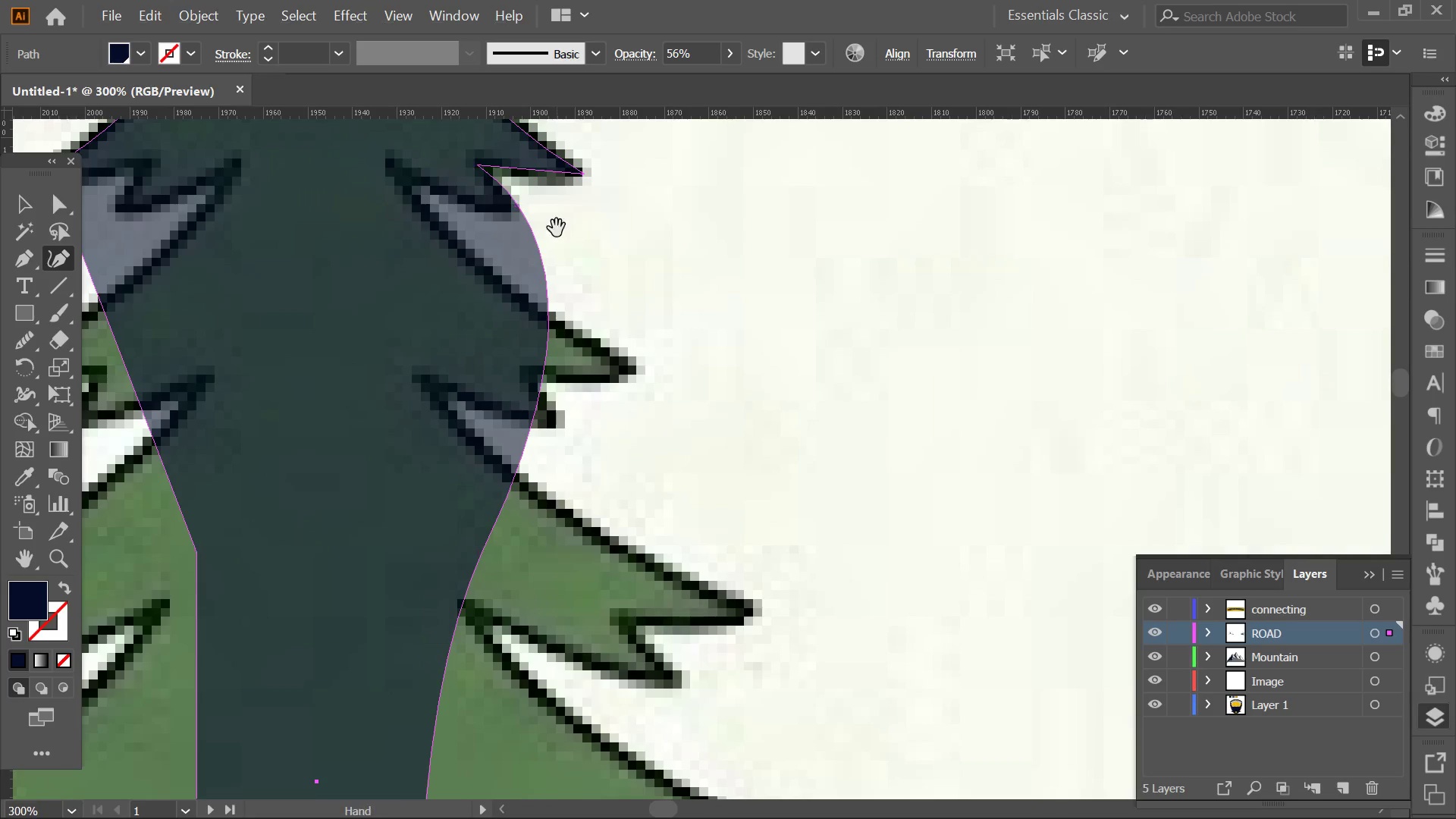 
left_click_drag(start_coordinate=[607, 452], to_coordinate=[457, 350])
 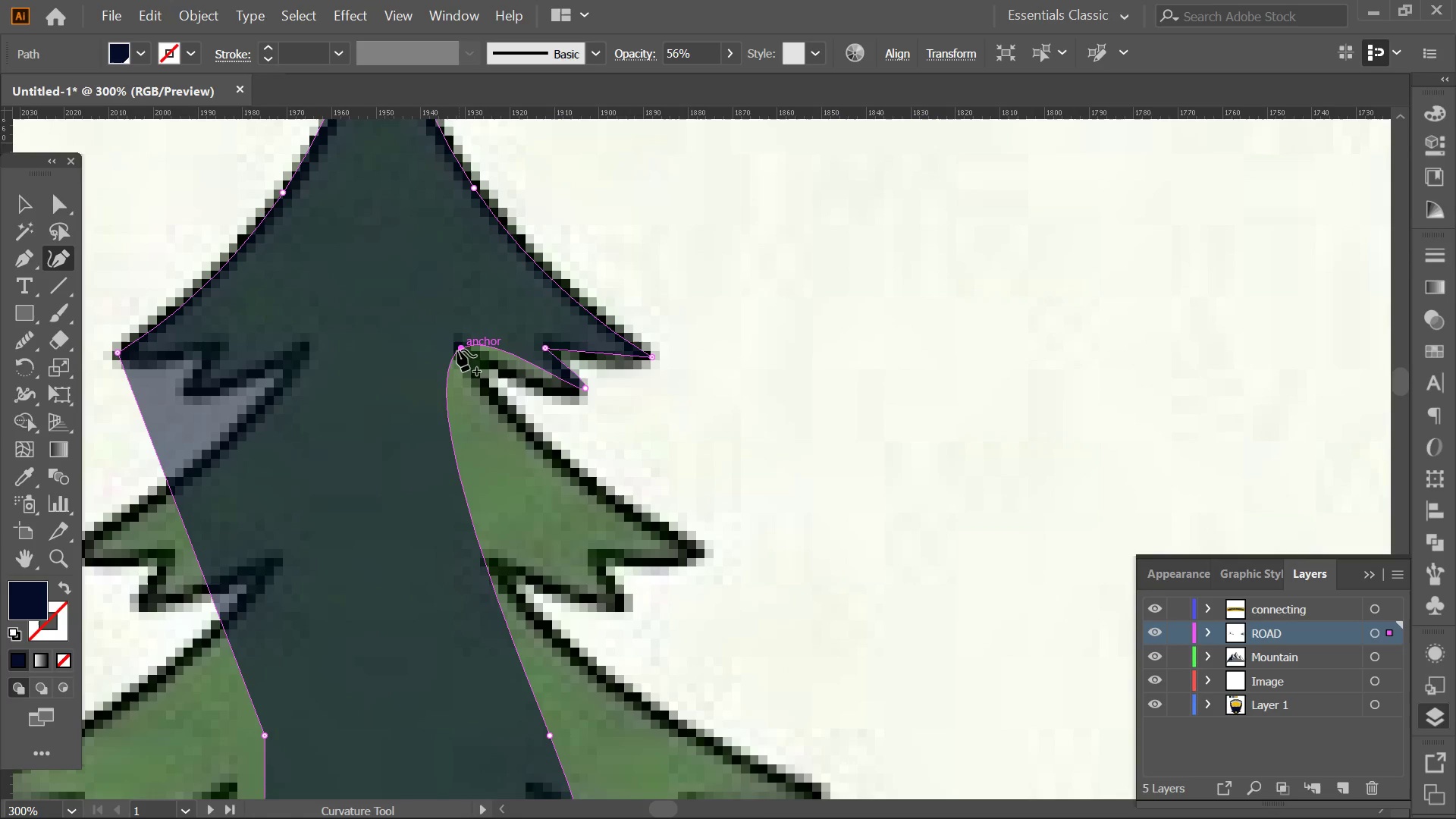 
left_click([457, 350])
 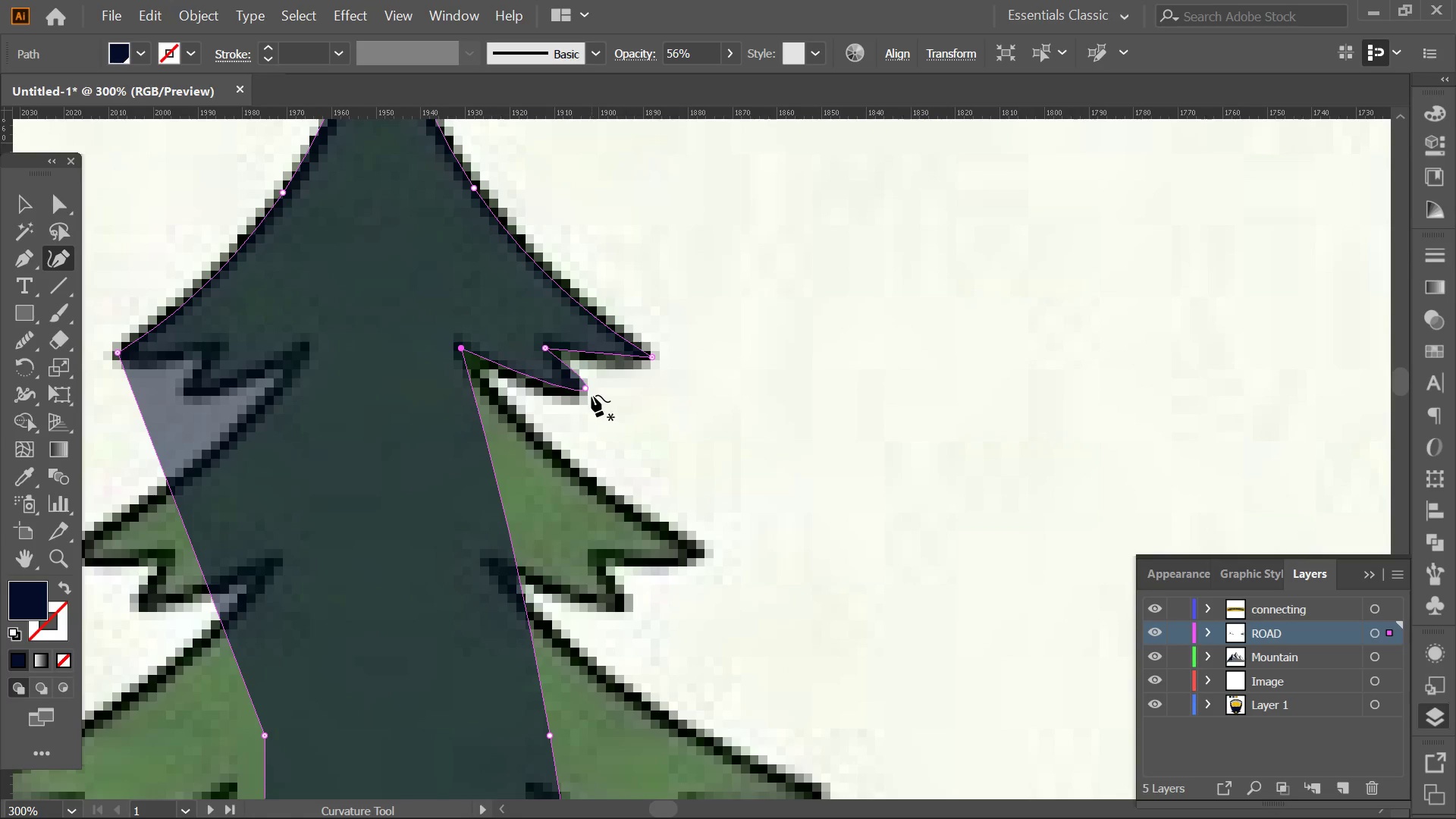 
left_click_drag(start_coordinate=[585, 387], to_coordinate=[582, 403])
 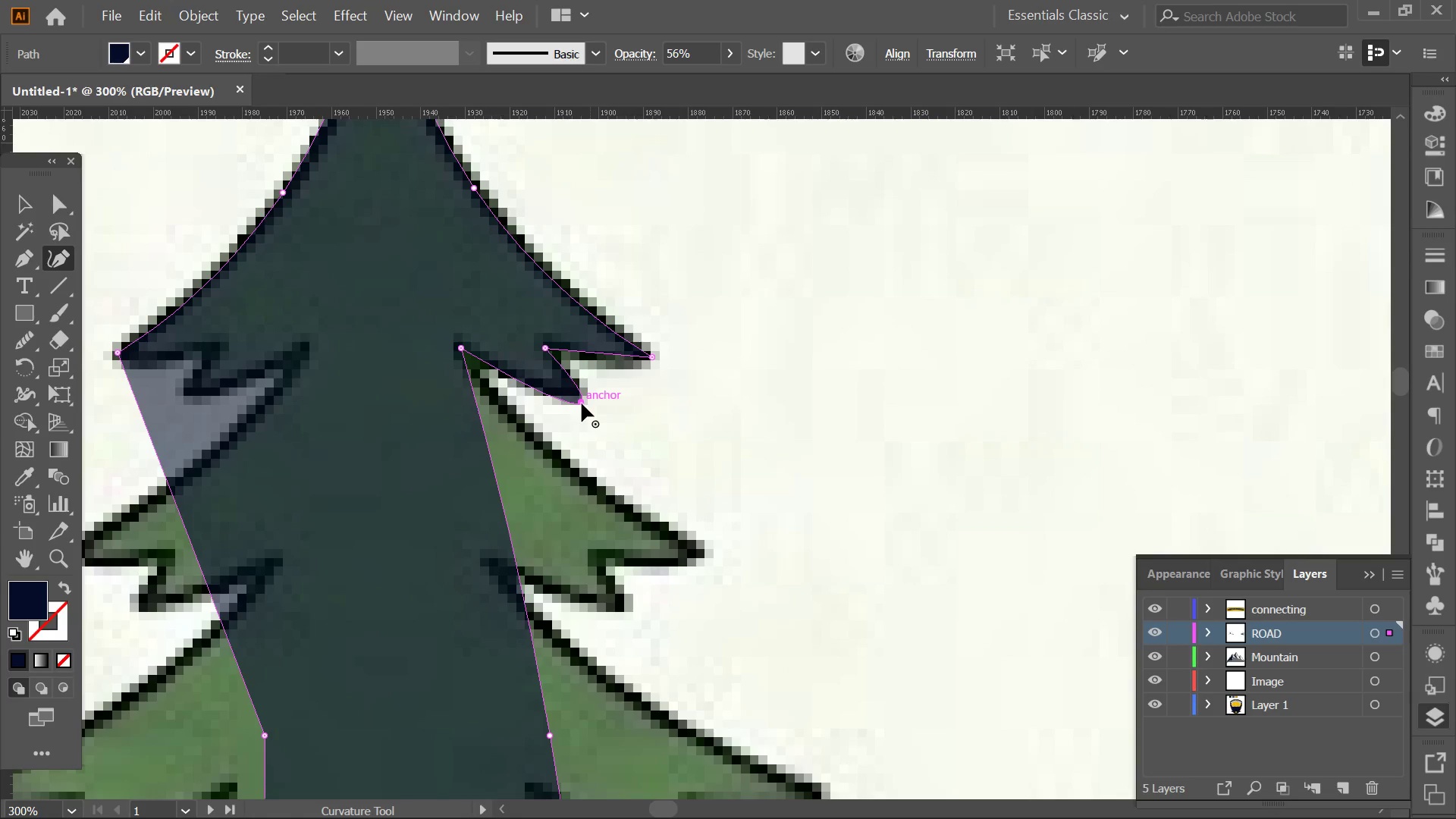 
double_click([582, 403])
 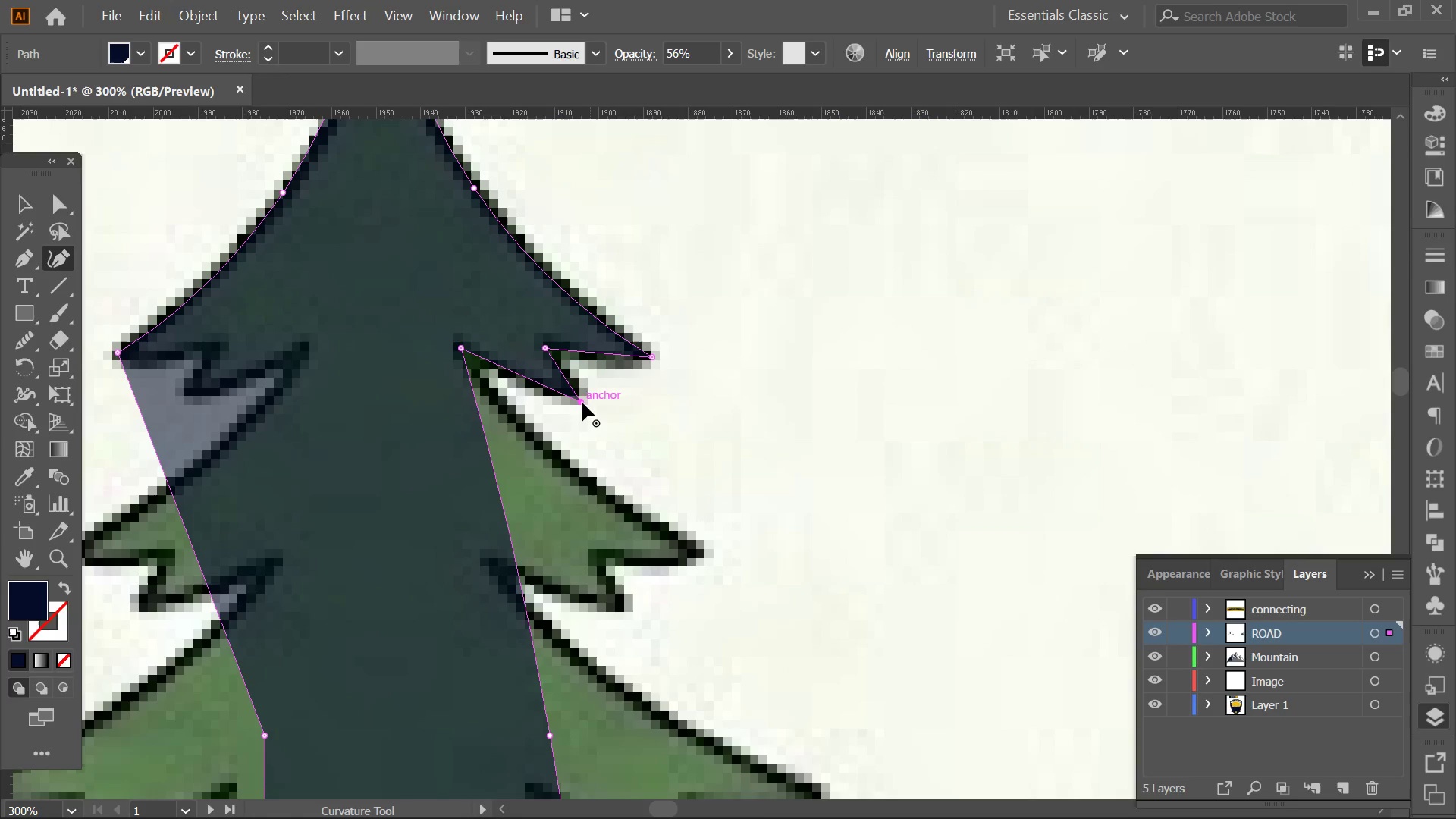 
left_click_drag(start_coordinate=[582, 403], to_coordinate=[589, 397])
 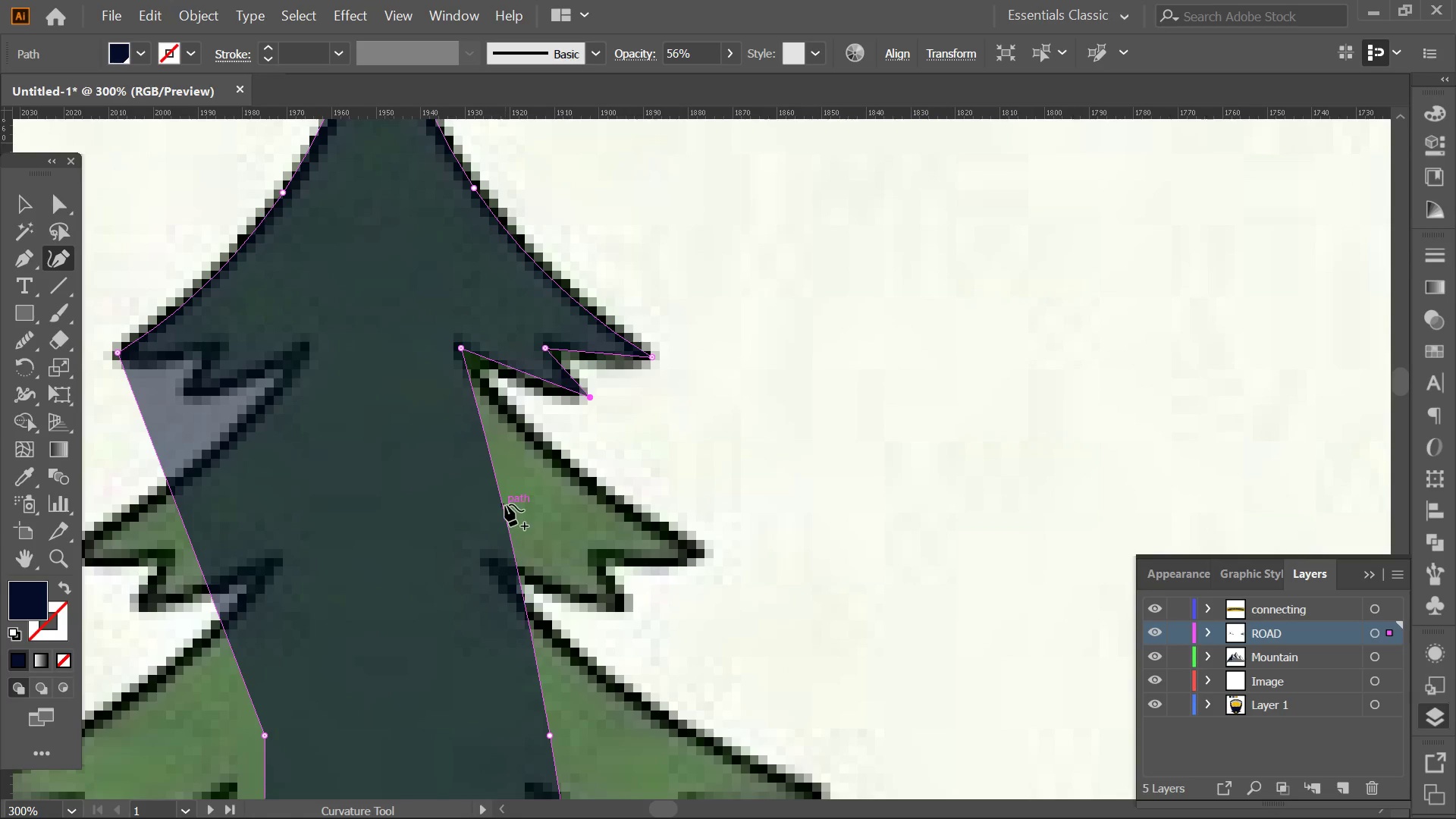 
left_click_drag(start_coordinate=[505, 509], to_coordinate=[702, 554])
 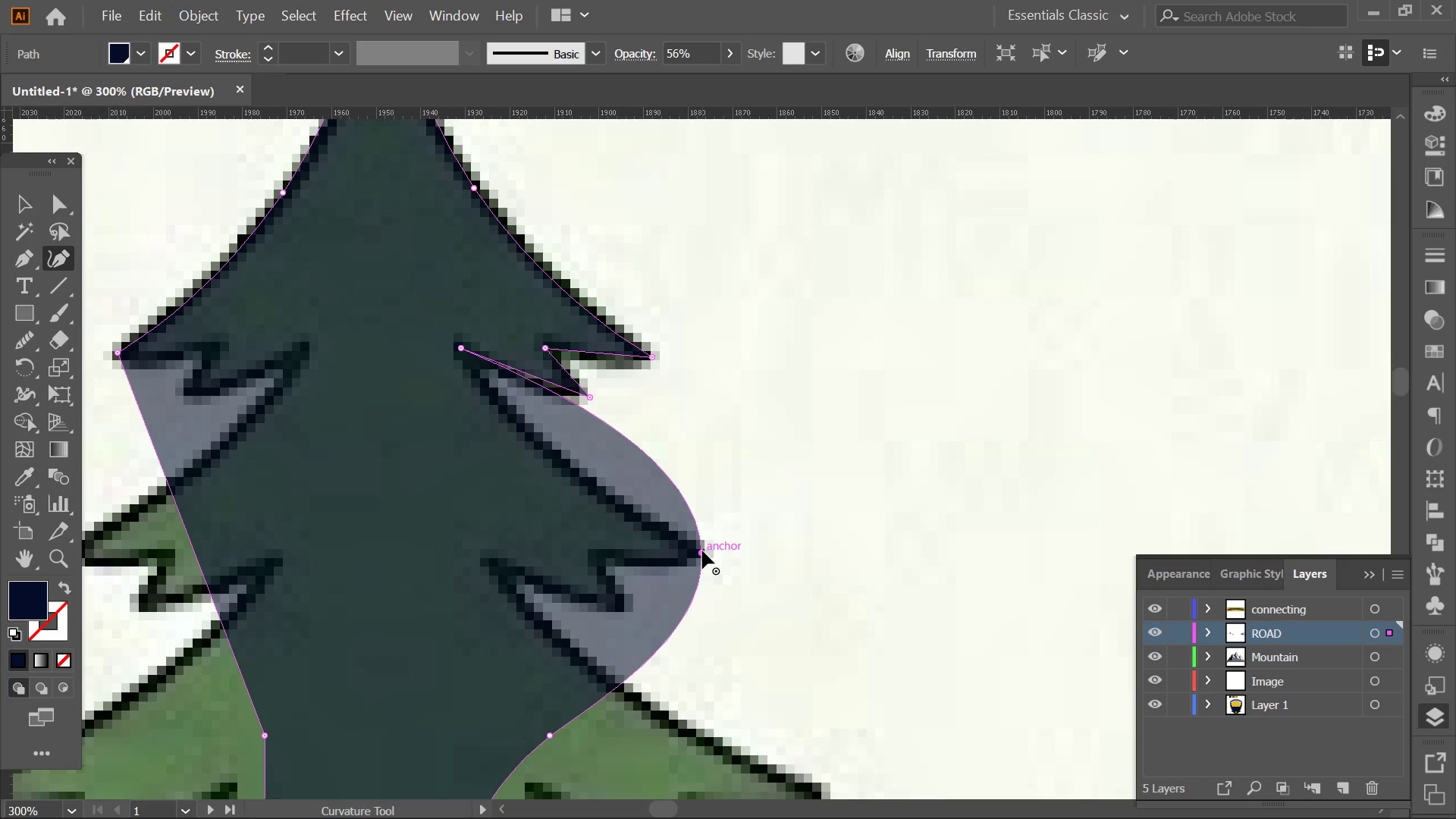 
double_click([702, 551])
 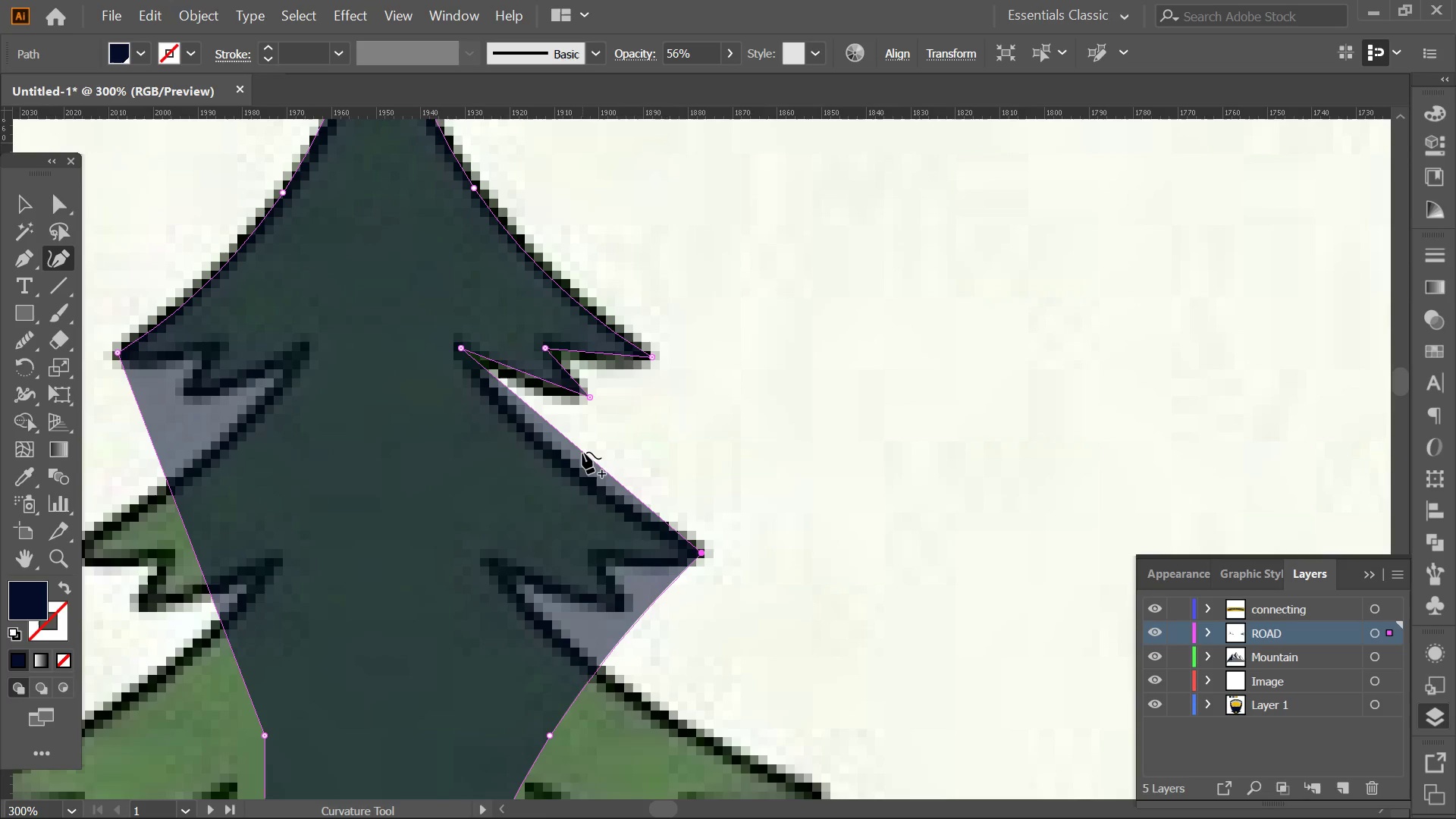 
left_click_drag(start_coordinate=[582, 452], to_coordinate=[556, 463])
 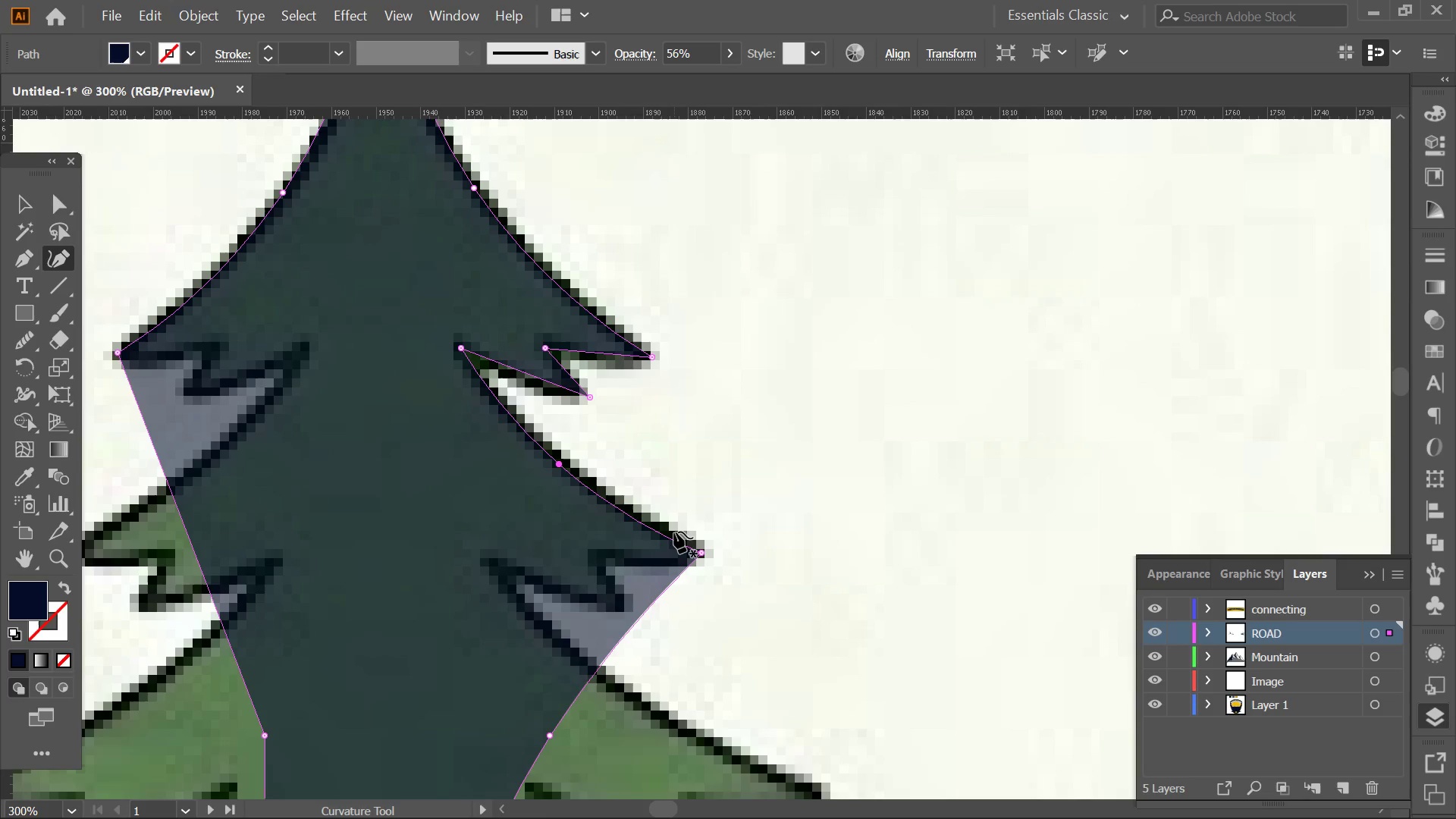 
key(Alt+AltLeft)
 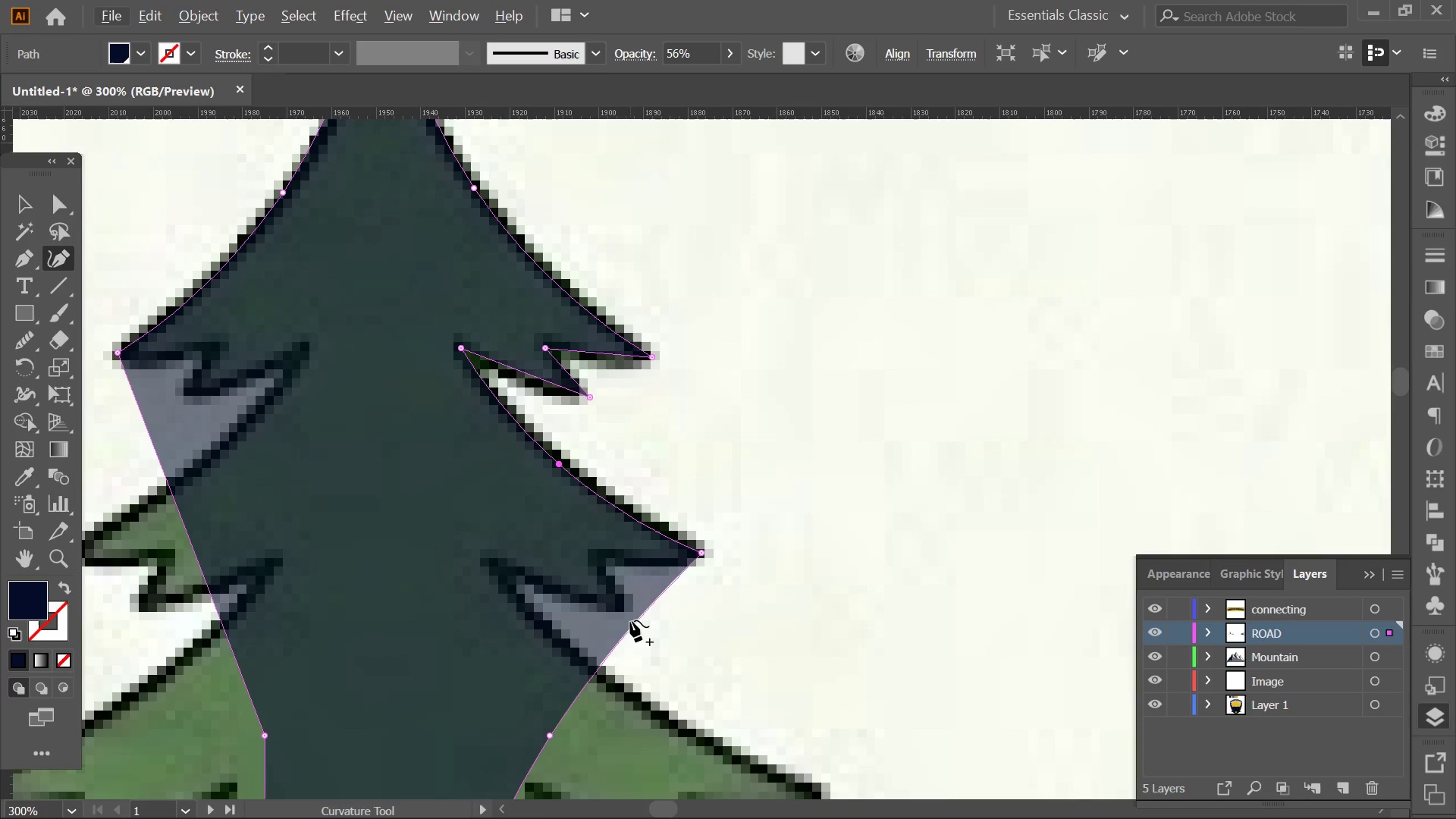 
left_click_drag(start_coordinate=[633, 620], to_coordinate=[593, 554])
 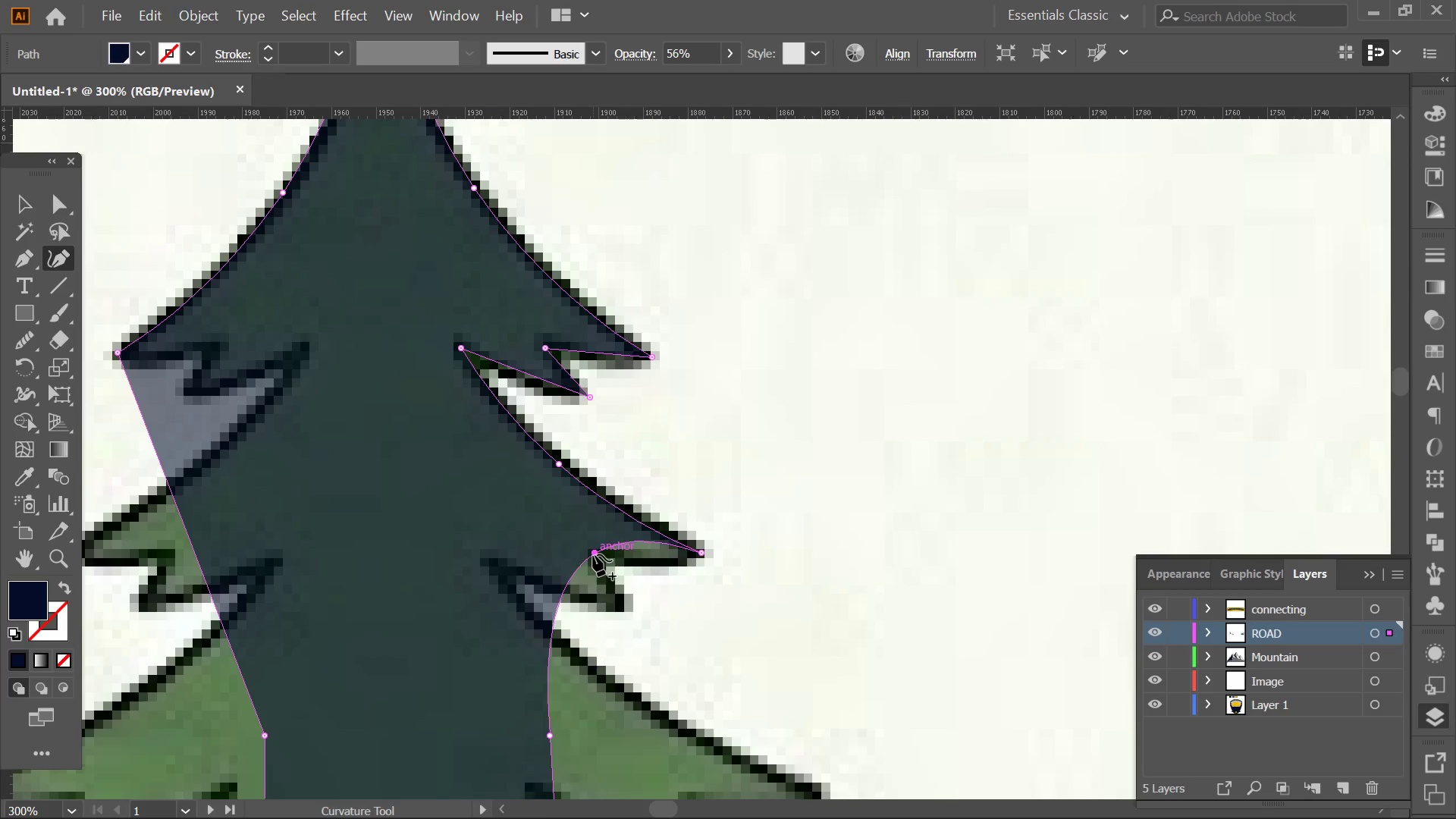 
left_click([593, 554])
 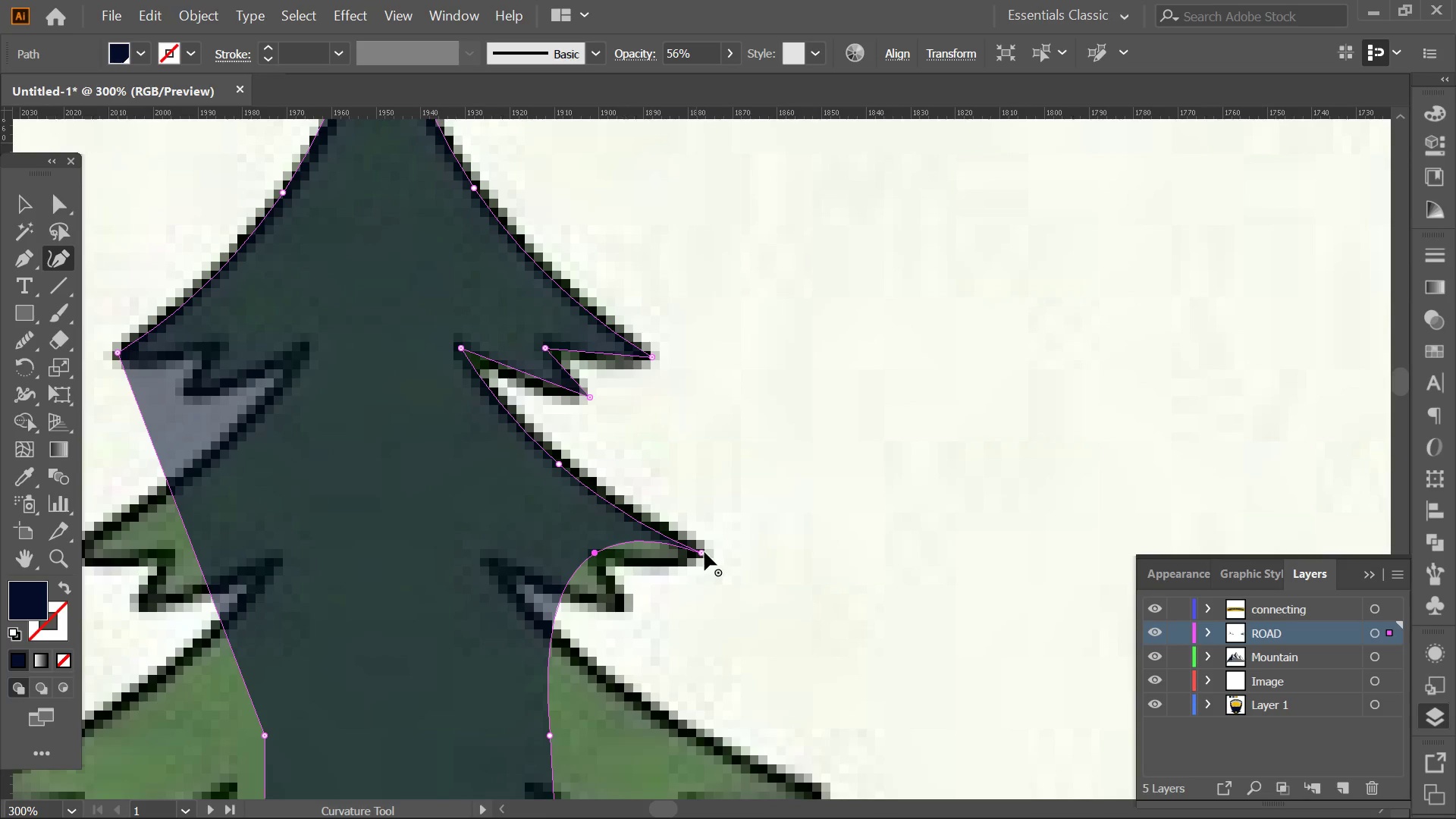 
double_click([704, 552])
 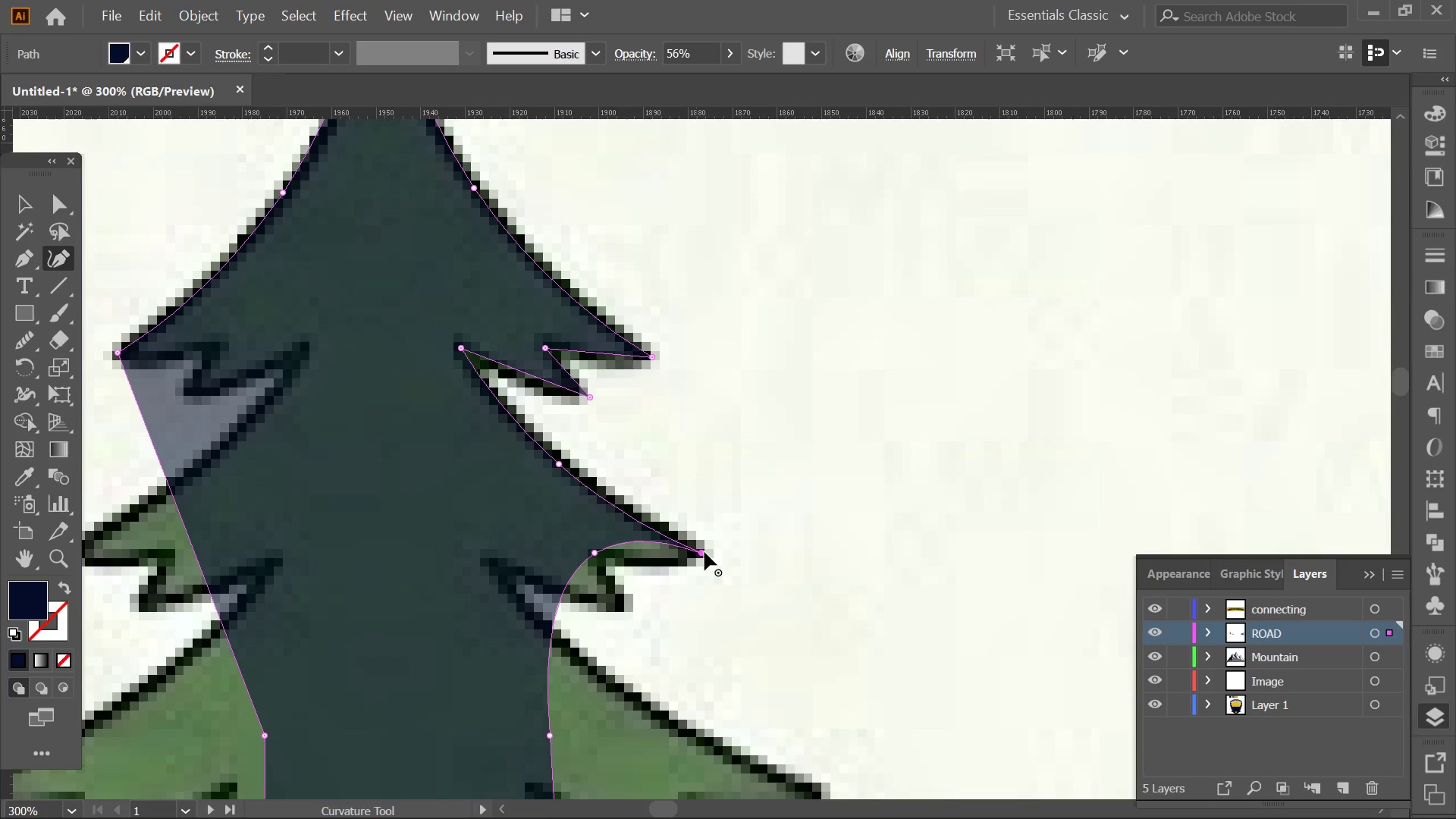 
triple_click([704, 552])
 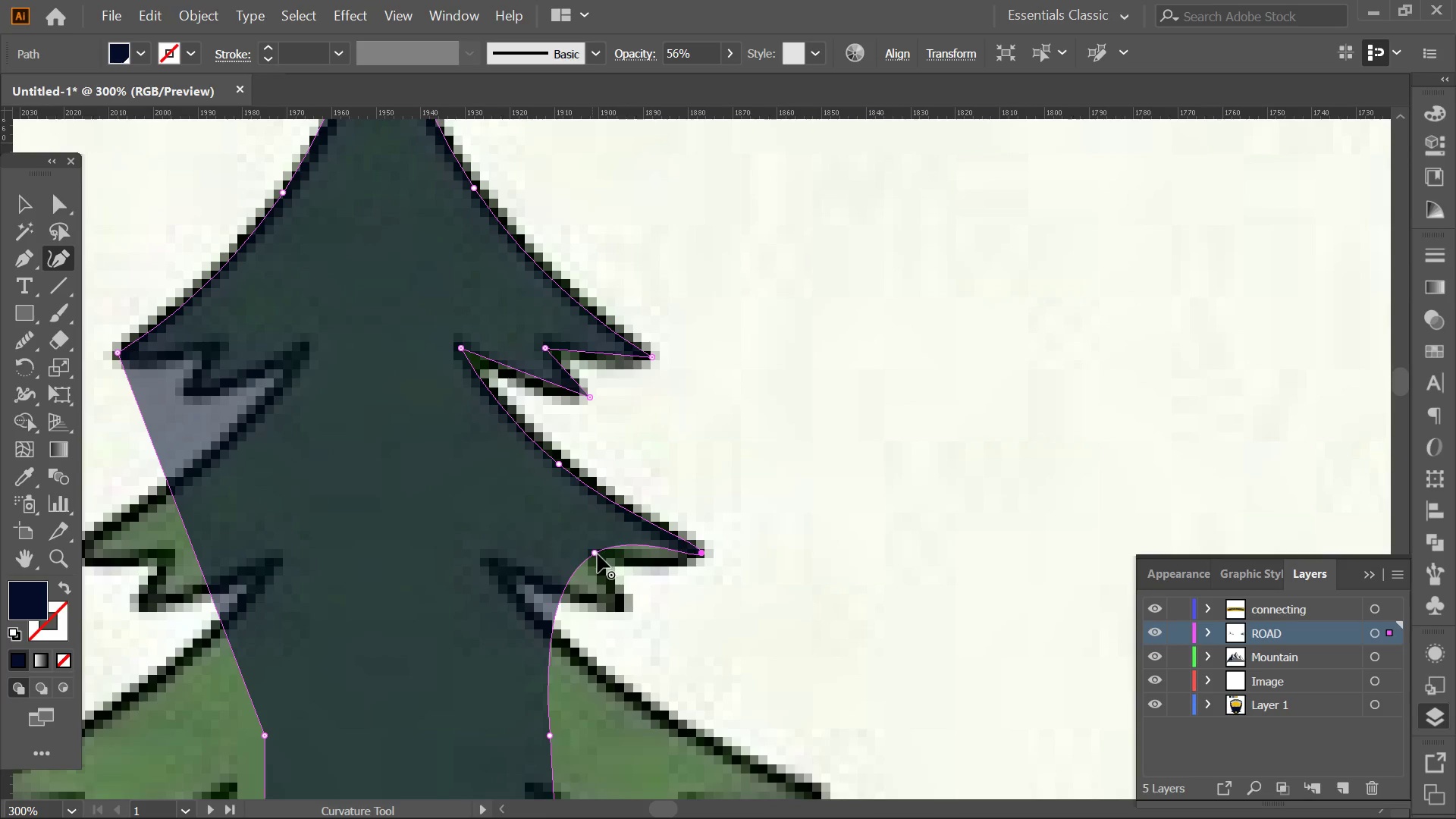 
double_click([598, 554])
 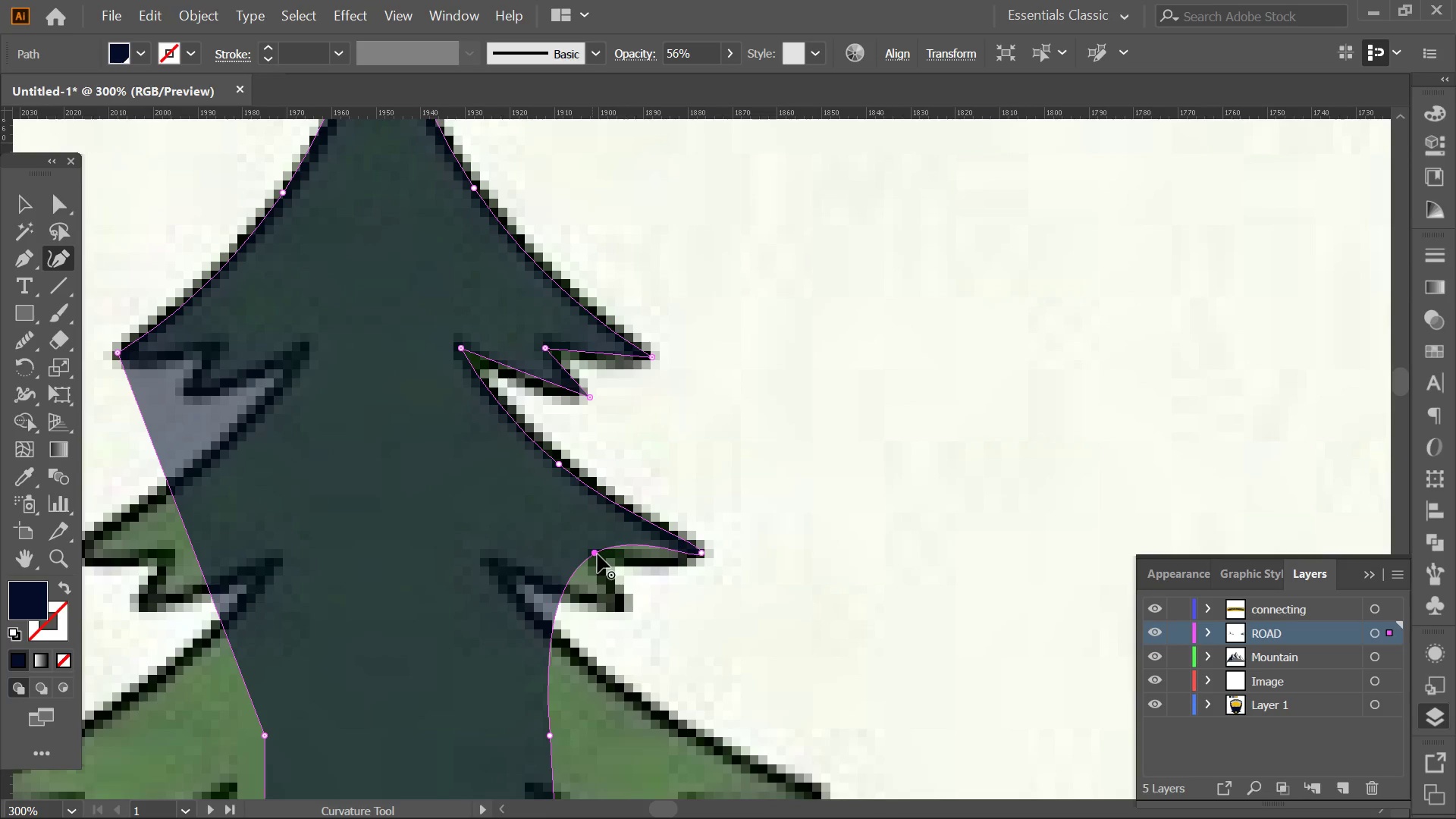 
triple_click([598, 554])
 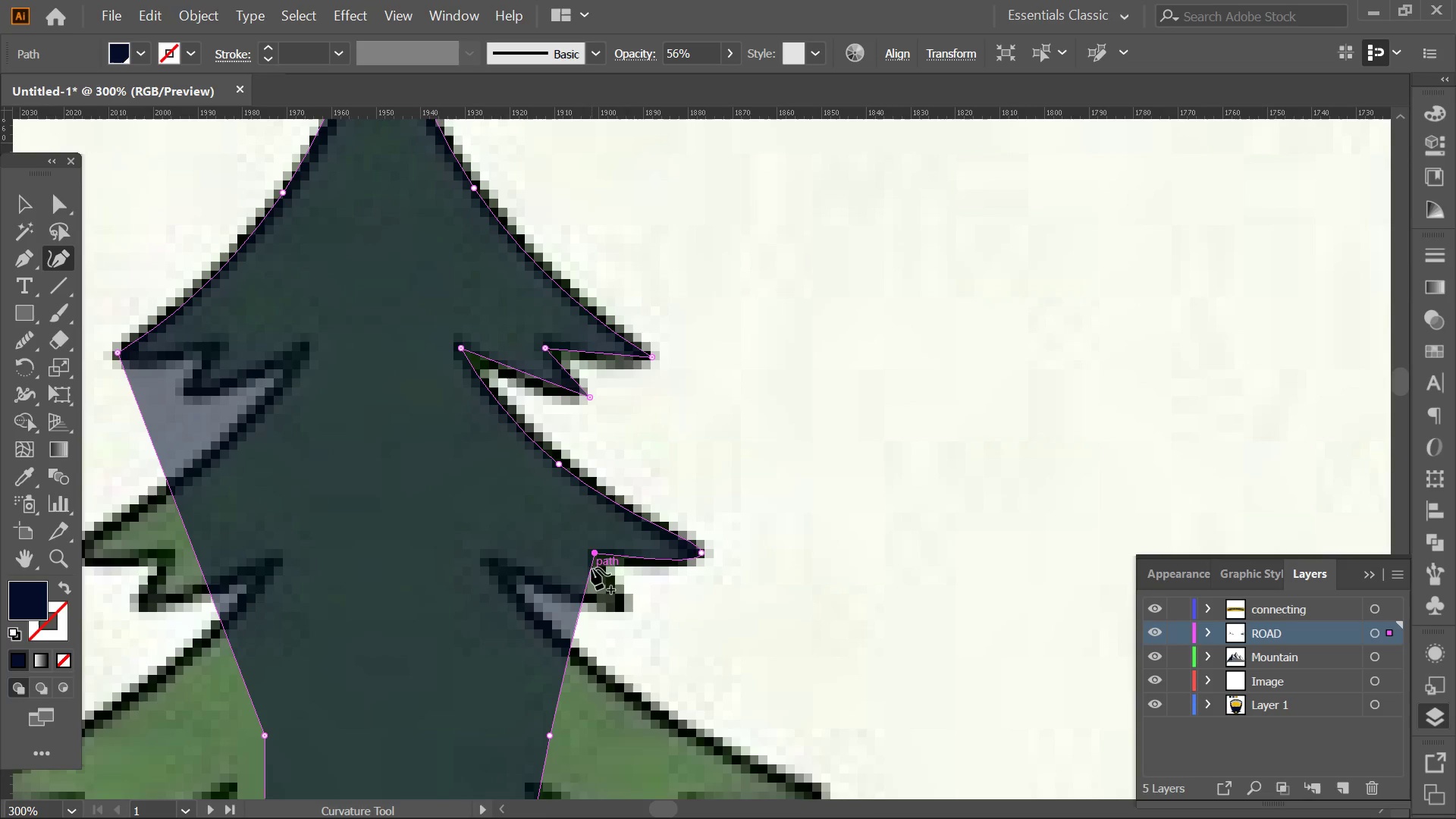 
left_click_drag(start_coordinate=[585, 598], to_coordinate=[632, 604])
 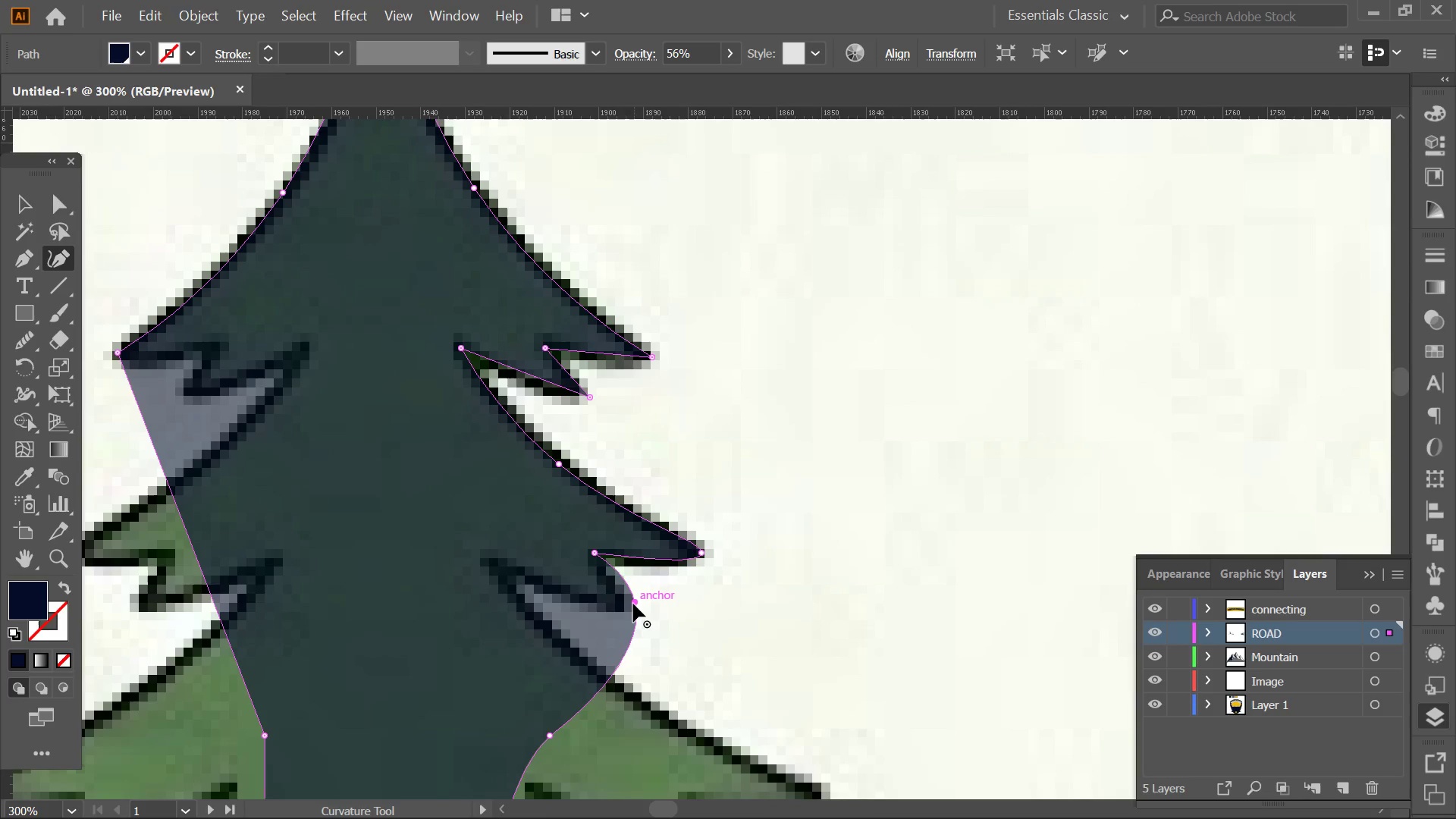 
double_click([633, 604])
 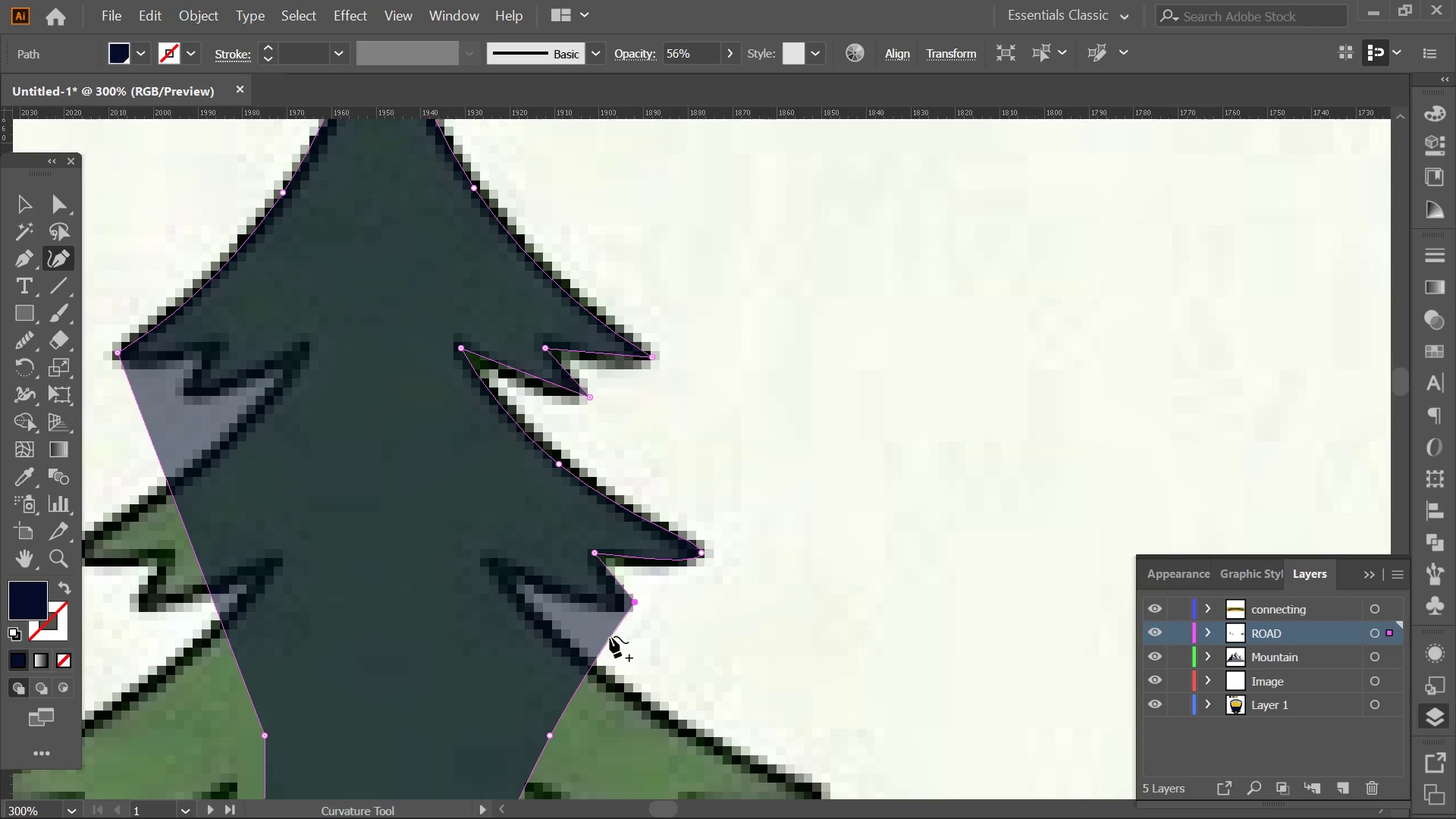 
left_click_drag(start_coordinate=[600, 636], to_coordinate=[512, 603])
 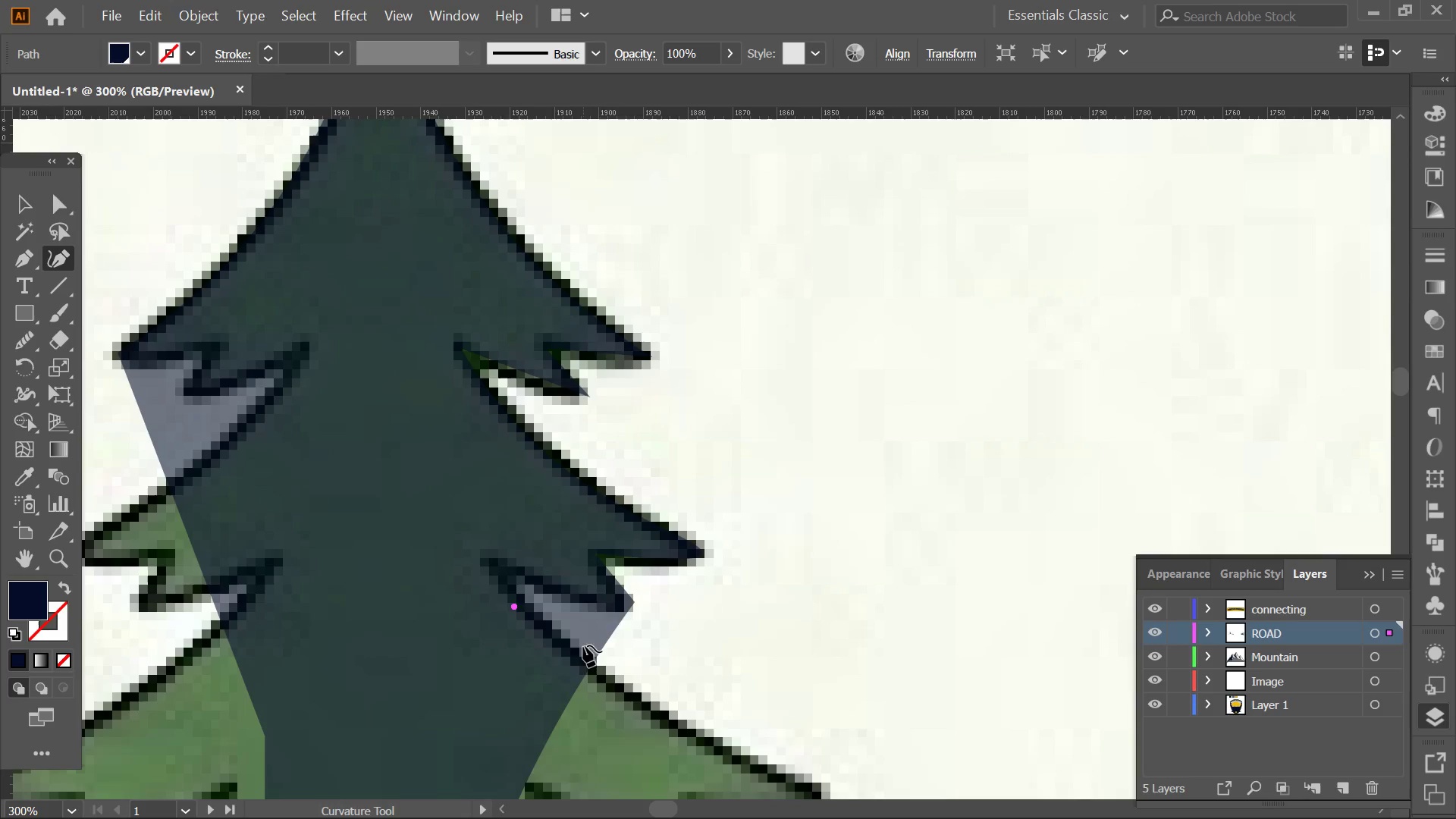 
key(Control+ControlLeft)
 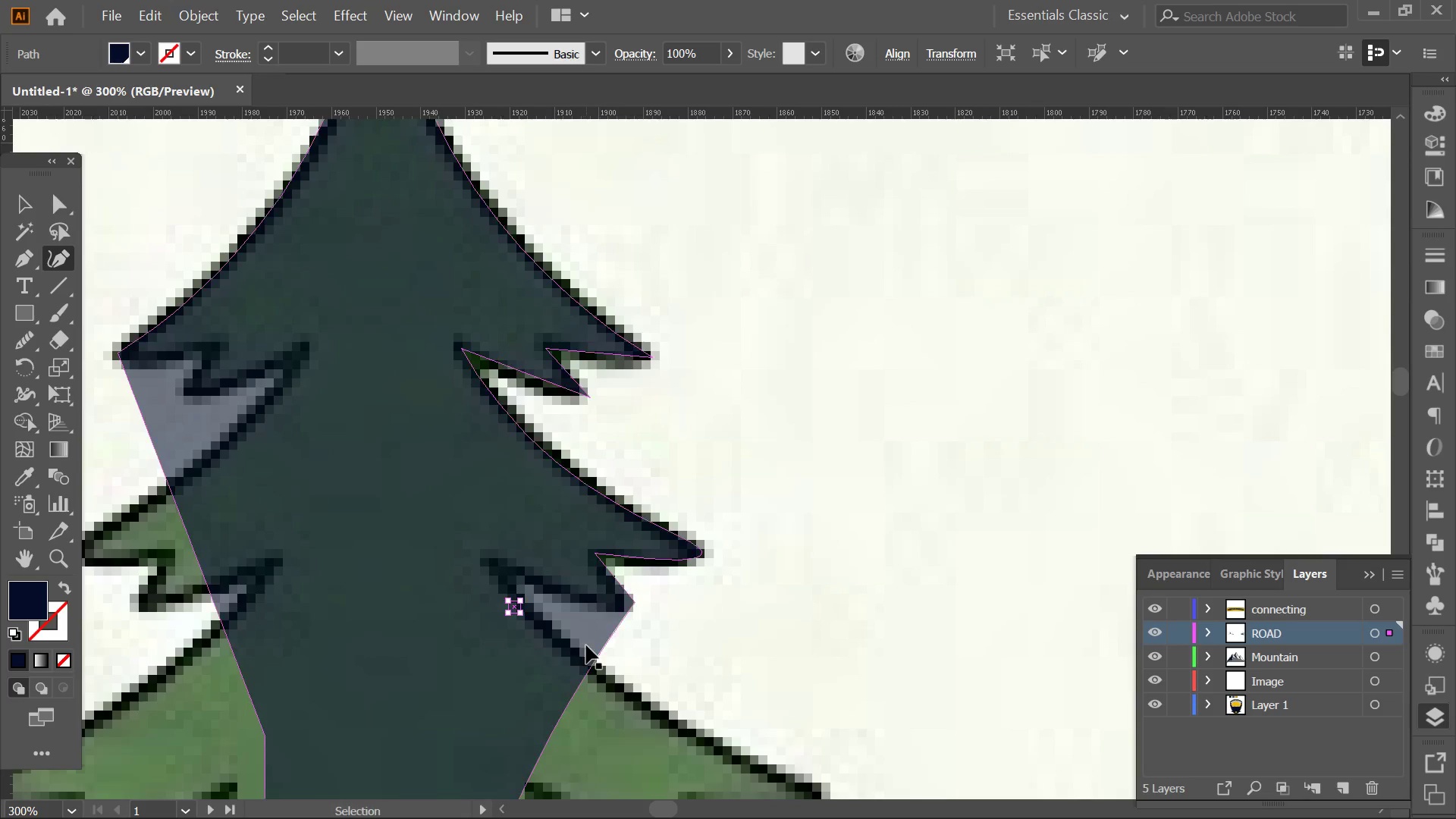 
key(Control+Z)
 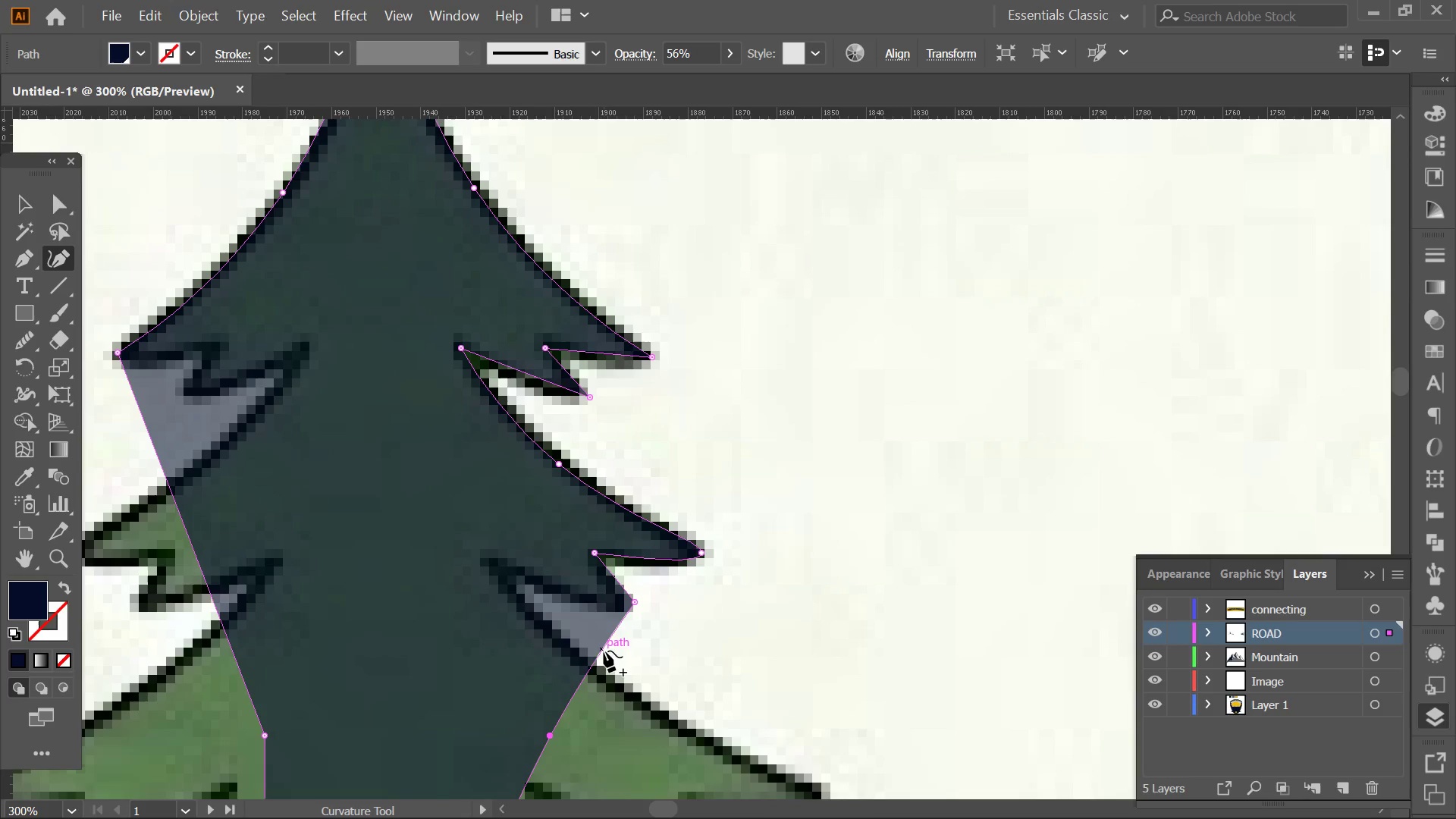 
left_click_drag(start_coordinate=[604, 651], to_coordinate=[488, 559])
 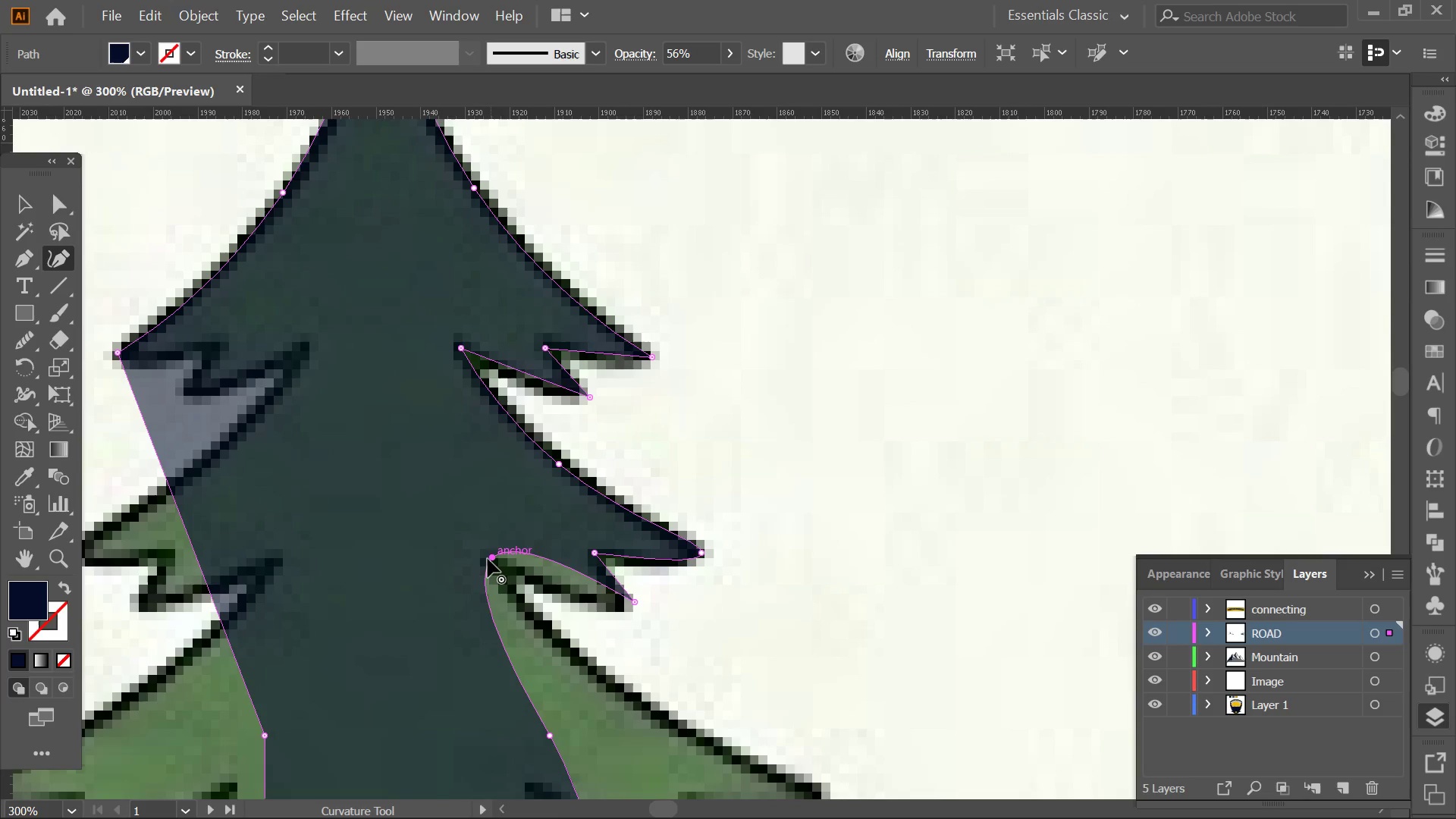 
double_click([488, 559])
 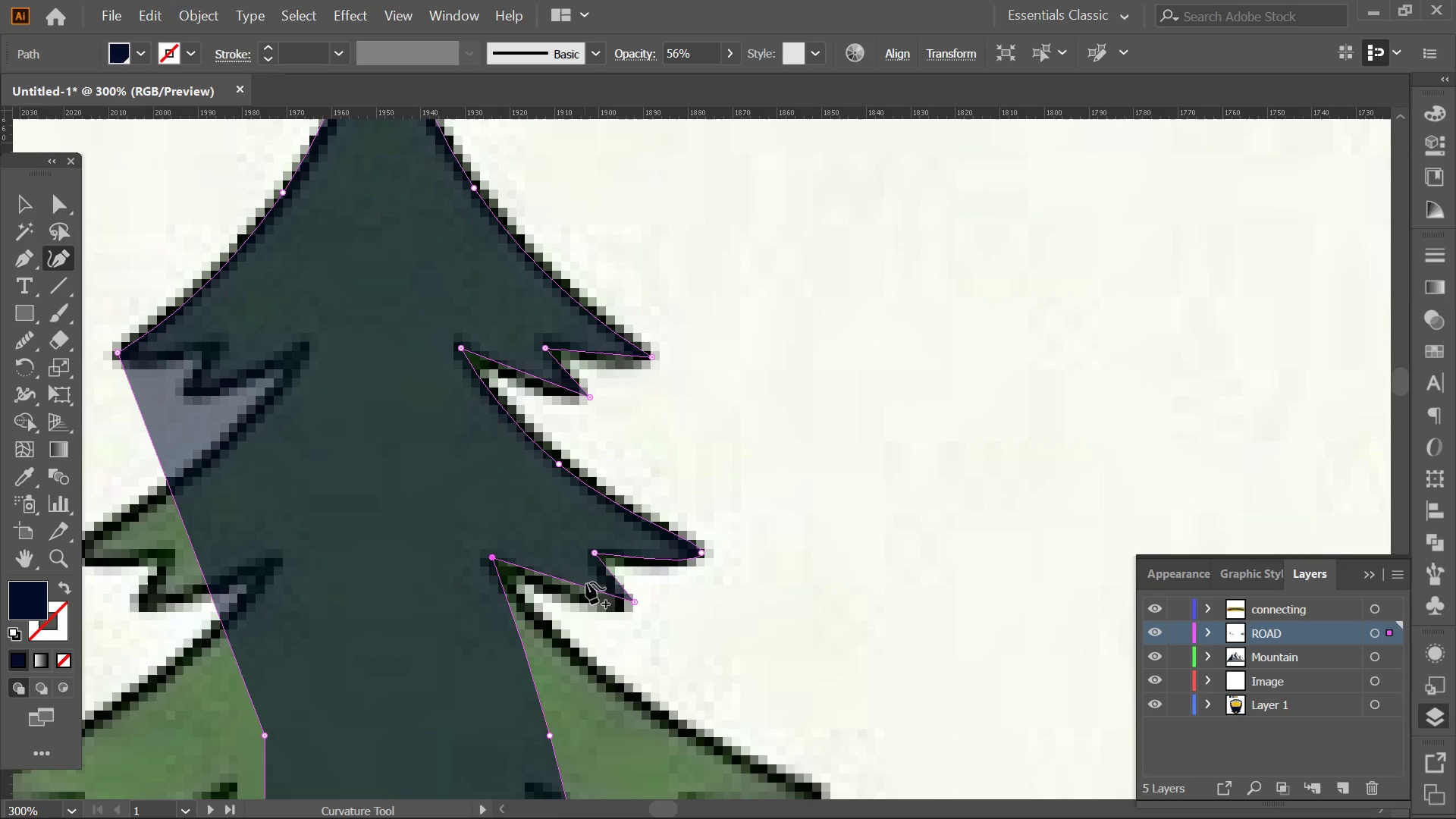 
left_click_drag(start_coordinate=[561, 580], to_coordinate=[556, 597])
 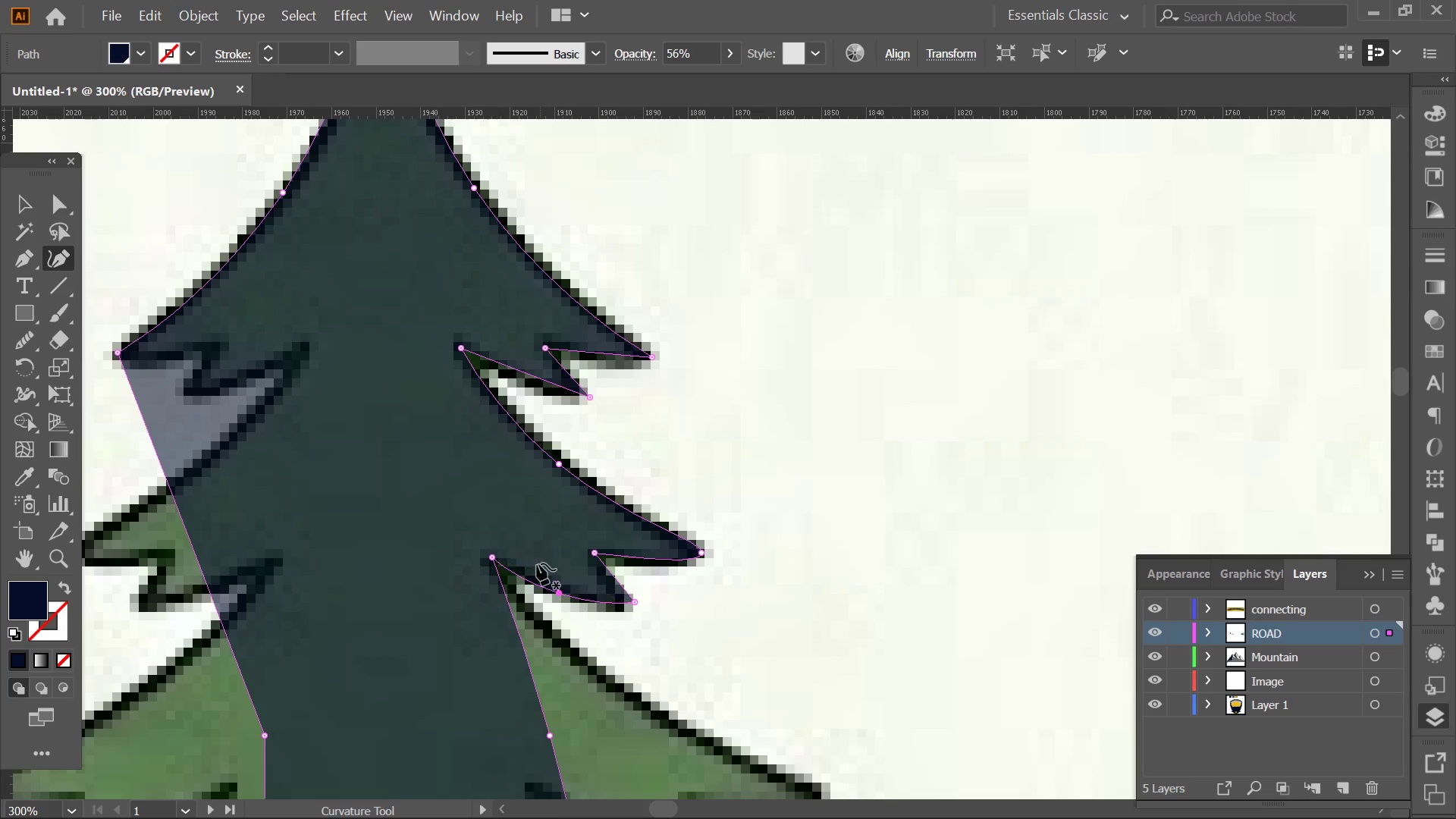 
key(Alt+AltLeft)
 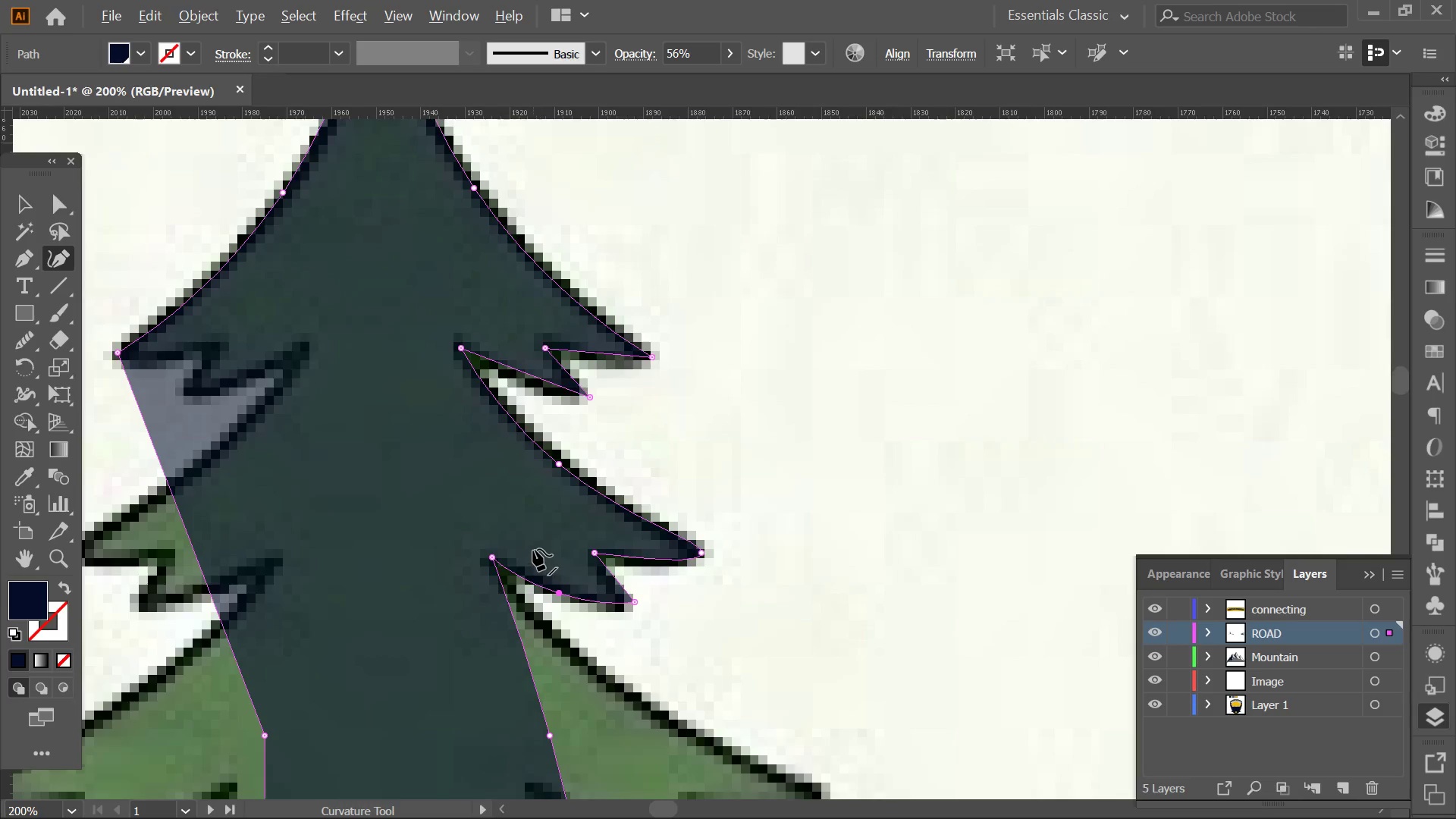 
hold_key(key=Space, duration=0.44)
 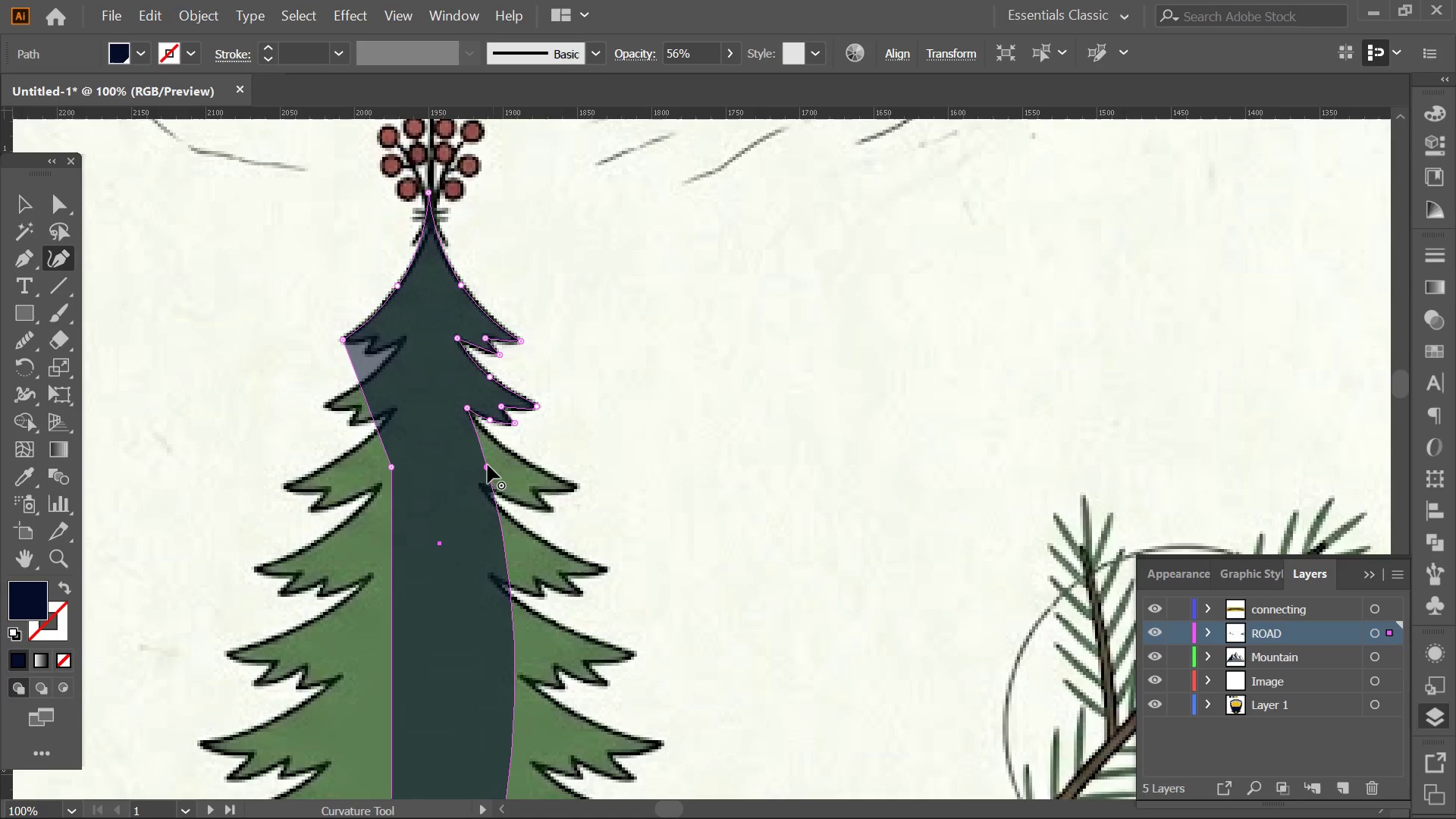 
left_click_drag(start_coordinate=[561, 593], to_coordinate=[513, 452])
 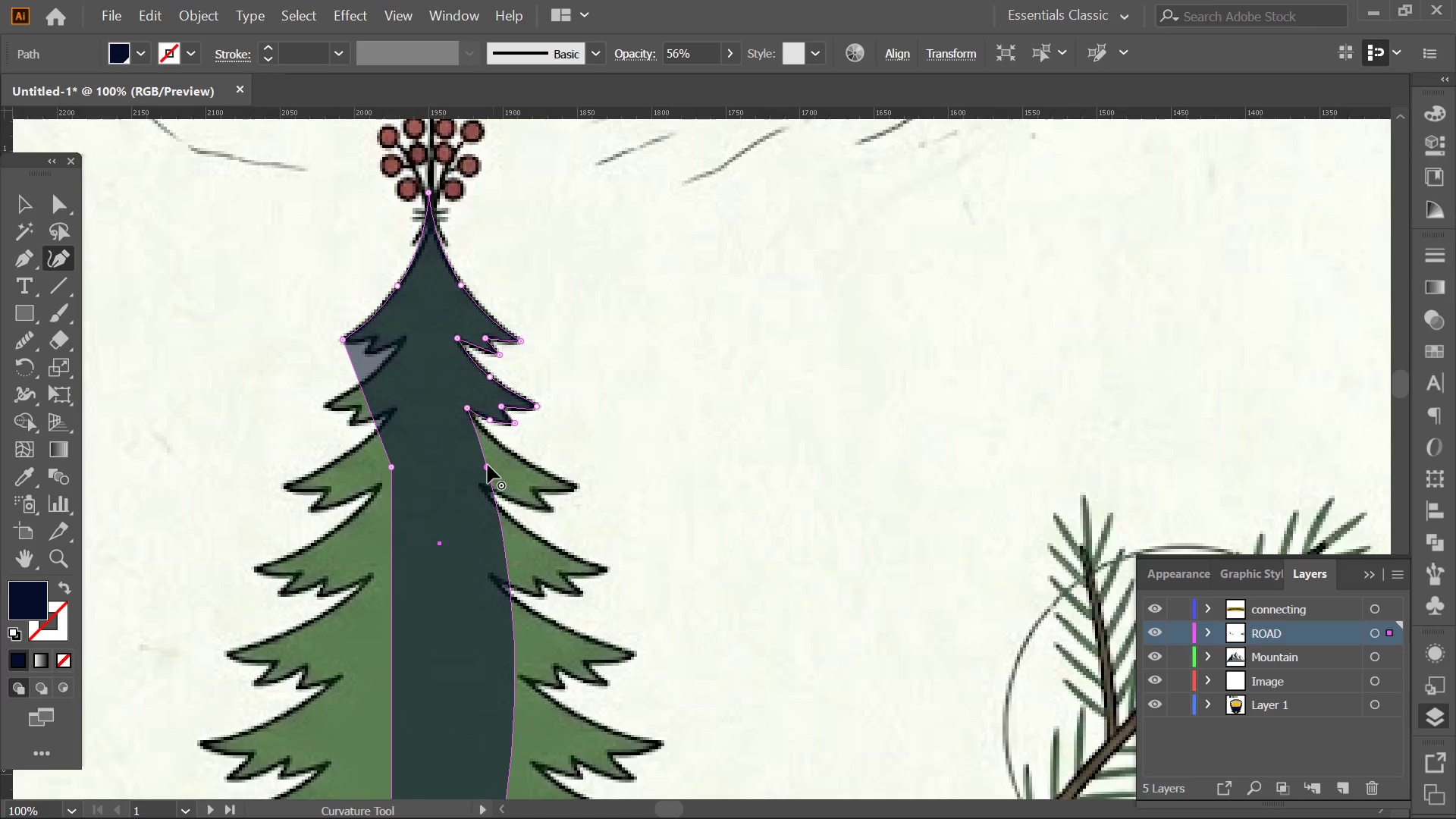 
scroll: coordinate [533, 549], scroll_direction: down, amount: 3.0
 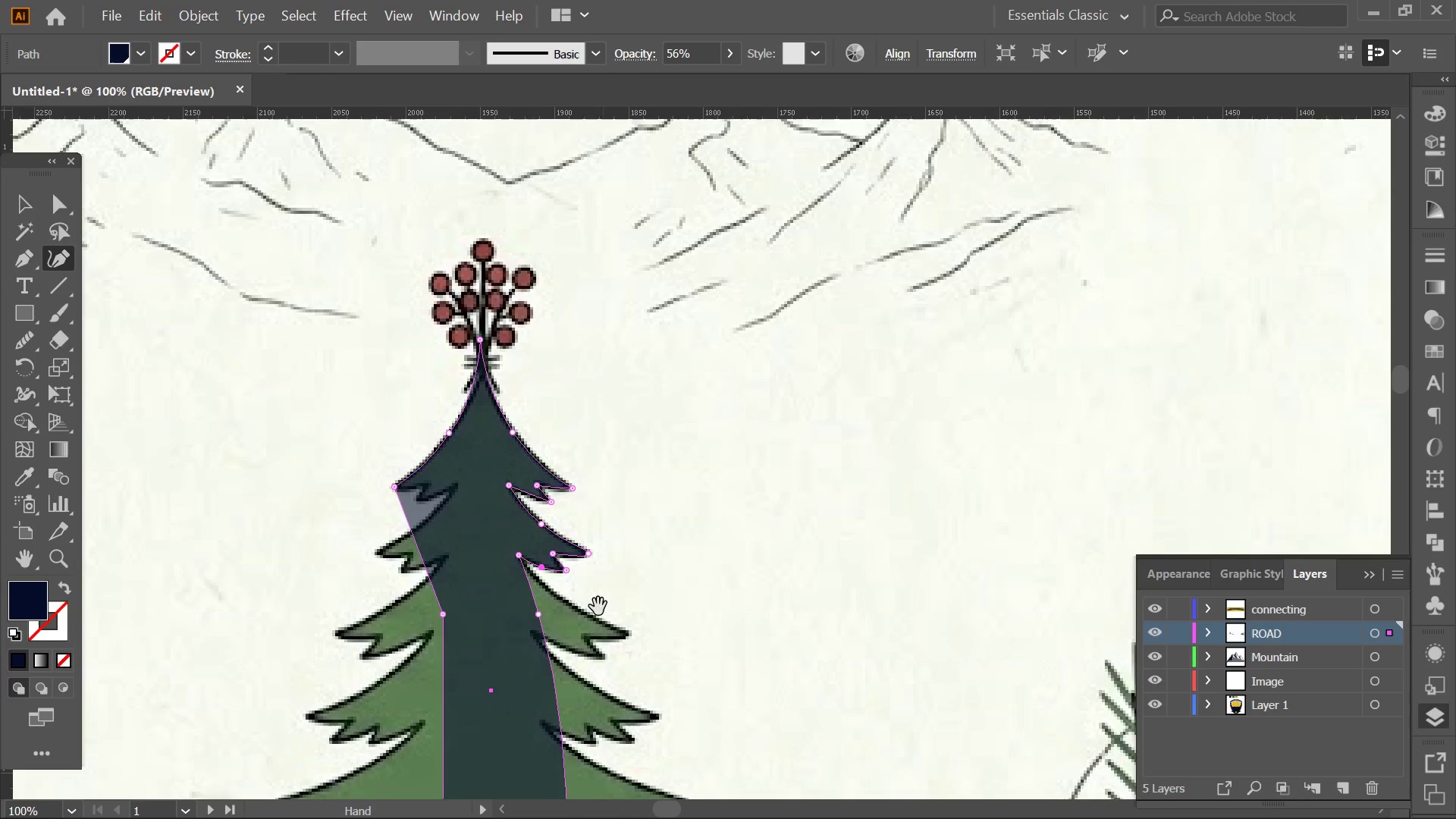 
left_click_drag(start_coordinate=[488, 465], to_coordinate=[576, 487])
 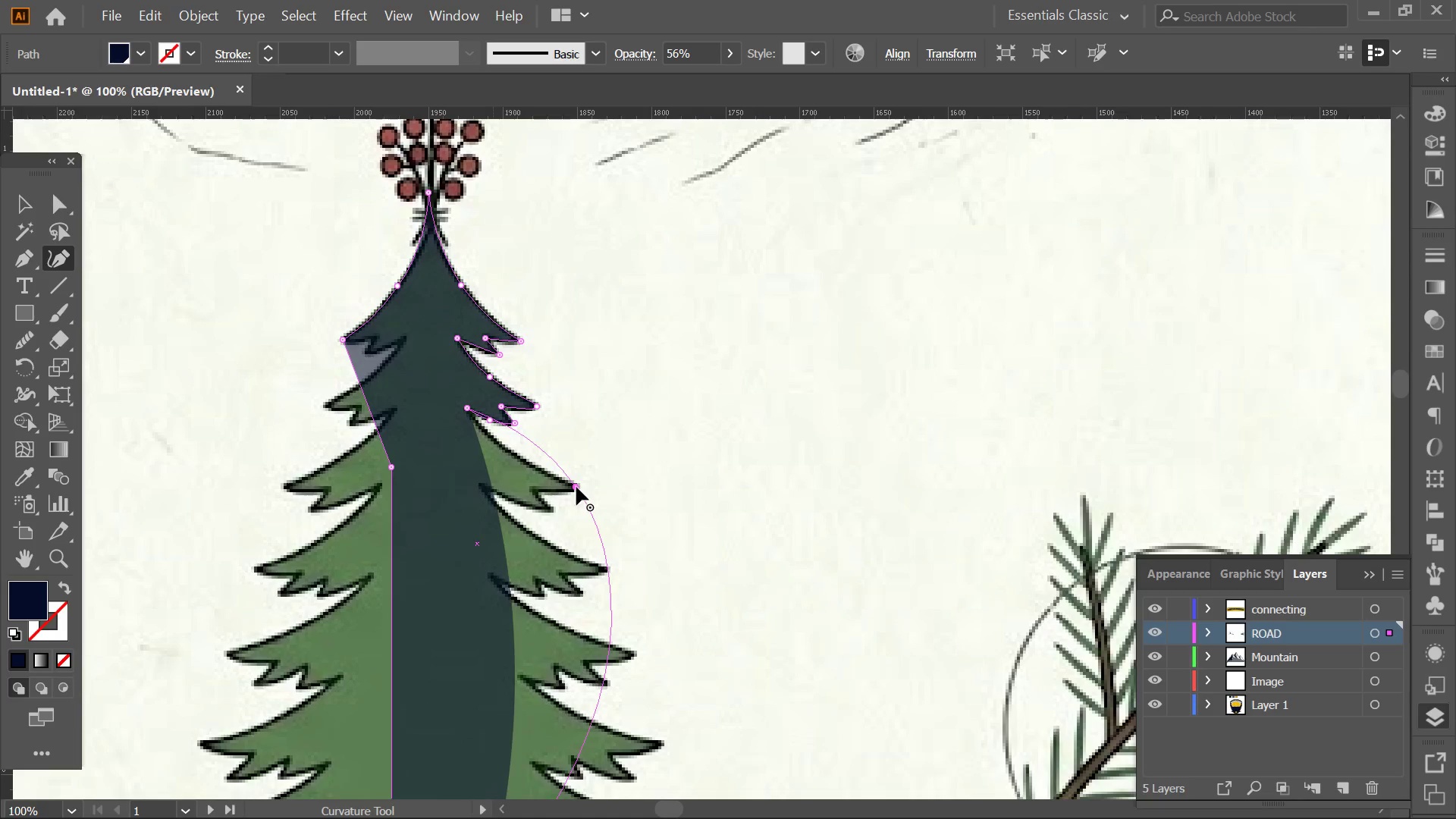 
left_click([576, 487])
 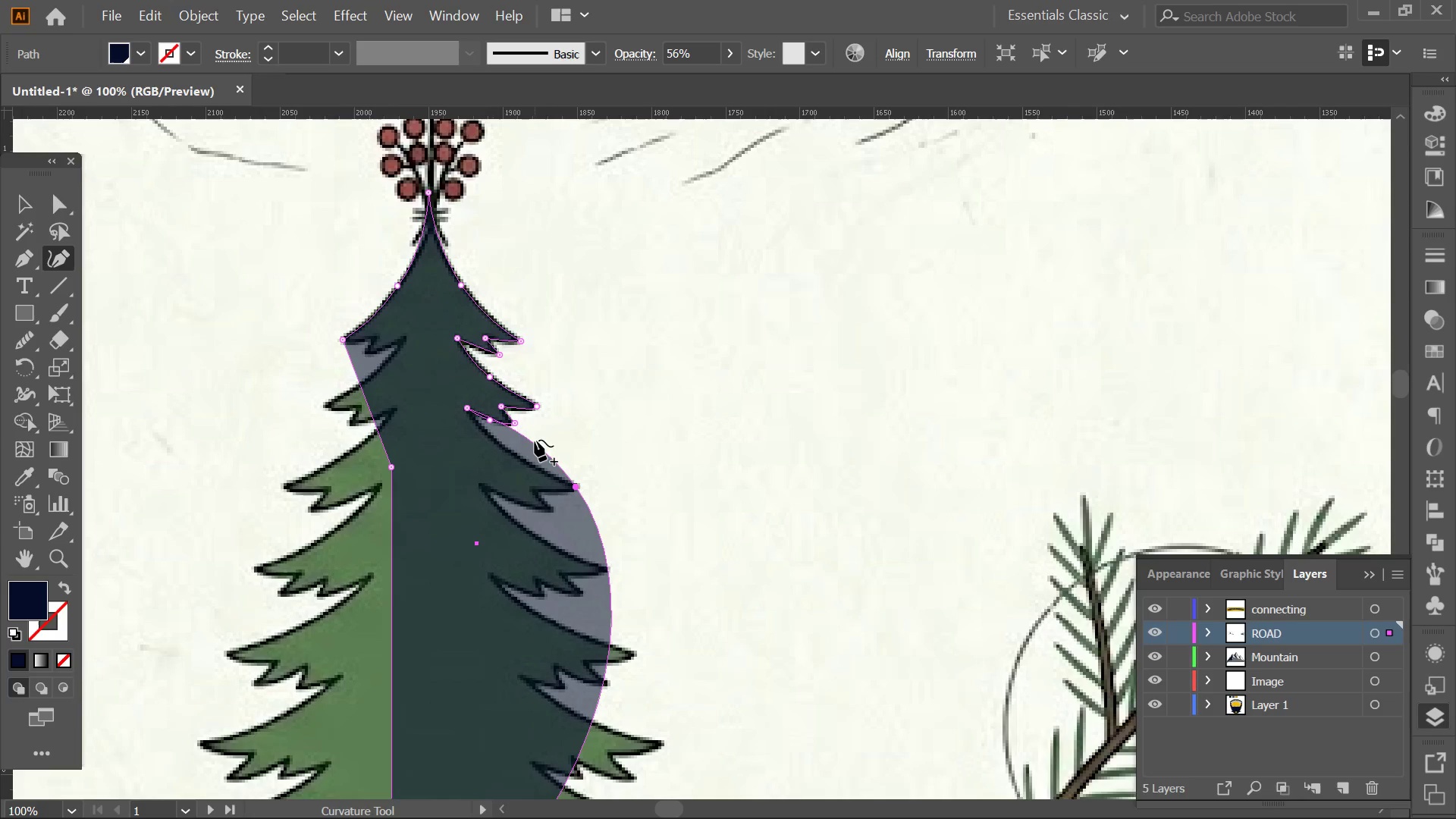 
left_click_drag(start_coordinate=[533, 438], to_coordinate=[519, 457])
 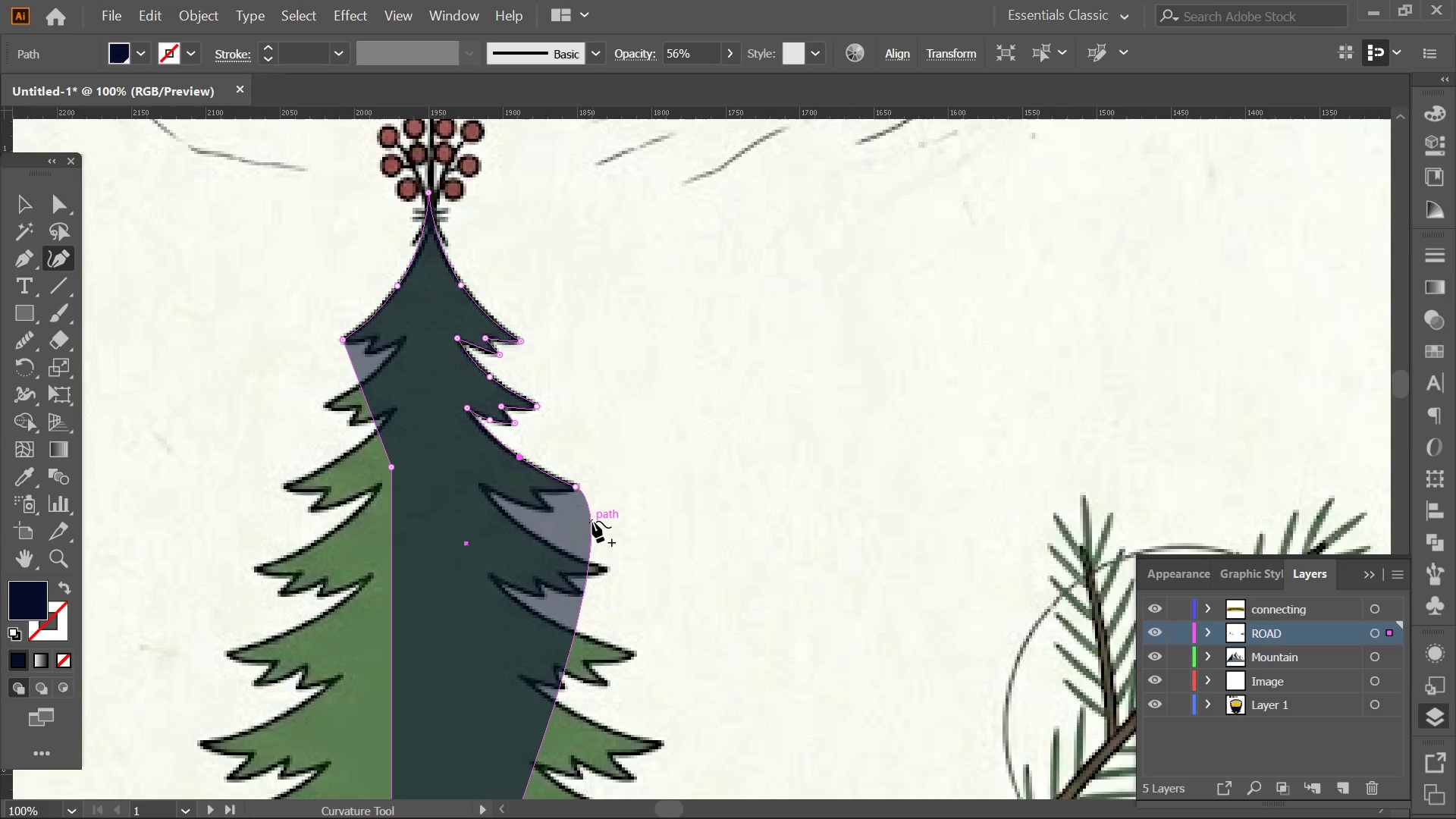 
hold_key(key=AltLeft, duration=0.77)
scroll: coordinate [601, 524], scroll_direction: up, amount: 2.0
 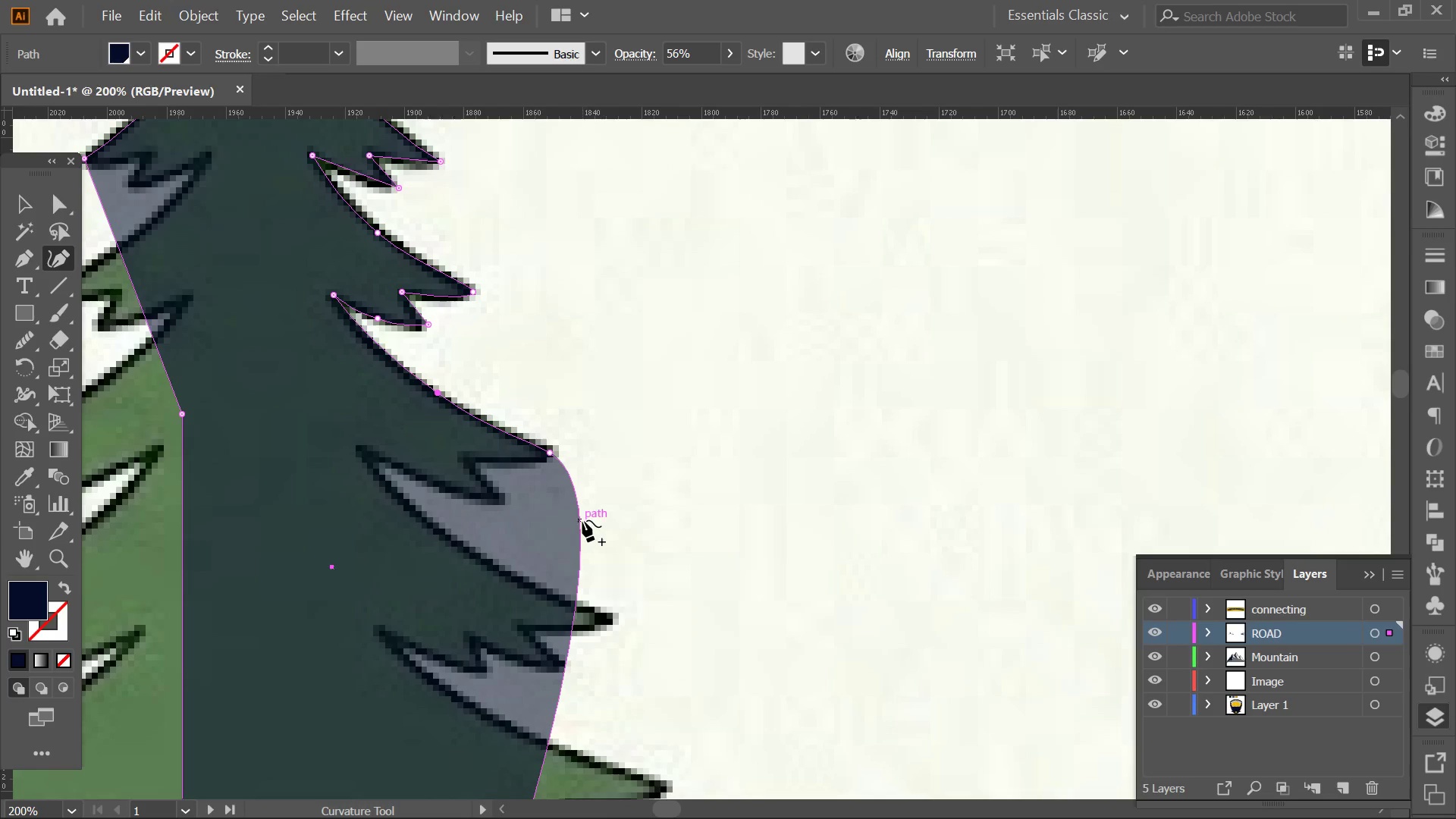 
left_click_drag(start_coordinate=[579, 520], to_coordinate=[468, 463])
 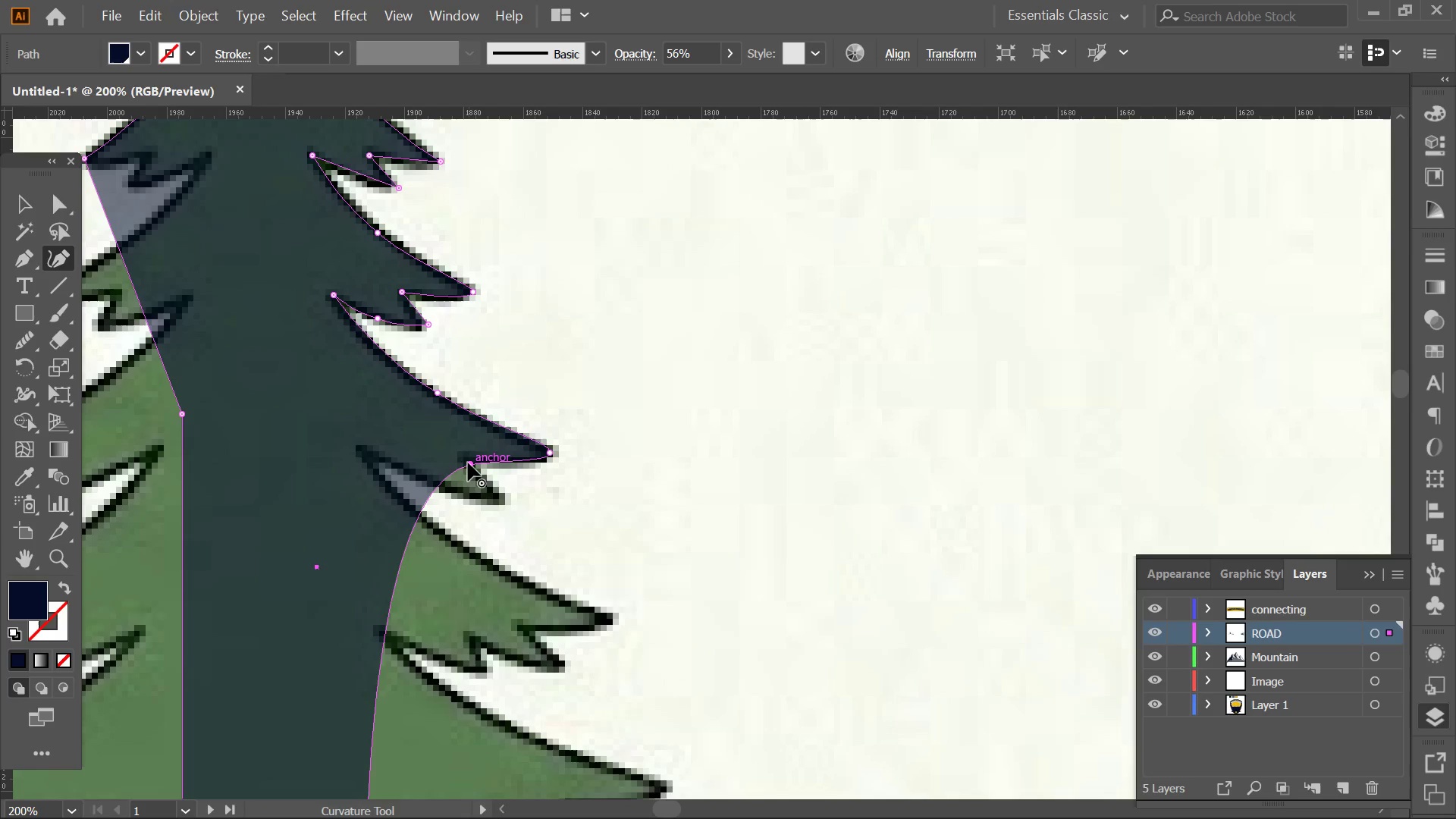 
double_click([468, 461])
 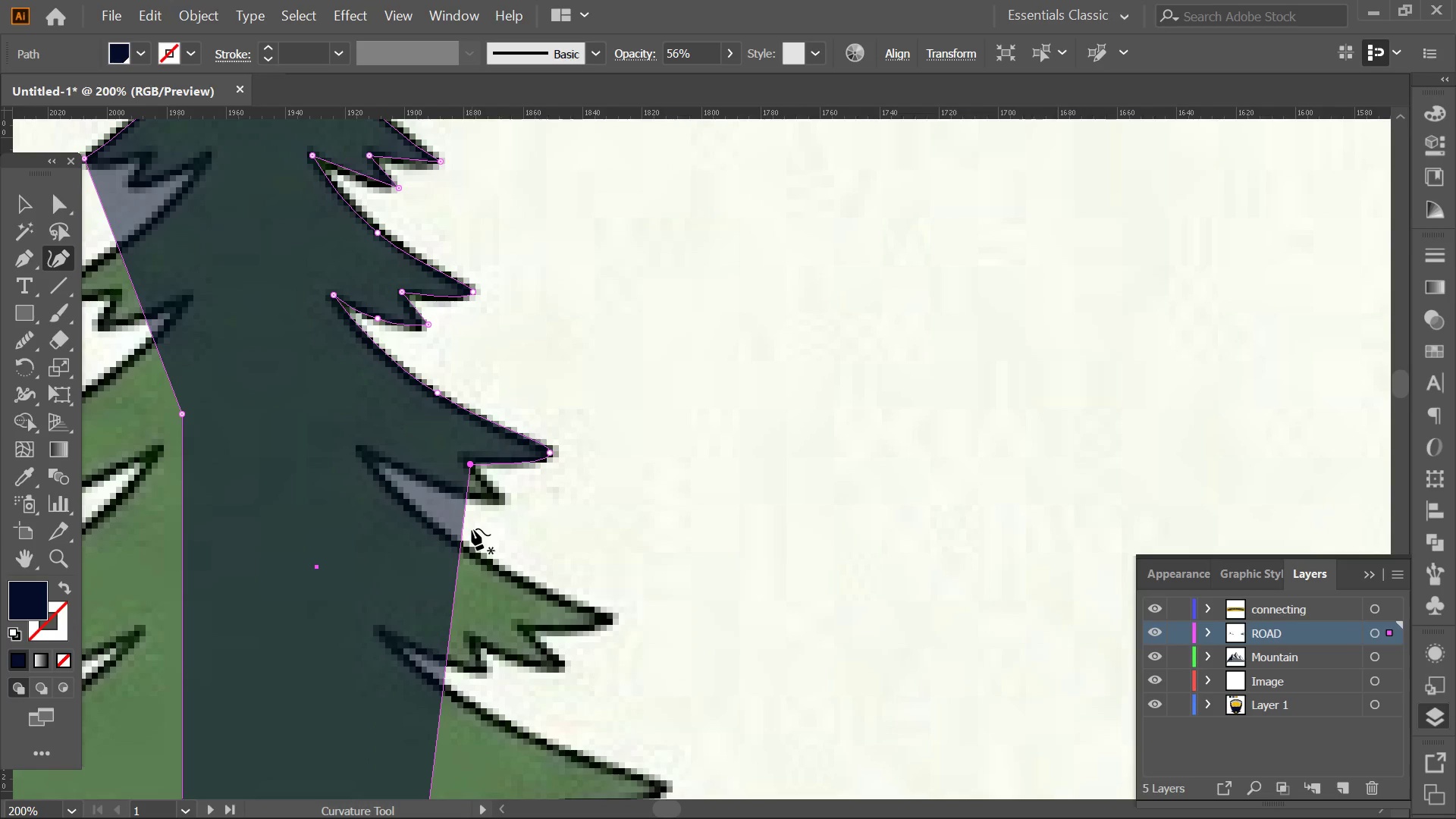 
left_click_drag(start_coordinate=[466, 530], to_coordinate=[504, 495])
 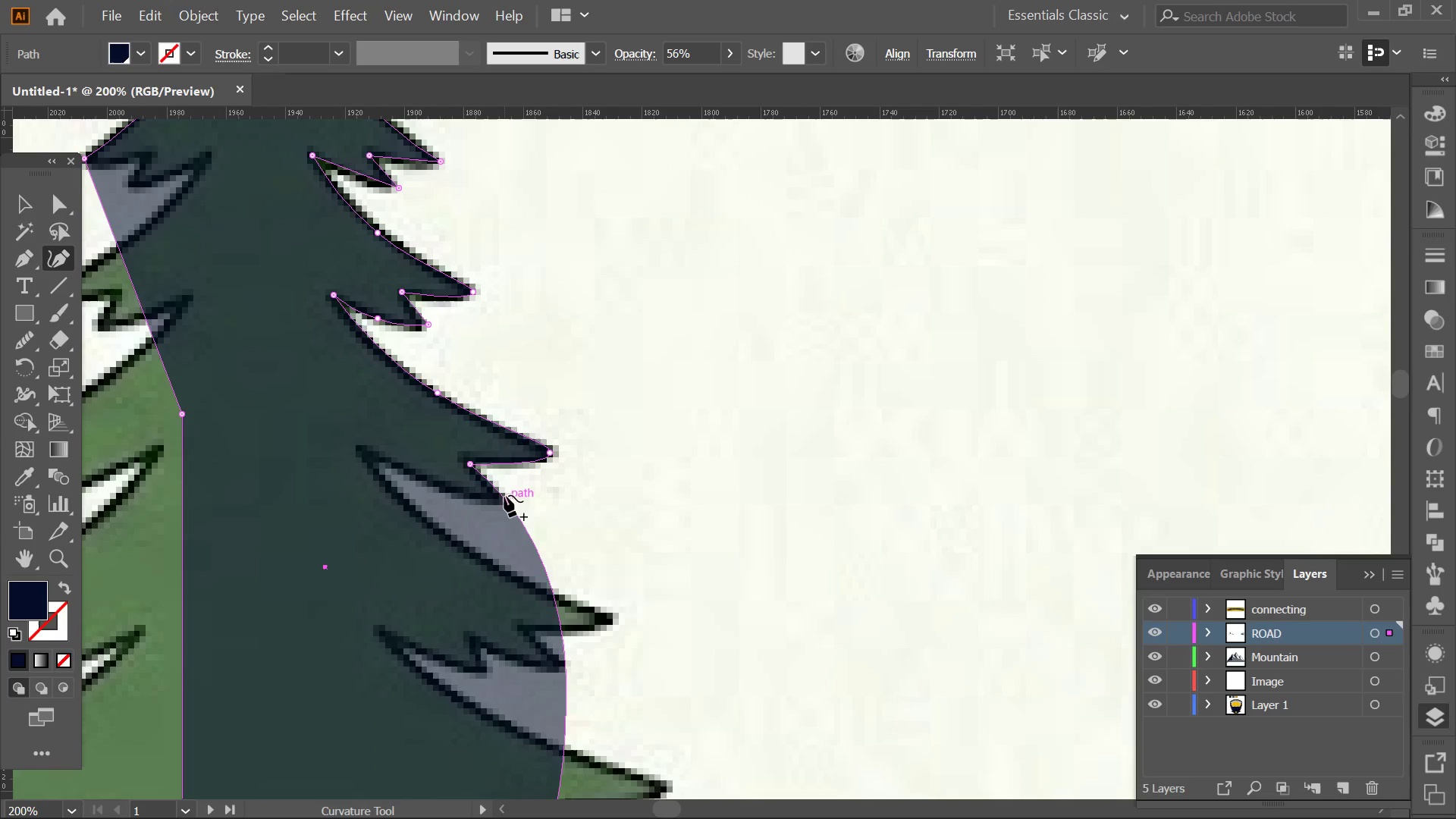 
double_click([504, 495])
 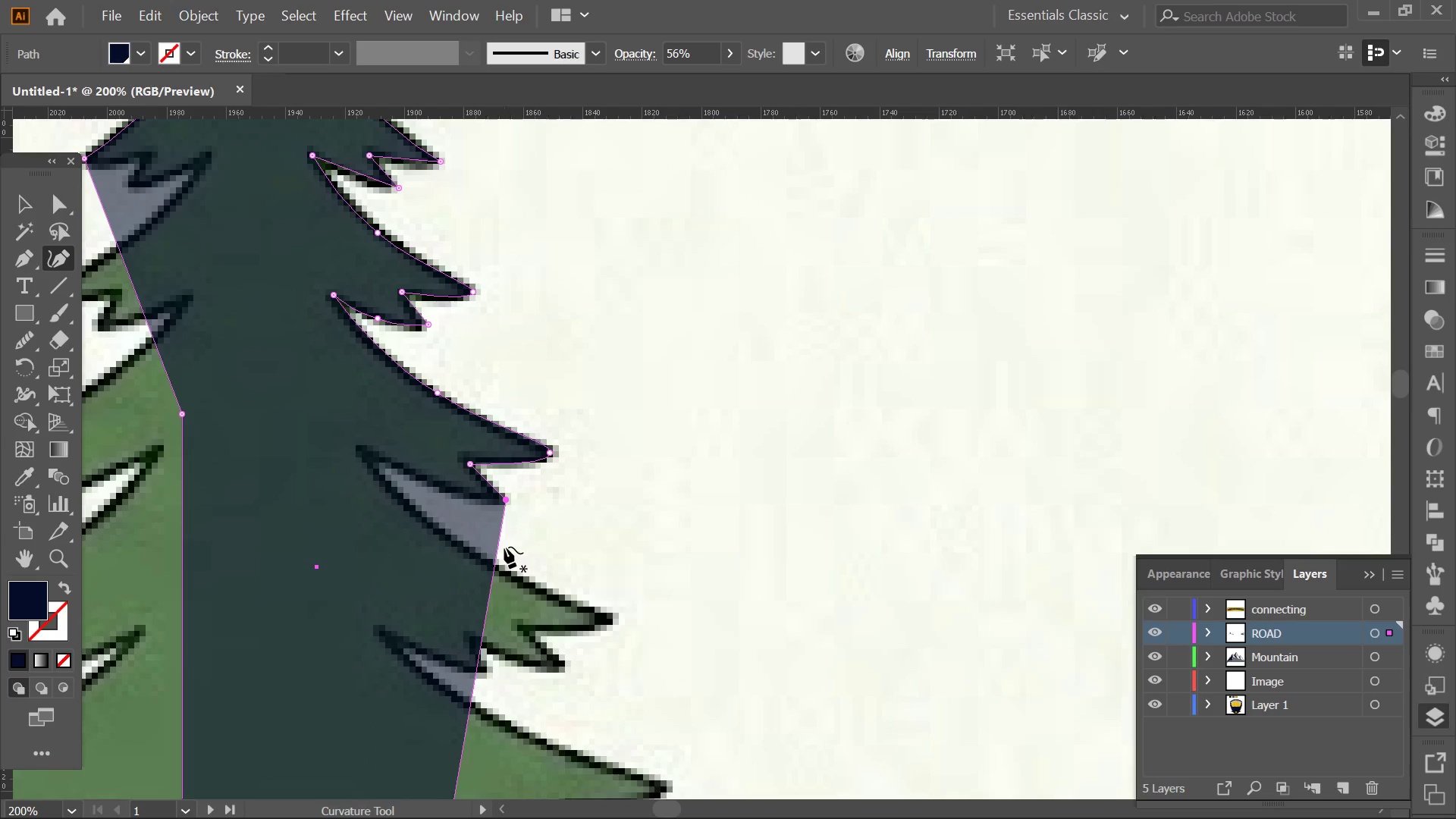 
left_click_drag(start_coordinate=[497, 551], to_coordinate=[362, 448])
 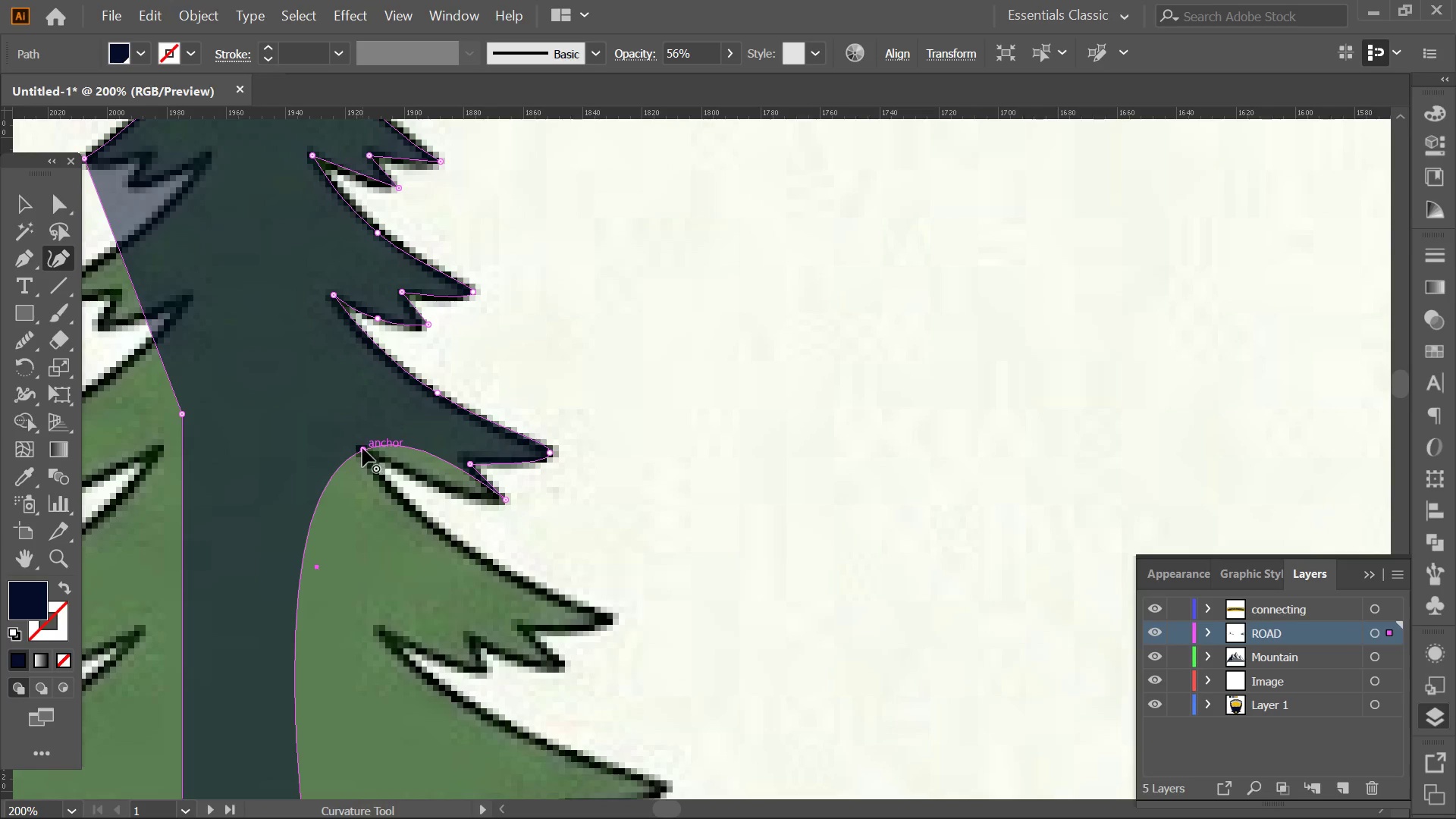 
double_click([362, 448])
 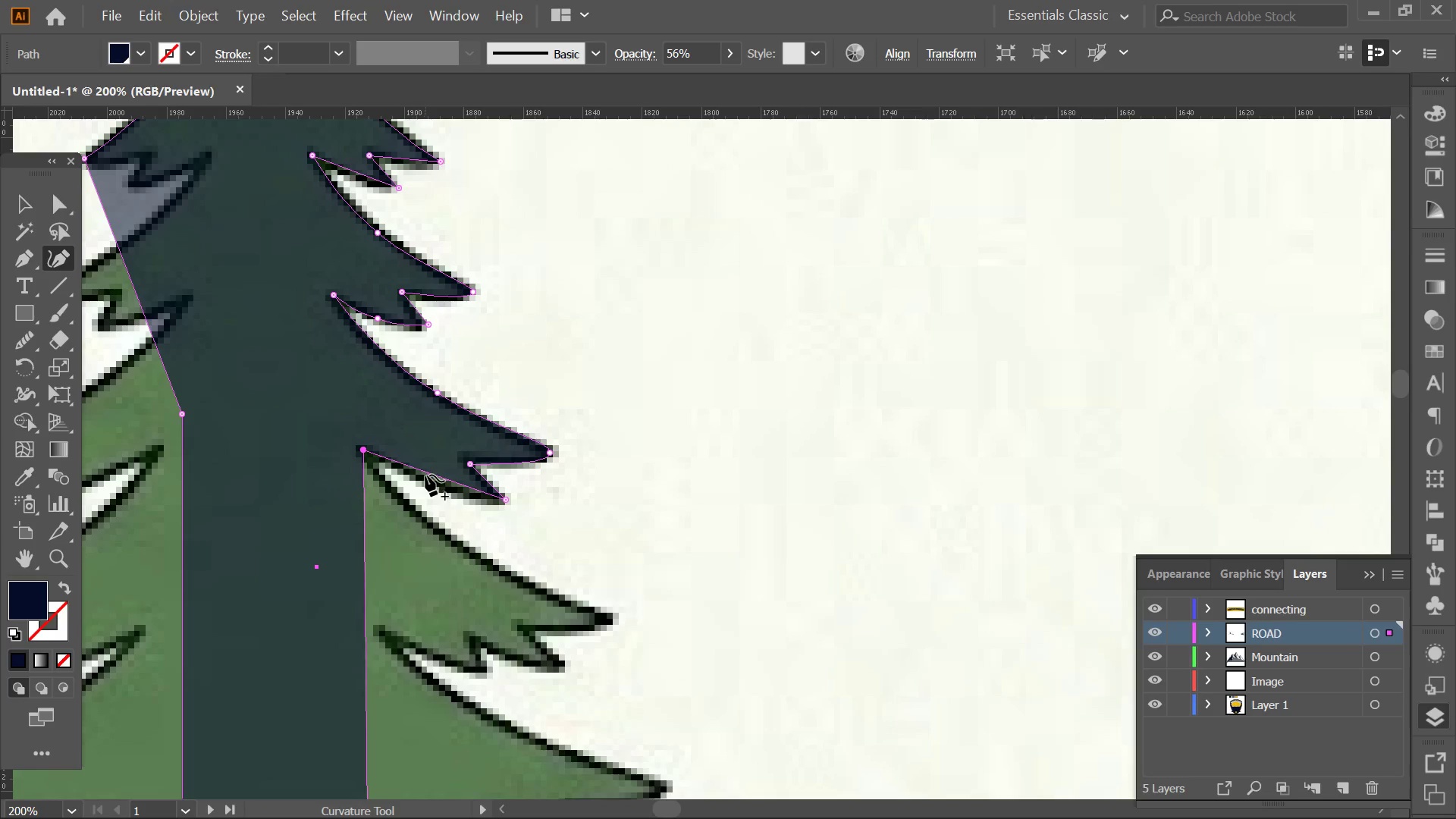 
left_click_drag(start_coordinate=[425, 475], to_coordinate=[438, 491])
 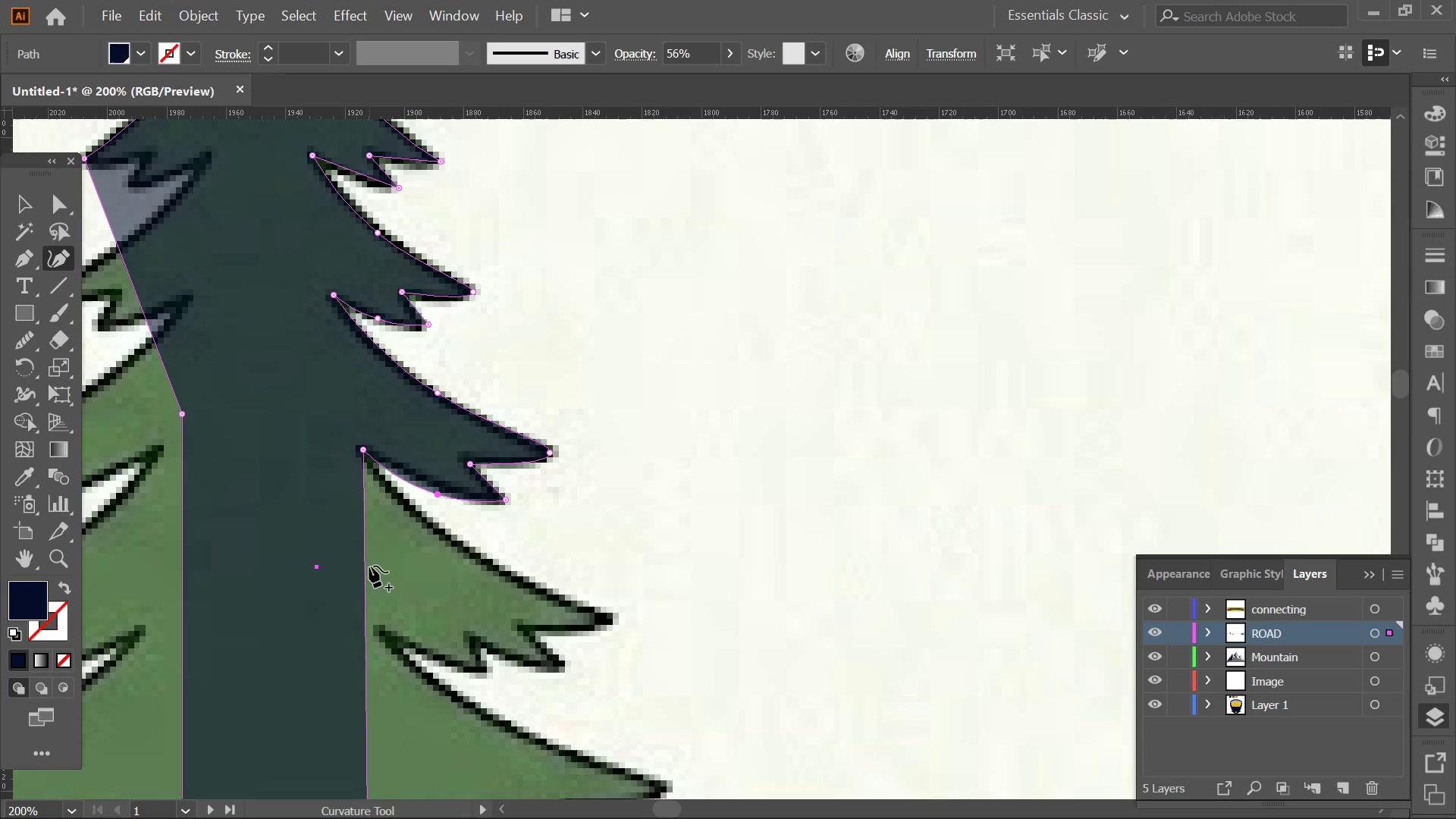 
left_click_drag(start_coordinate=[369, 566], to_coordinate=[609, 623])
 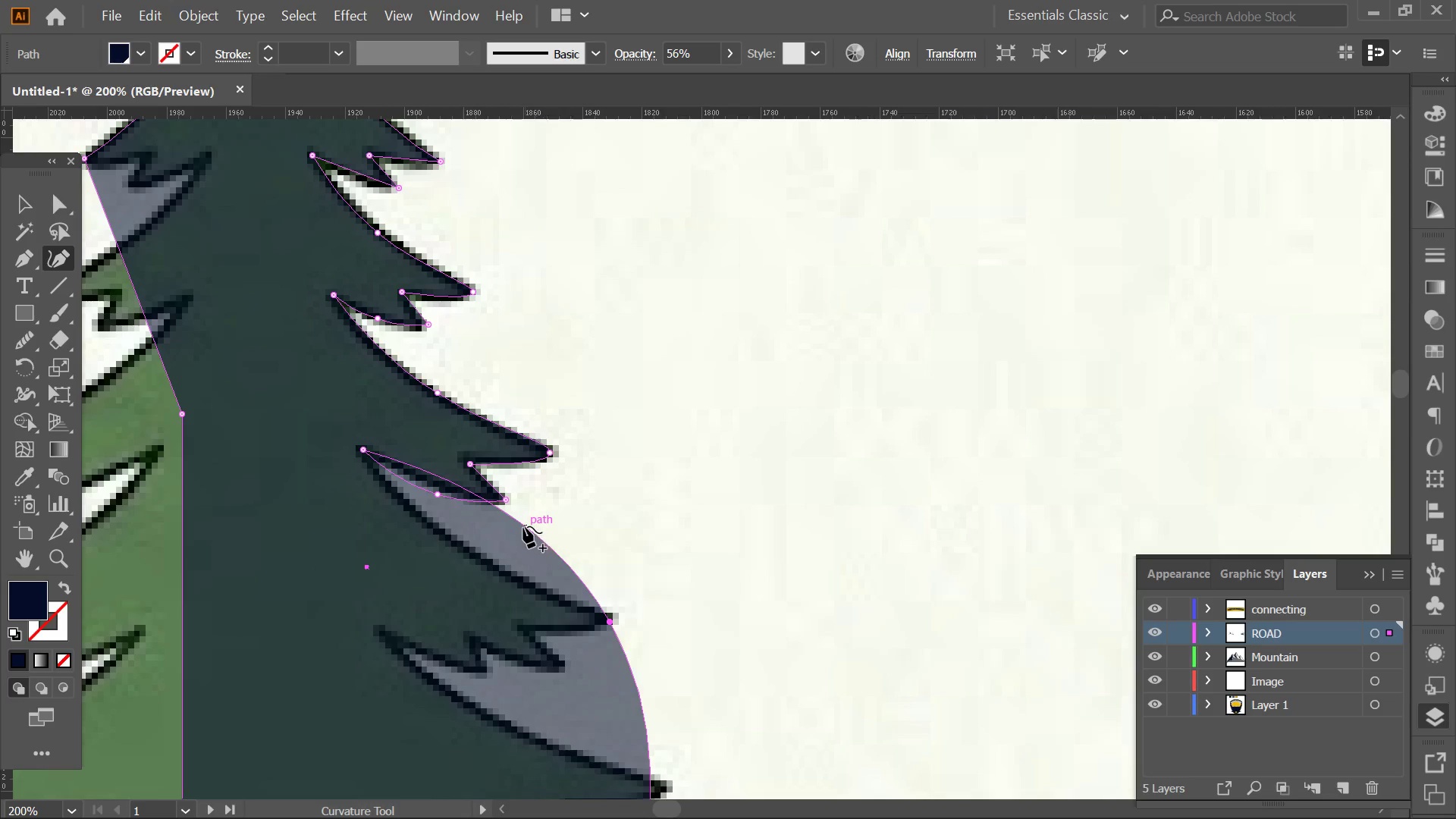 
left_click_drag(start_coordinate=[522, 525], to_coordinate=[472, 554])
 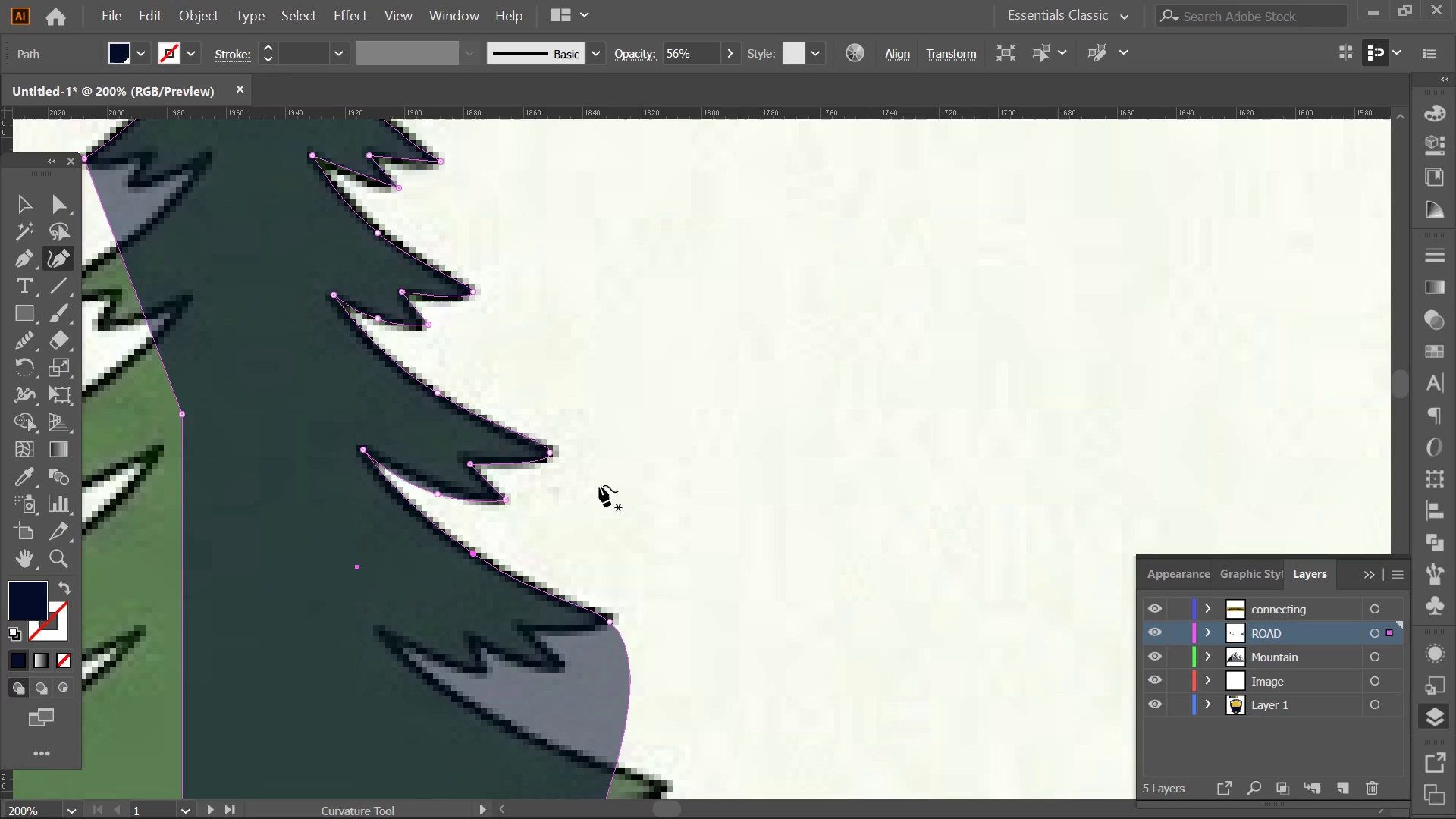 
key(Alt+AltLeft)
 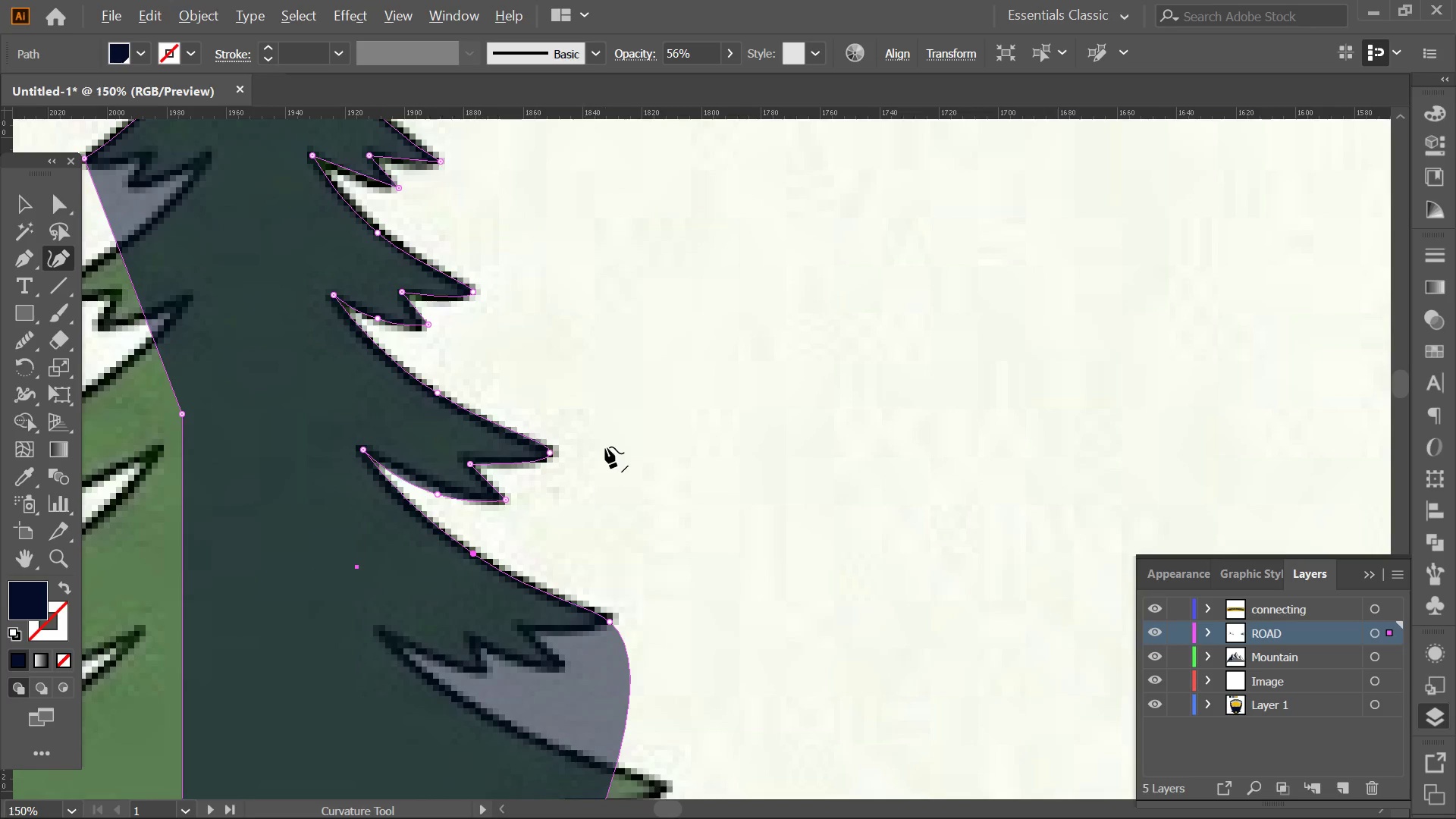 
key(Alt+AltLeft)
 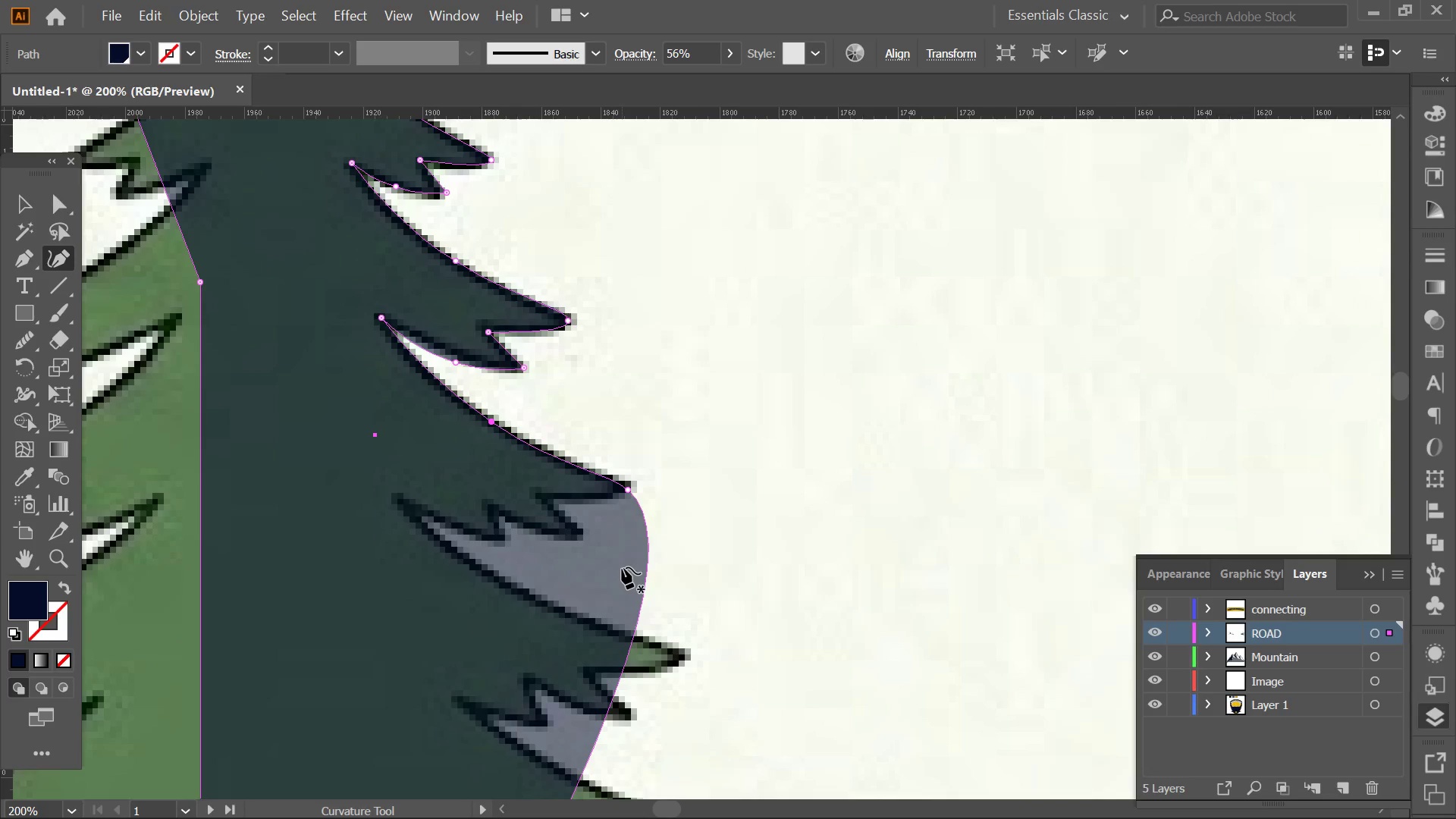 
key(Alt+AltLeft)
 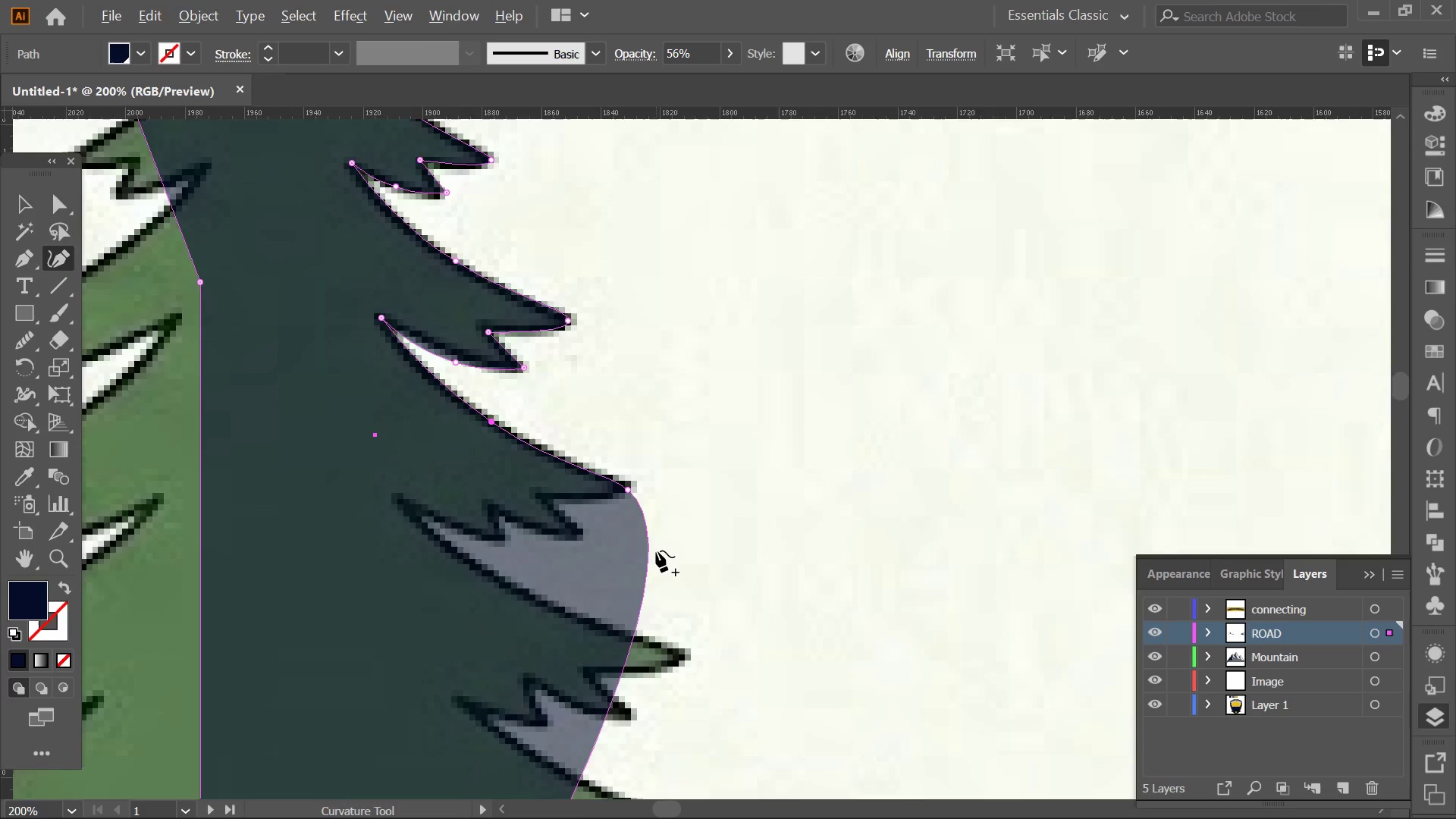 
scroll: coordinate [587, 576], scroll_direction: none, amount: 0.0
 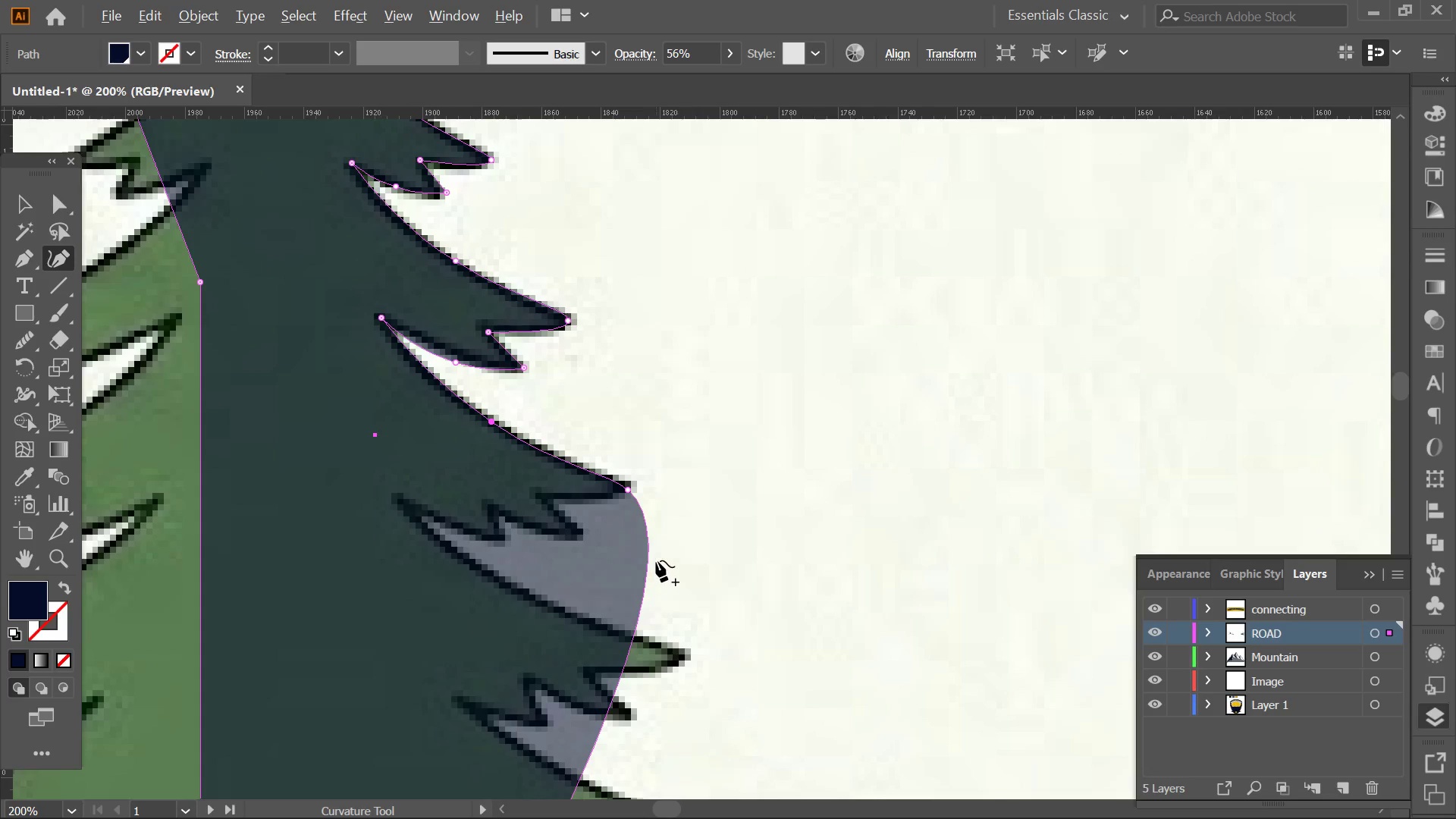 
scroll: coordinate [656, 551], scroll_direction: up, amount: 1.0
 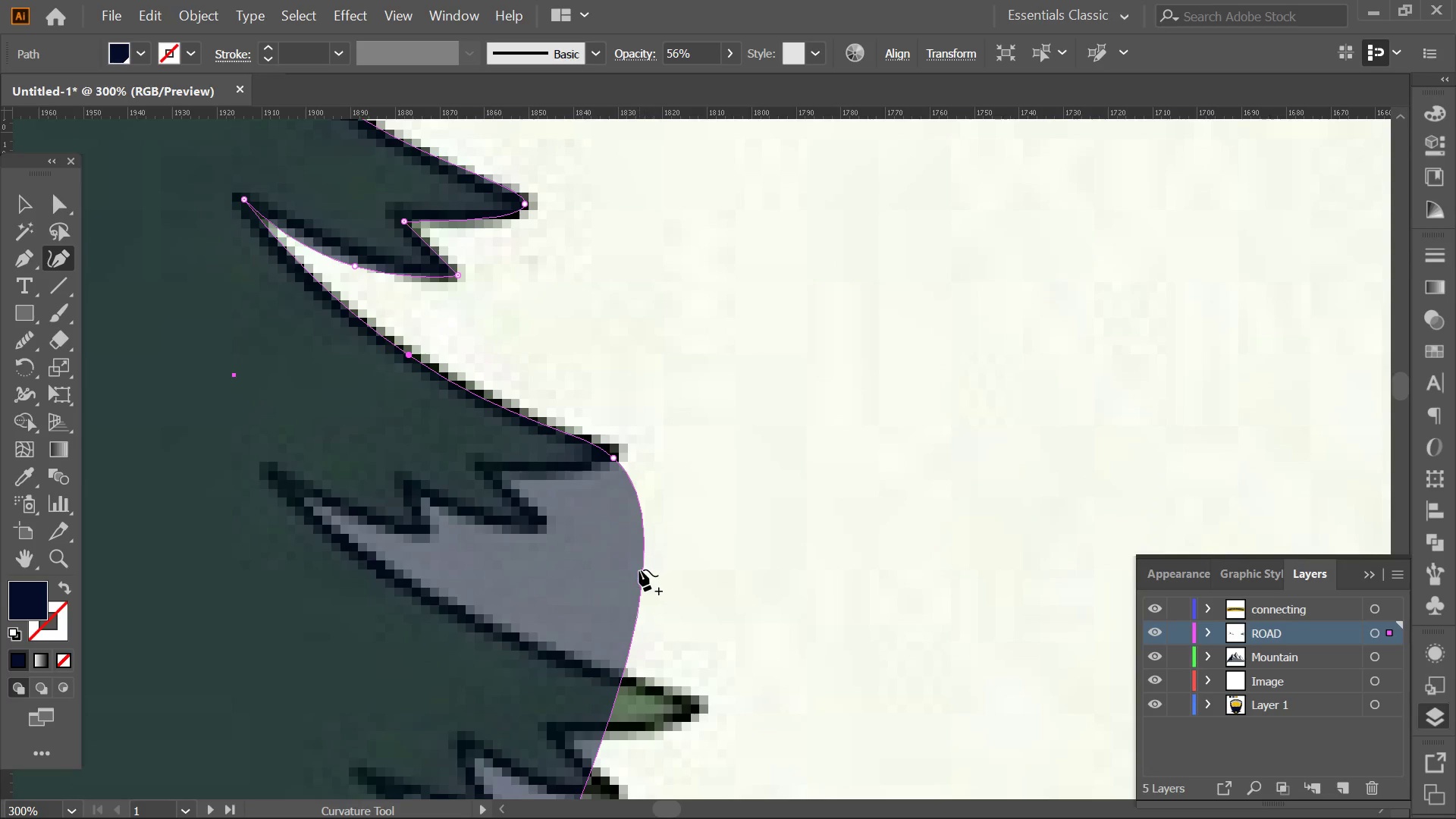 
left_click_drag(start_coordinate=[639, 570], to_coordinate=[491, 469])
 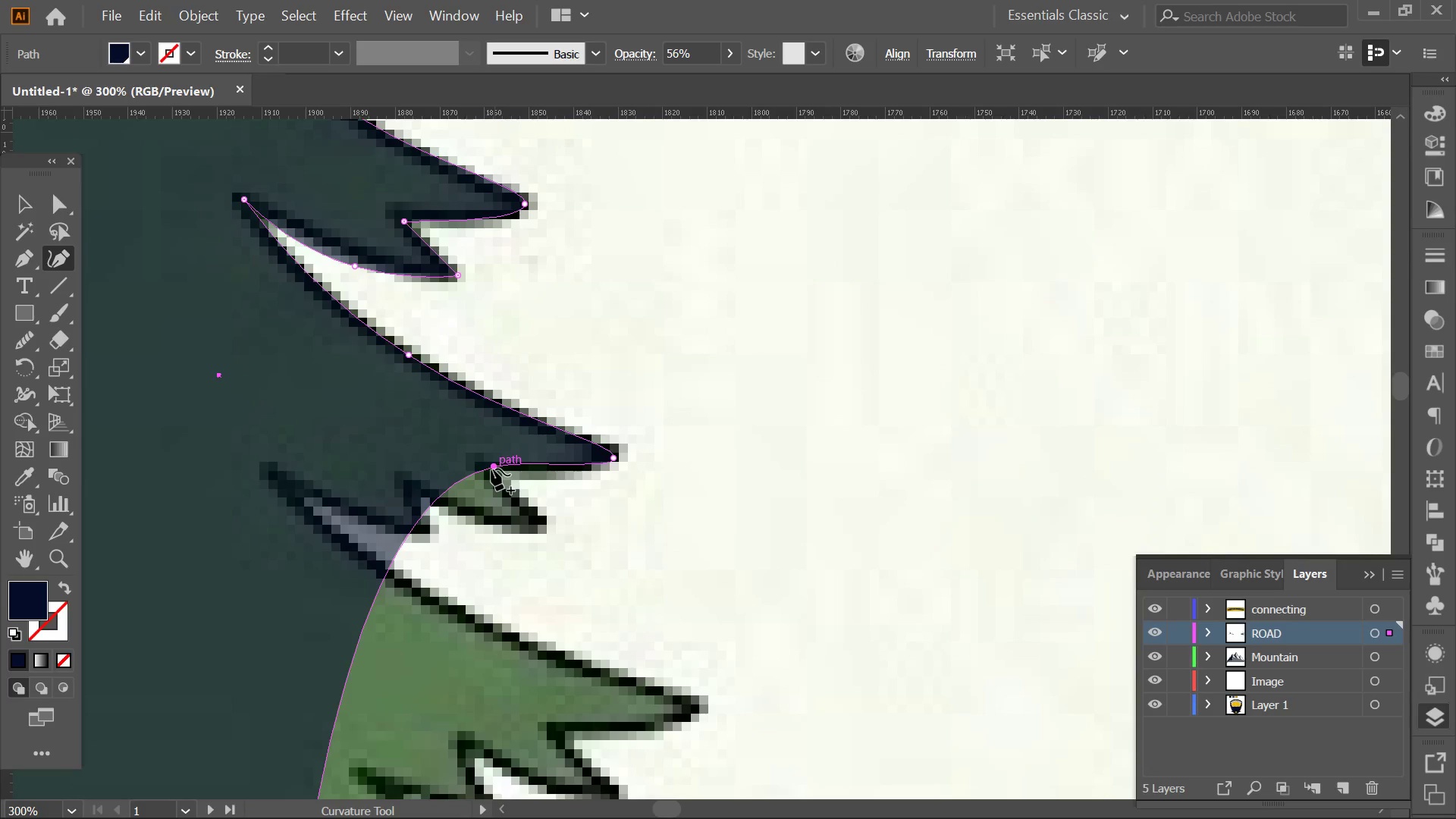 
double_click([491, 469])
 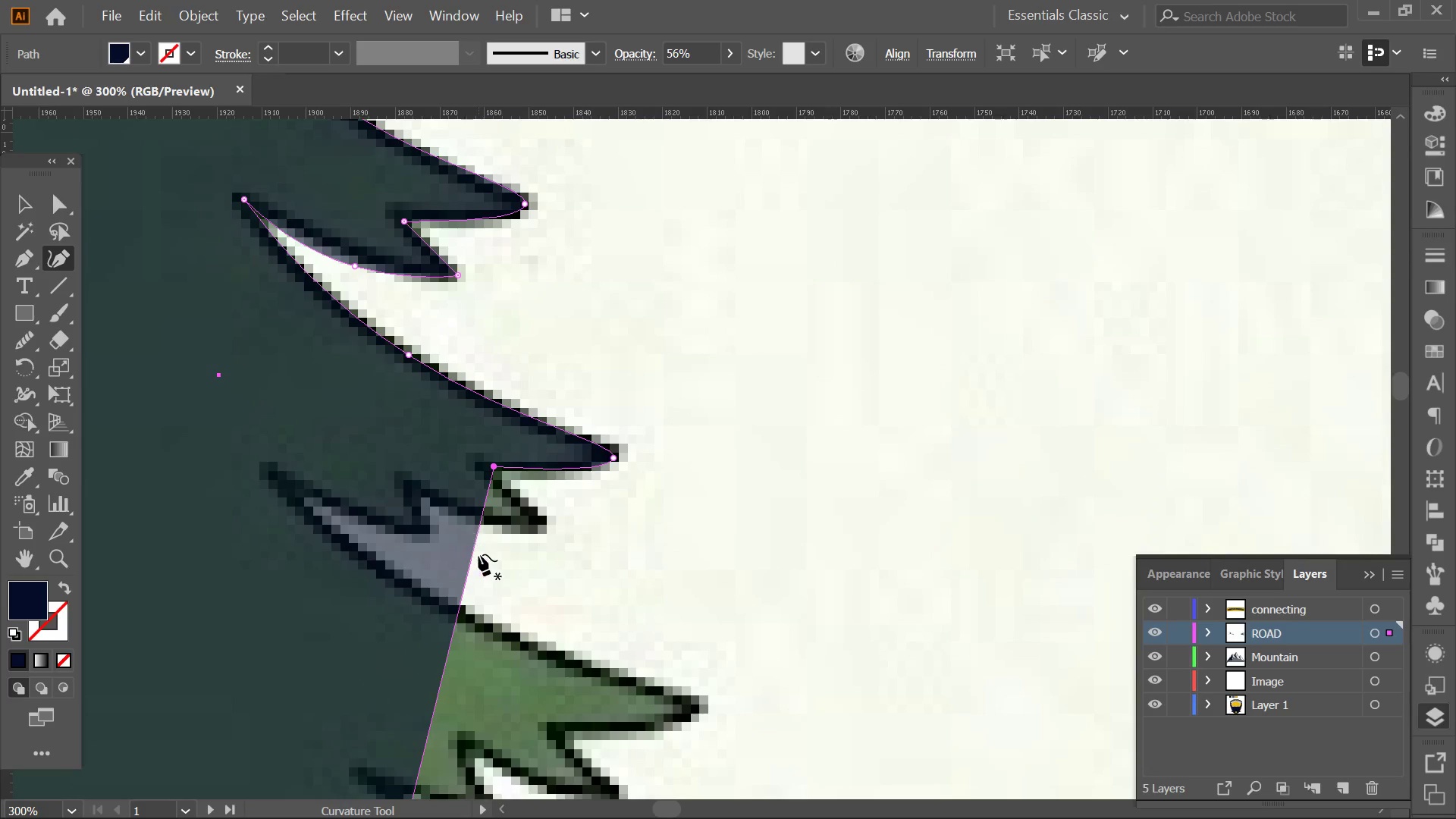 
left_click_drag(start_coordinate=[479, 554], to_coordinate=[545, 516])
 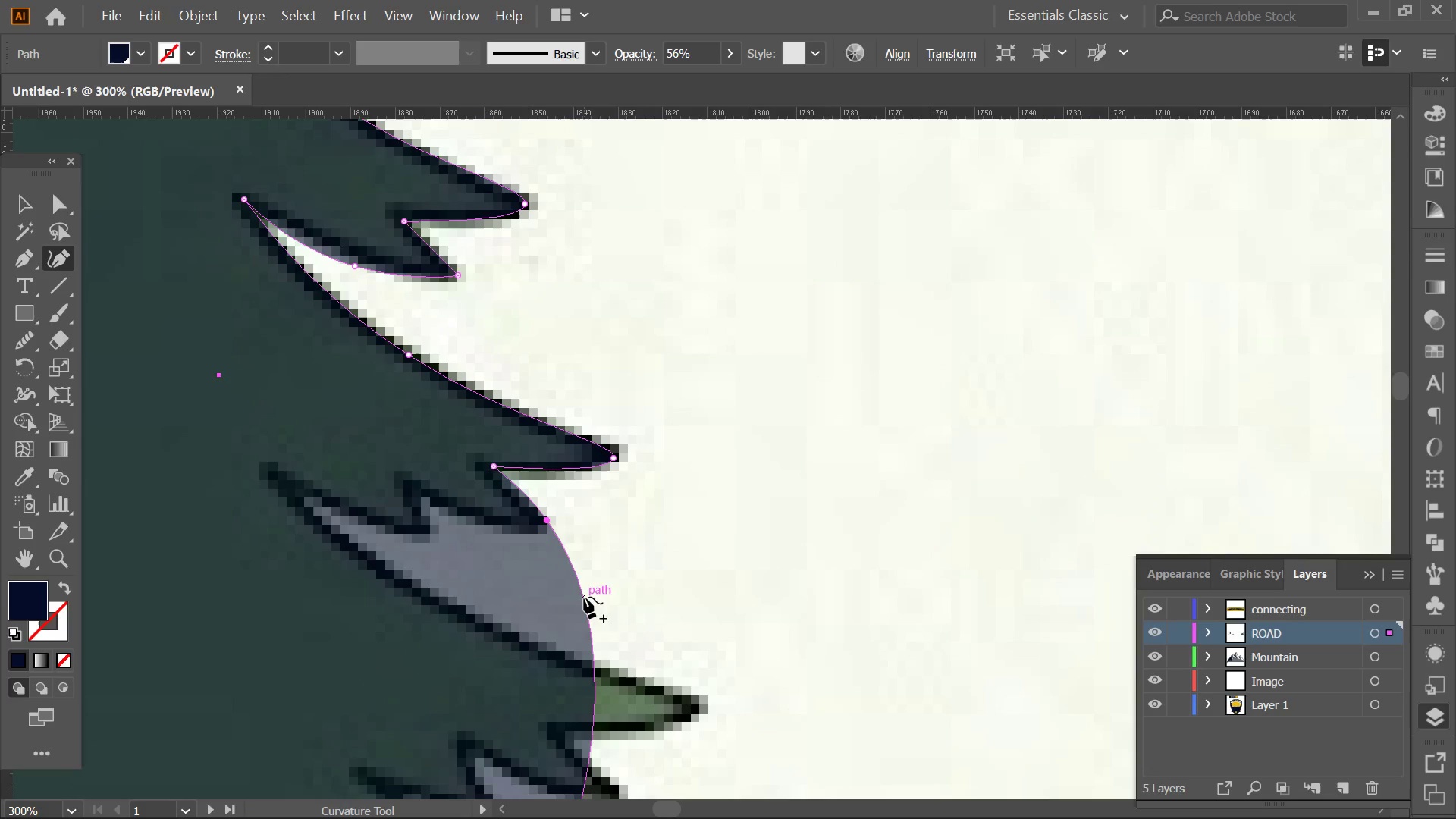 
left_click_drag(start_coordinate=[584, 597], to_coordinate=[413, 484])
 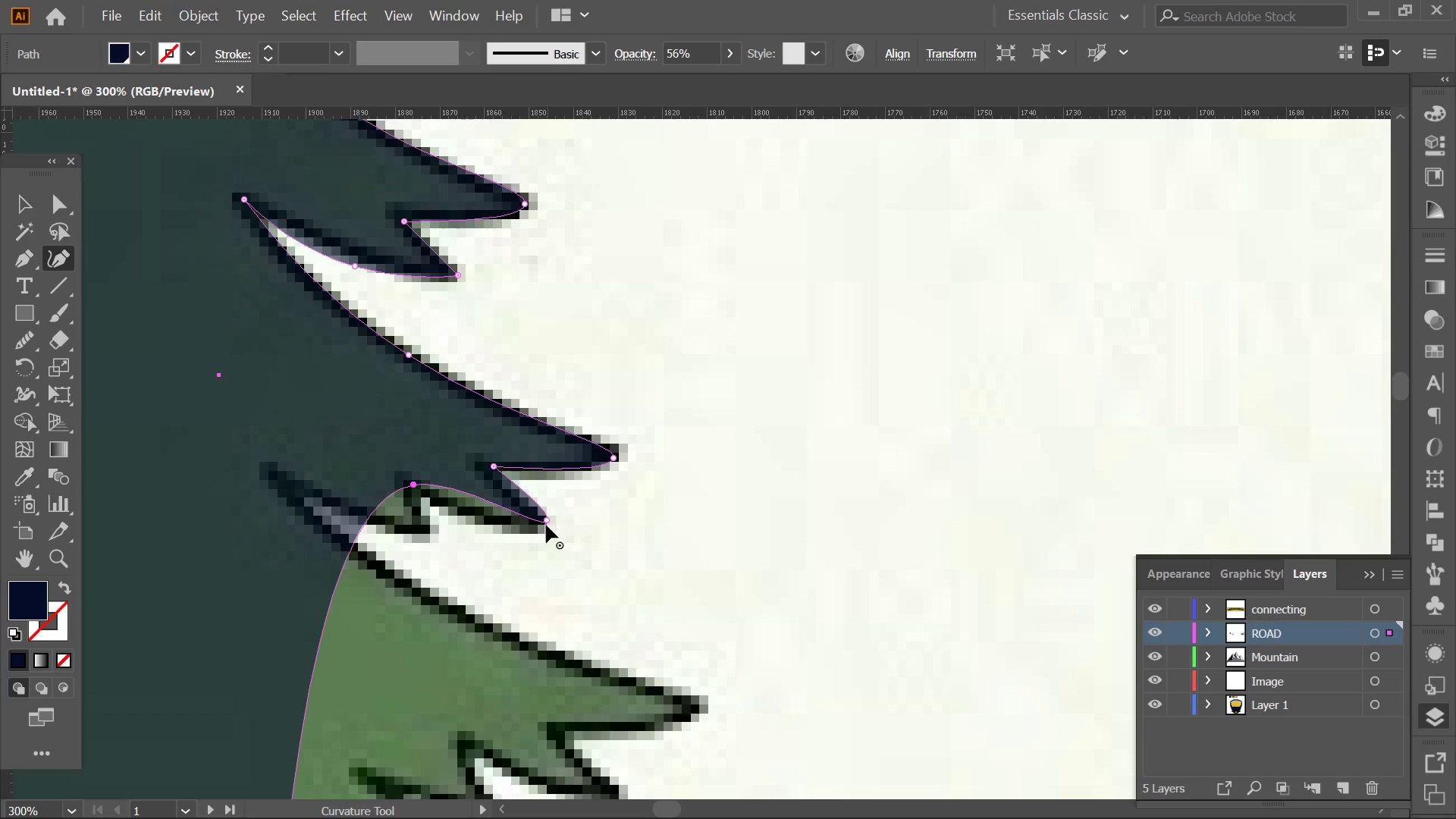 
left_click_drag(start_coordinate=[546, 525], to_coordinate=[543, 532])
 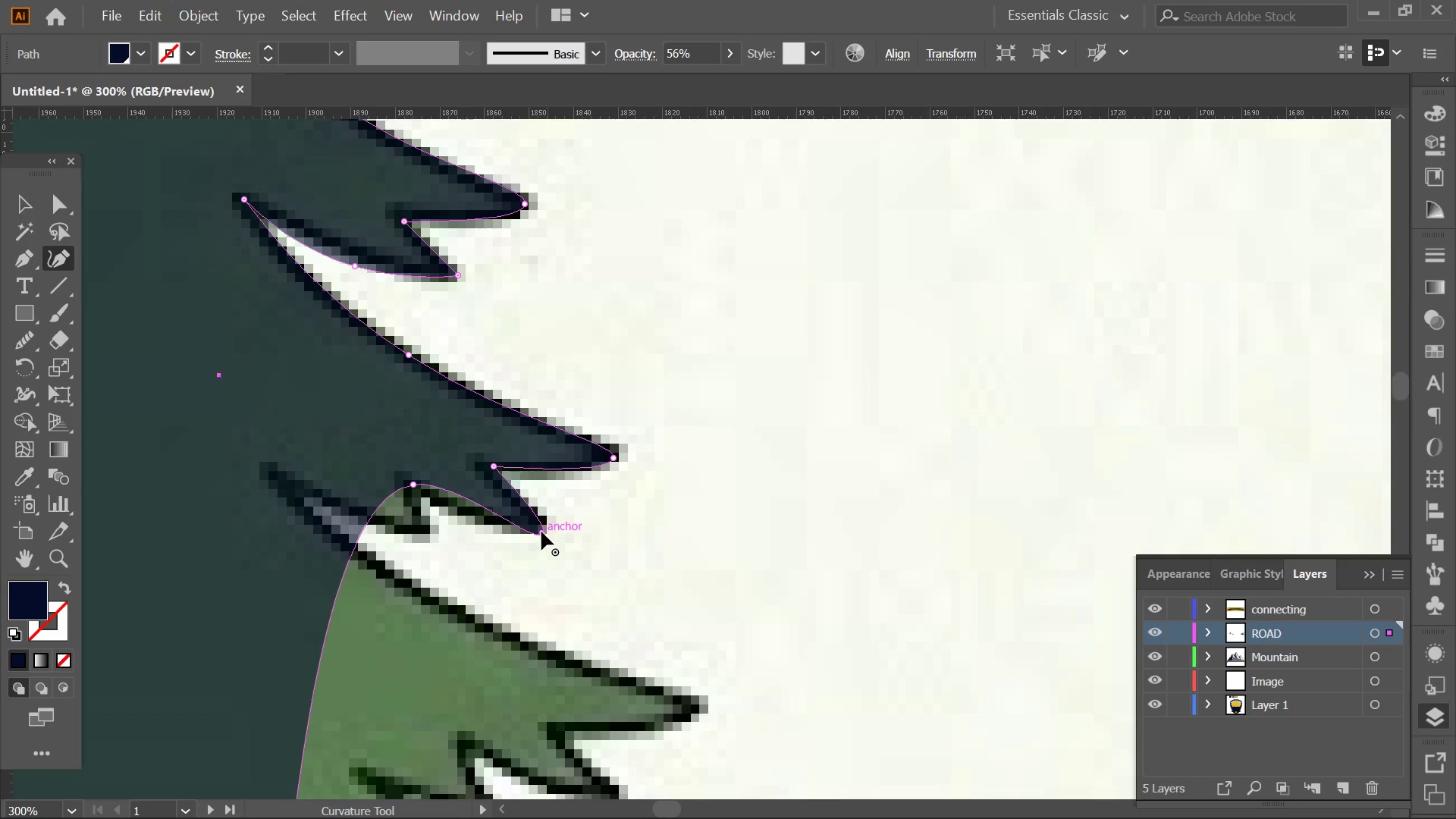 
hold_key(key=AltLeft, duration=0.34)
 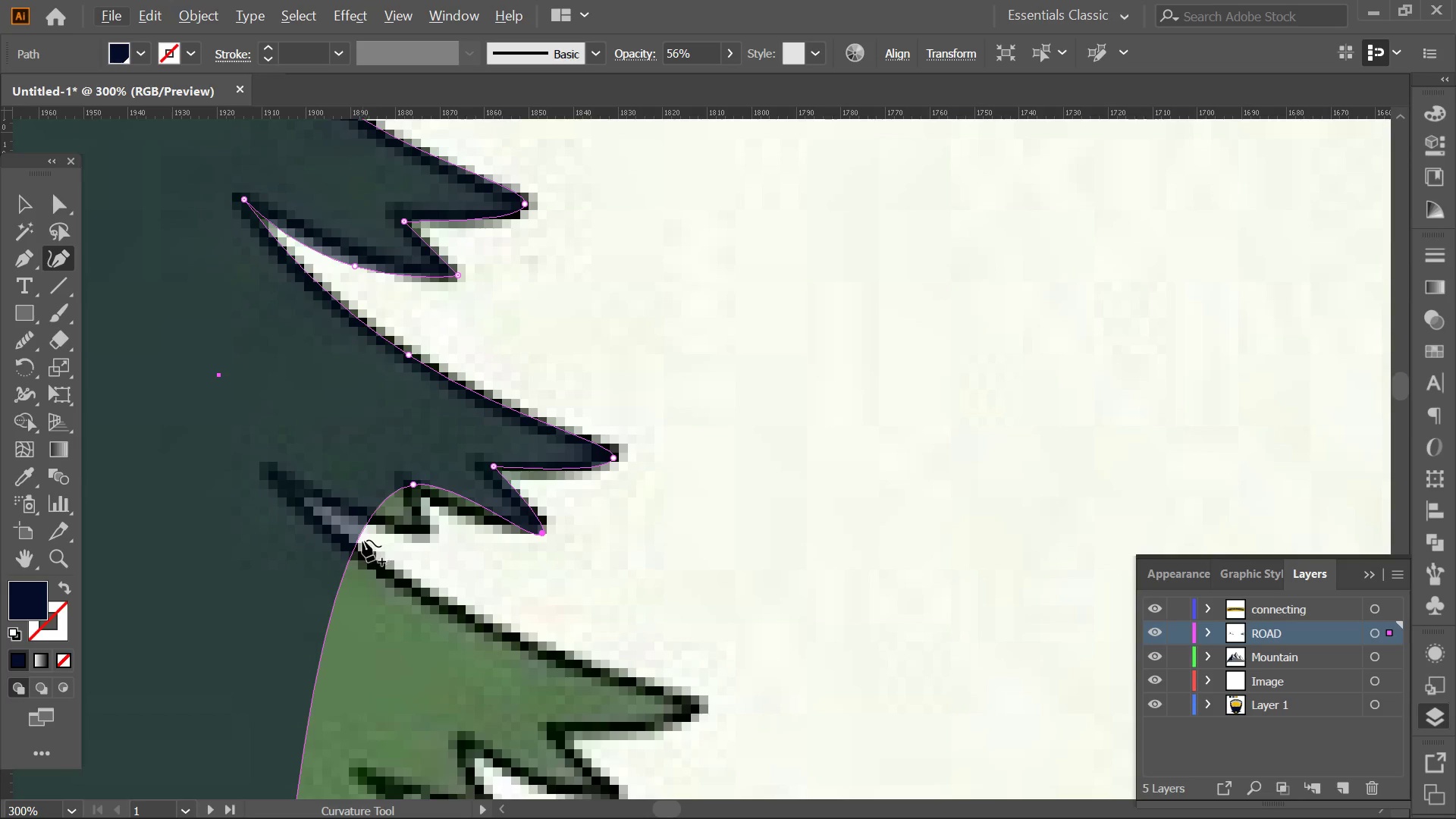 
left_click_drag(start_coordinate=[358, 539], to_coordinate=[431, 522])
 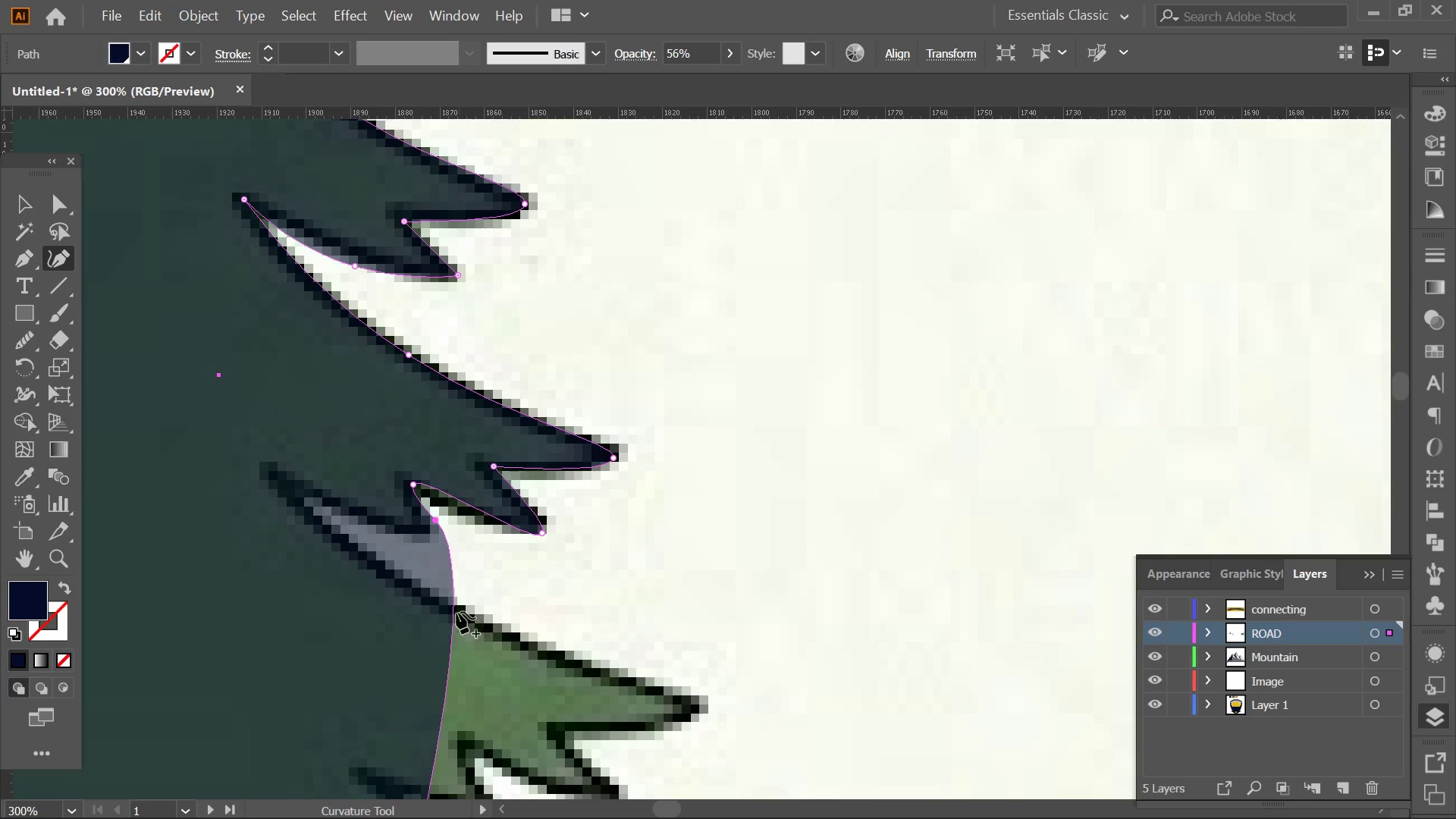 
left_click_drag(start_coordinate=[455, 612], to_coordinate=[272, 460])
 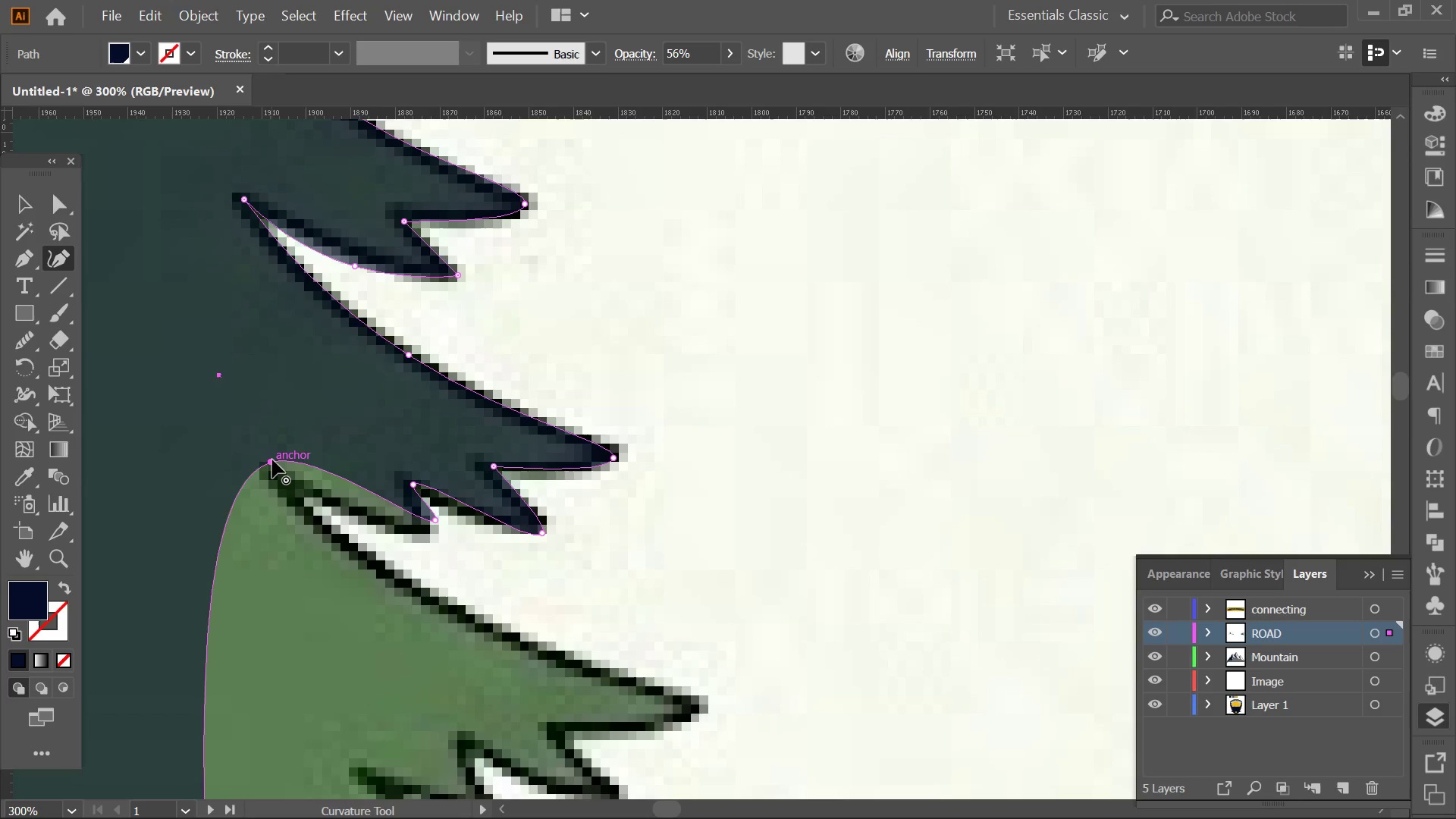 
double_click([272, 460])
 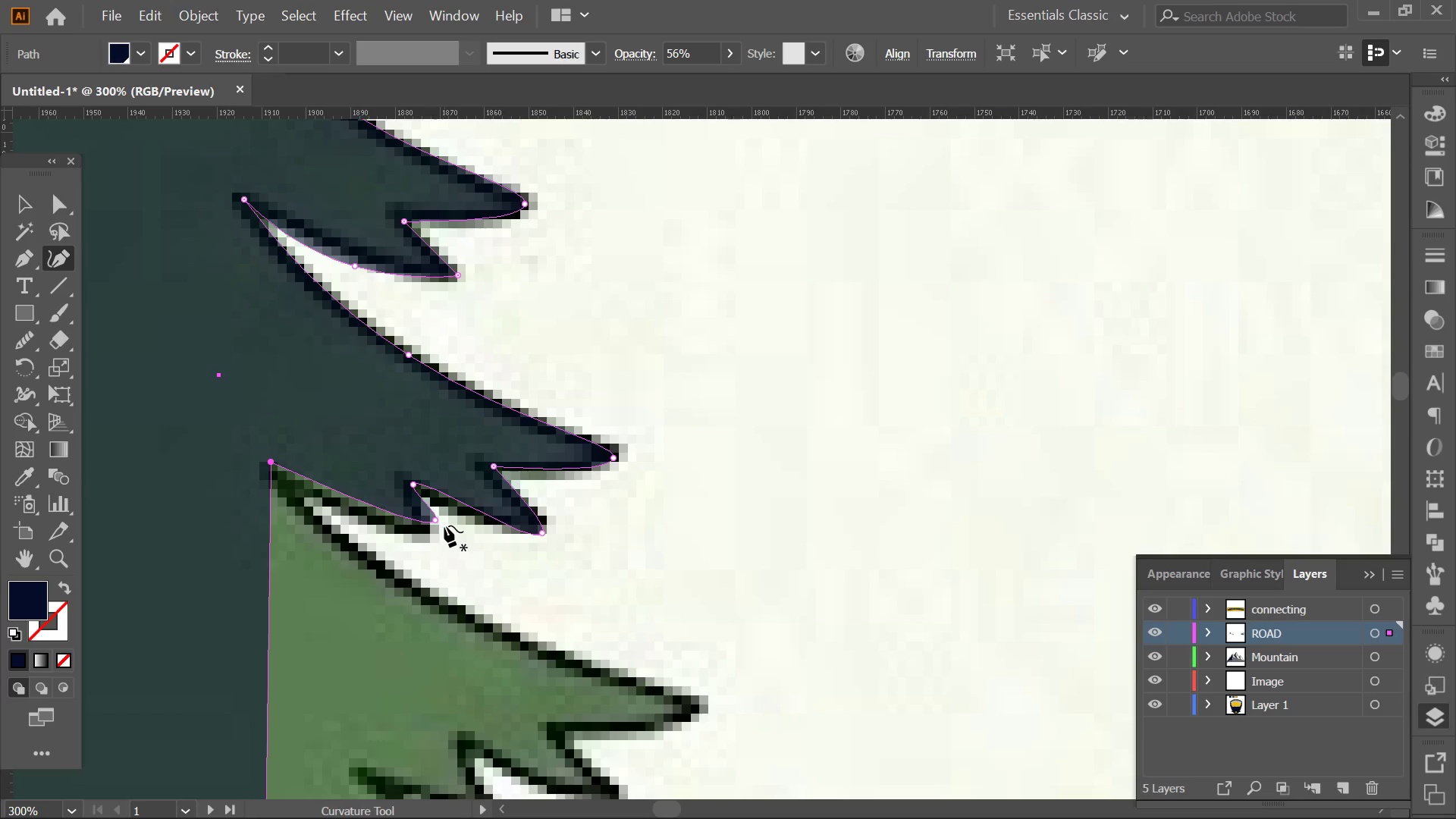 
left_click_drag(start_coordinate=[434, 522], to_coordinate=[433, 532])
 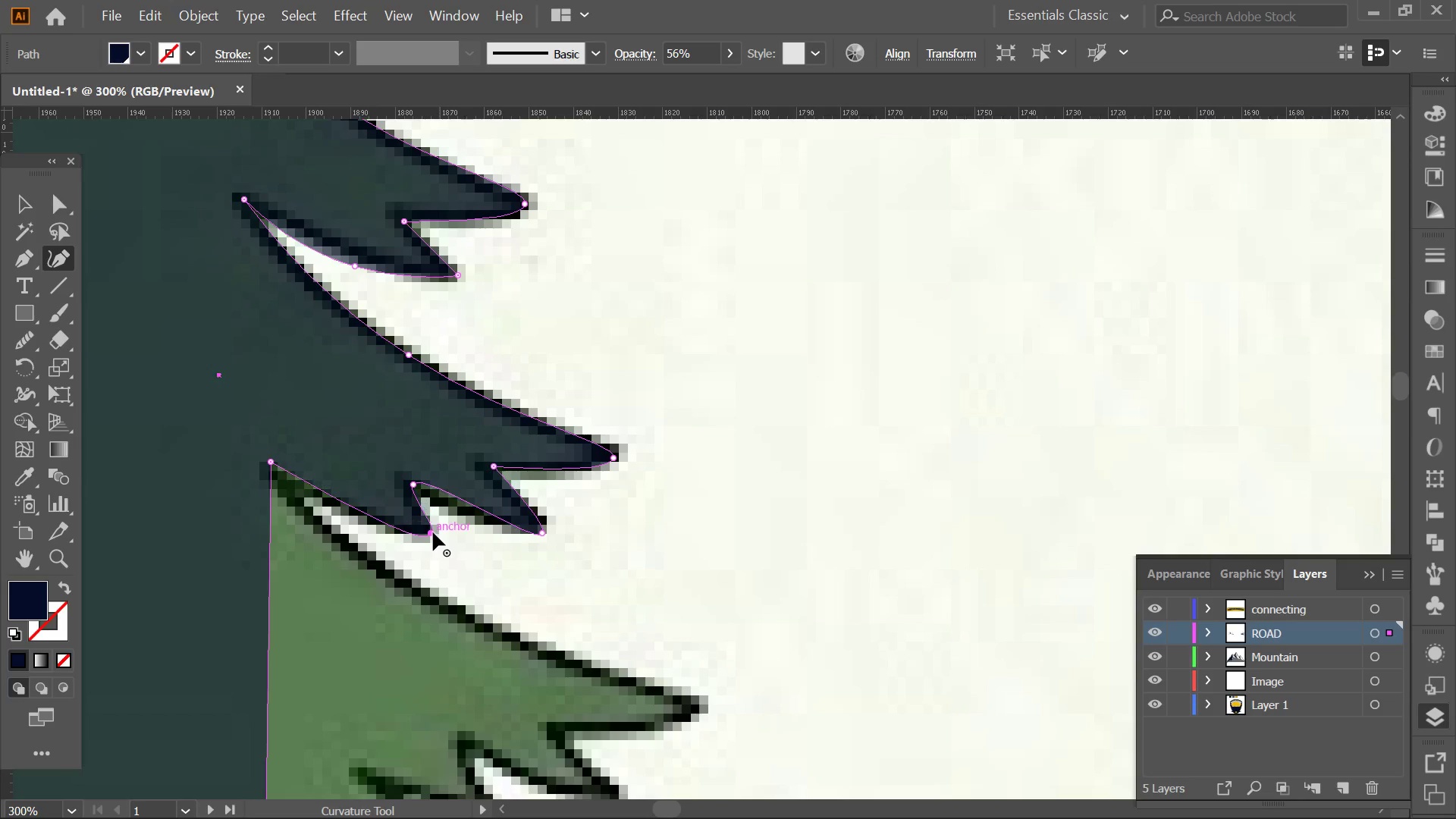 
key(Alt+AltLeft)
 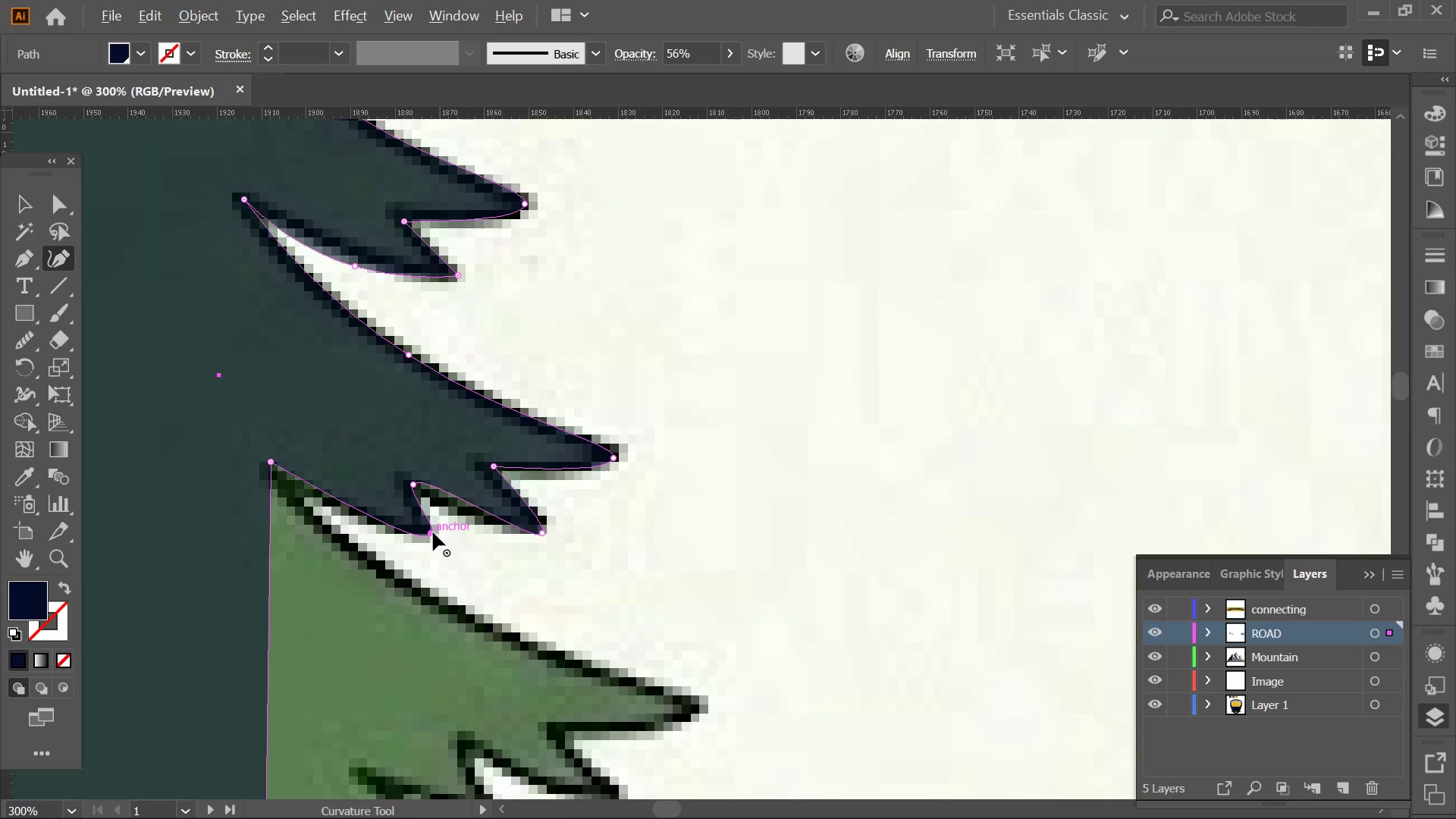 
hold_key(key=Space, duration=0.38)
 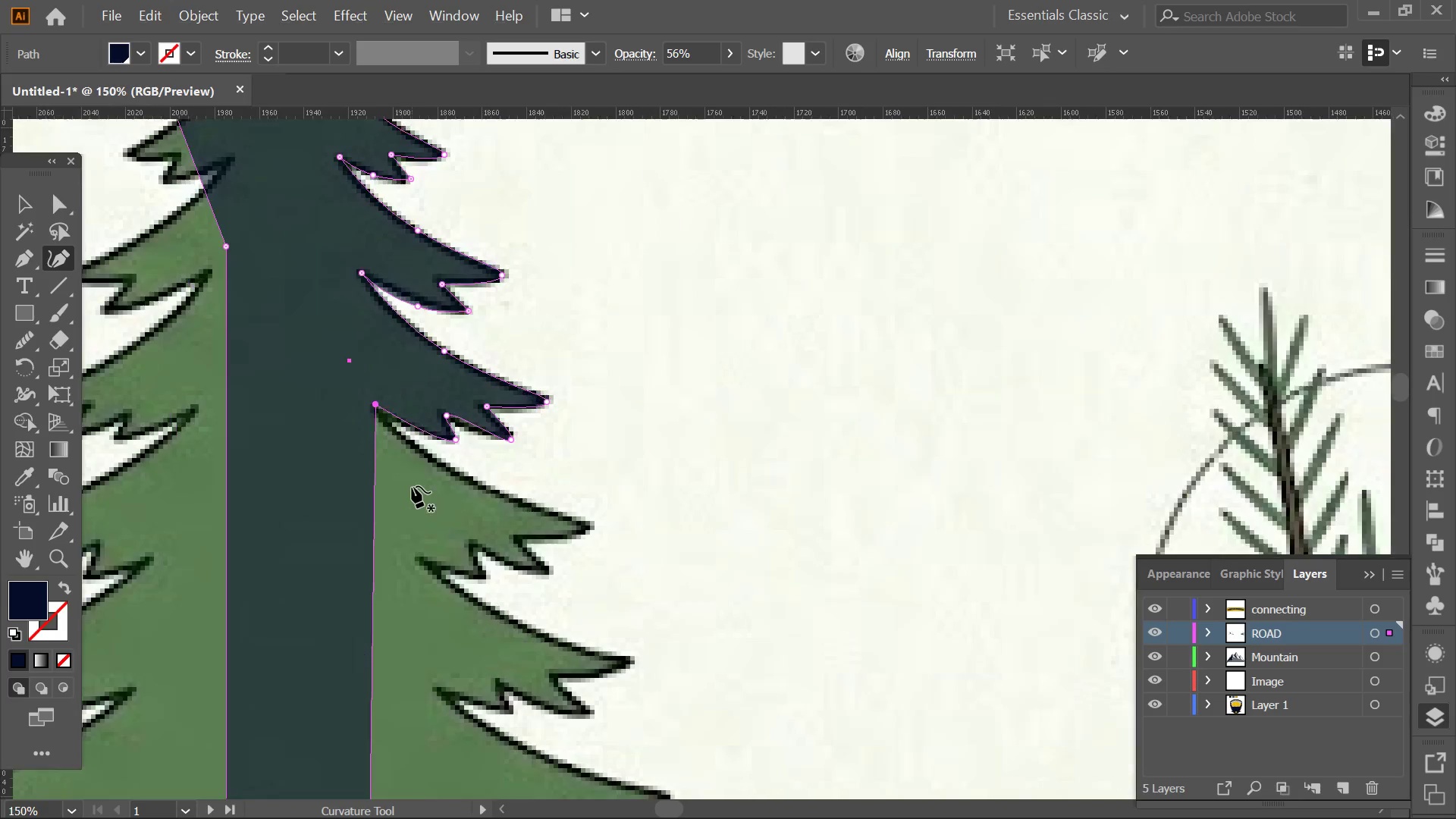 
left_click_drag(start_coordinate=[527, 510], to_coordinate=[525, 447])
 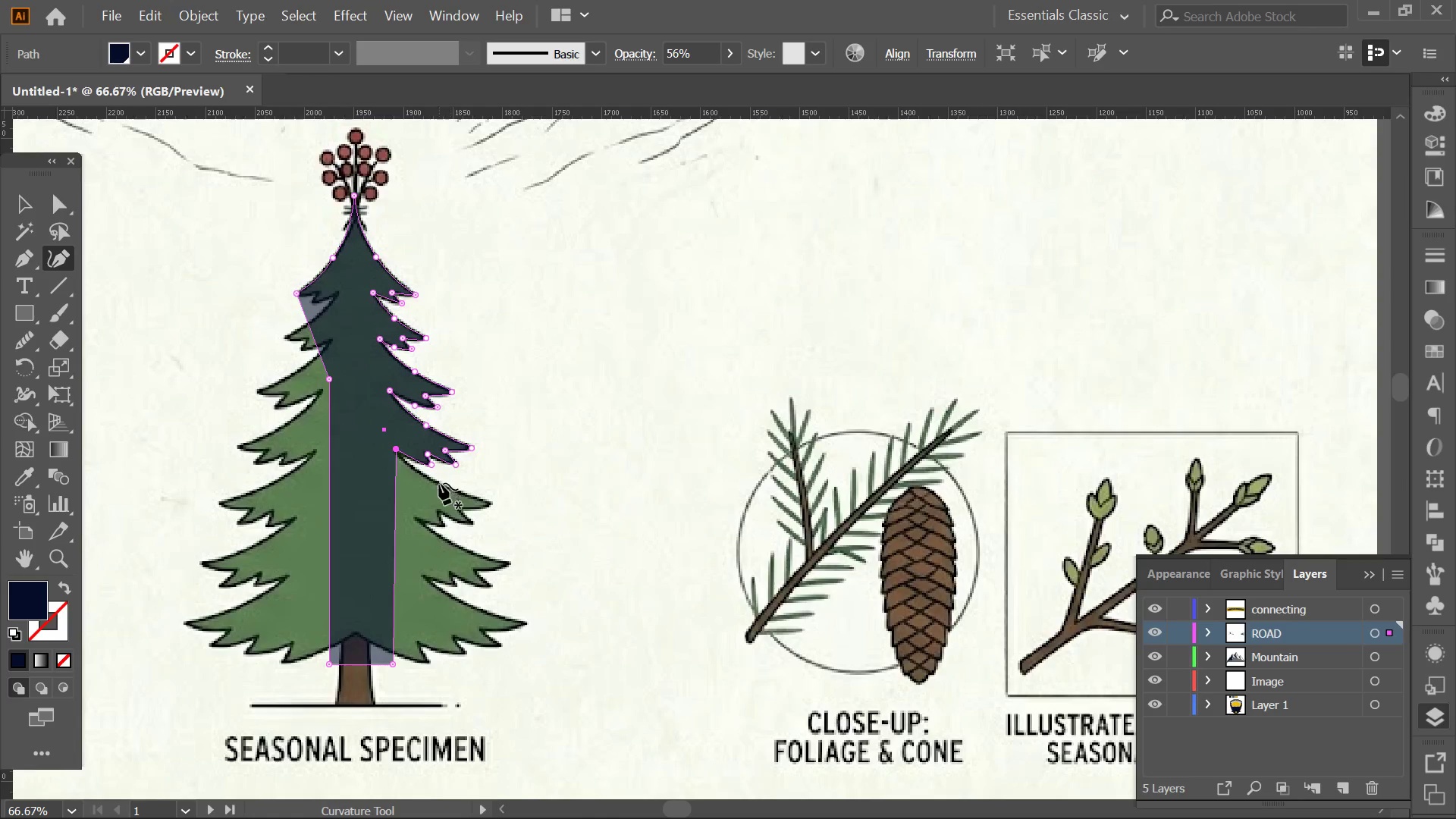 
scroll: coordinate [433, 532], scroll_direction: down, amount: 4.0
 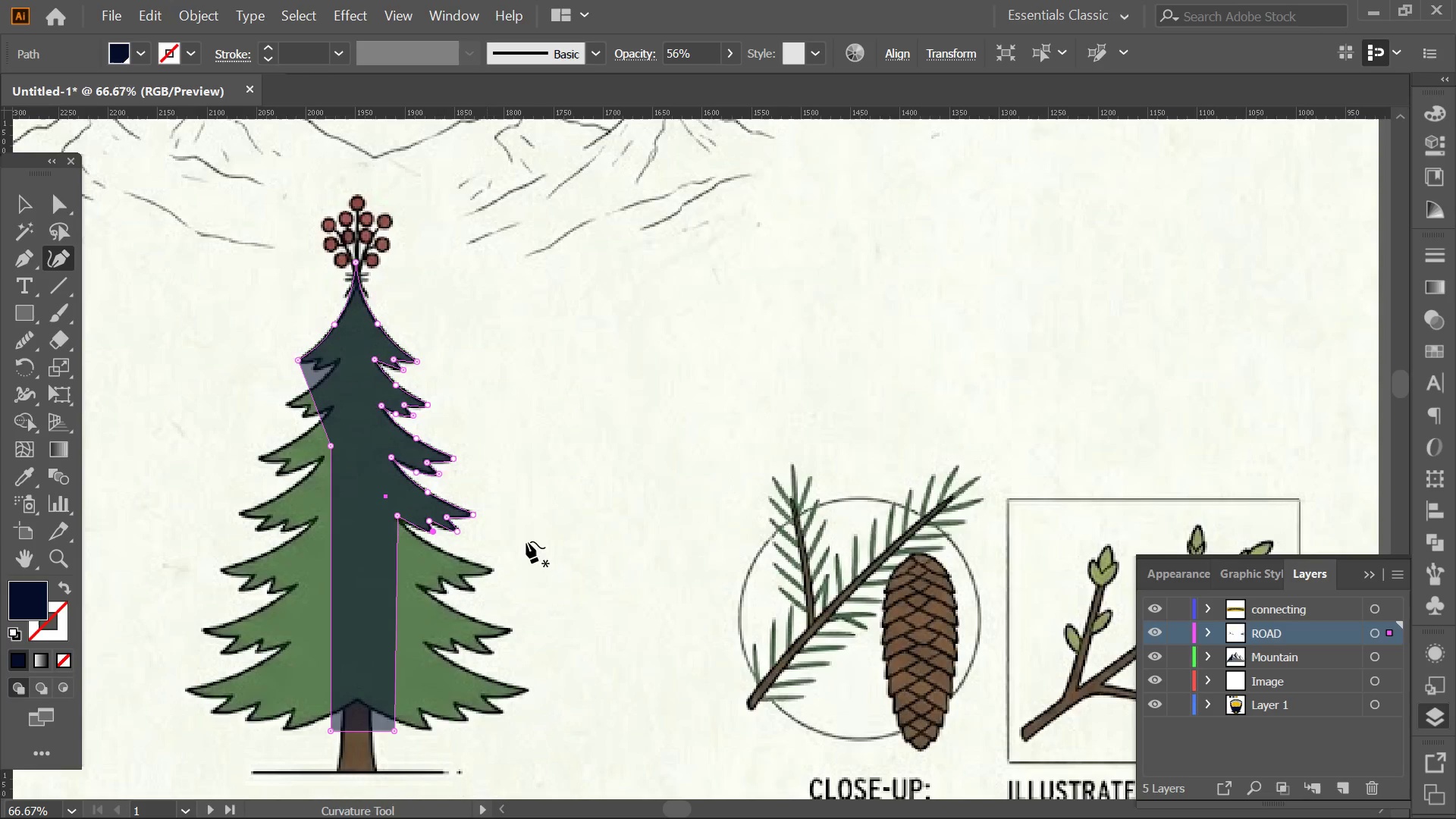 
key(Alt+AltLeft)
 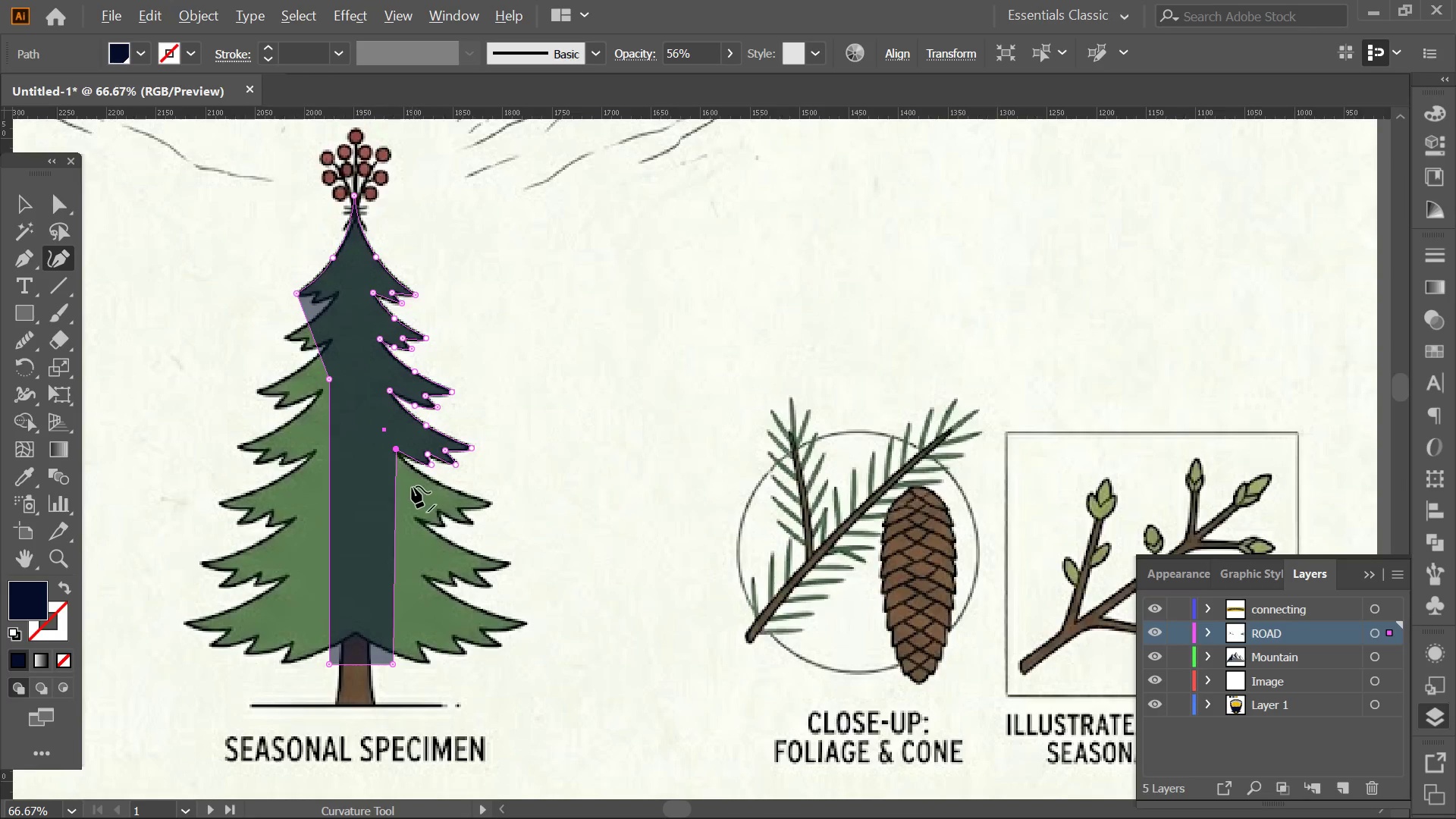 
scroll: coordinate [412, 486], scroll_direction: up, amount: 2.0
 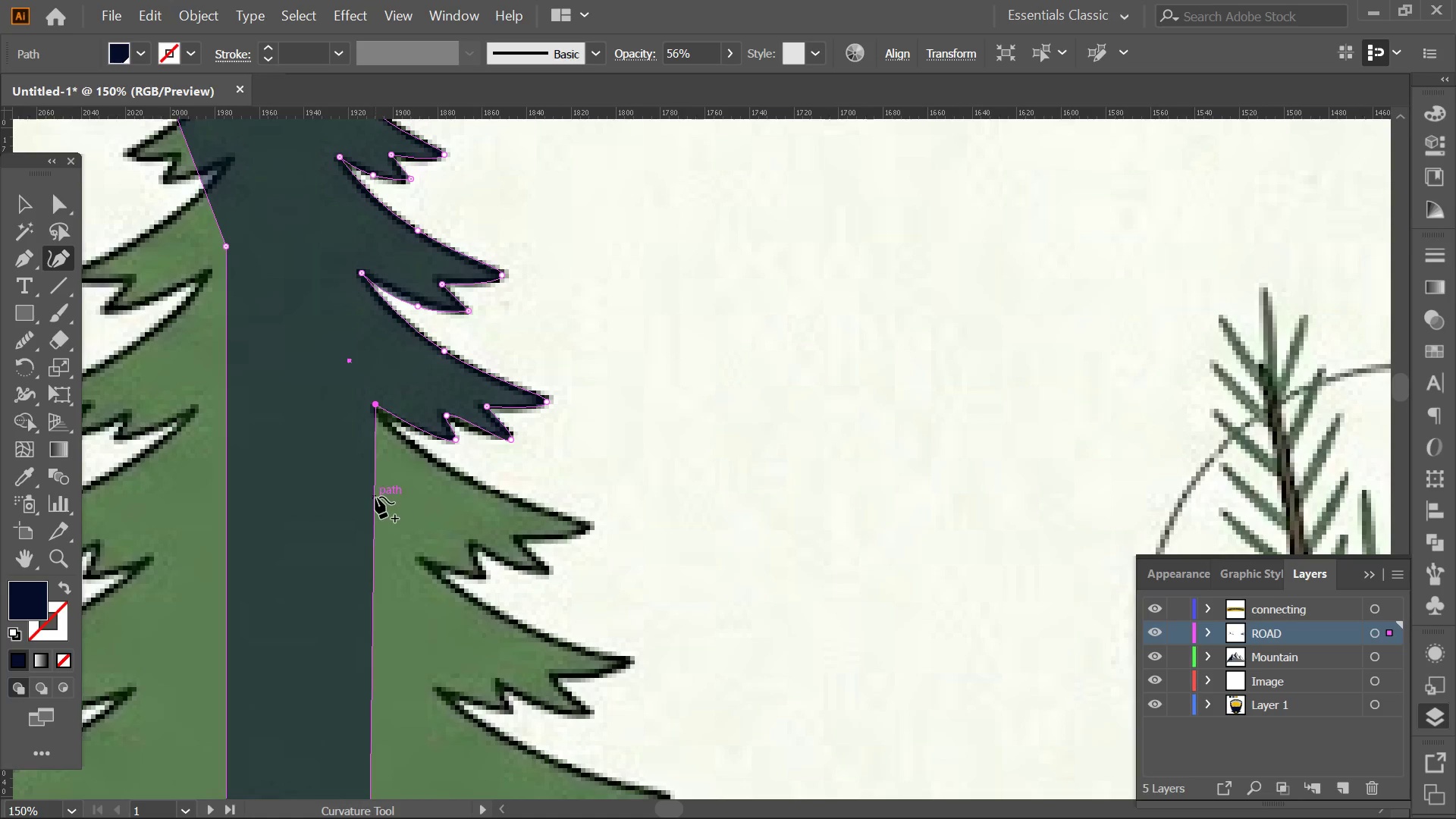 
left_click_drag(start_coordinate=[375, 497], to_coordinate=[593, 527])
 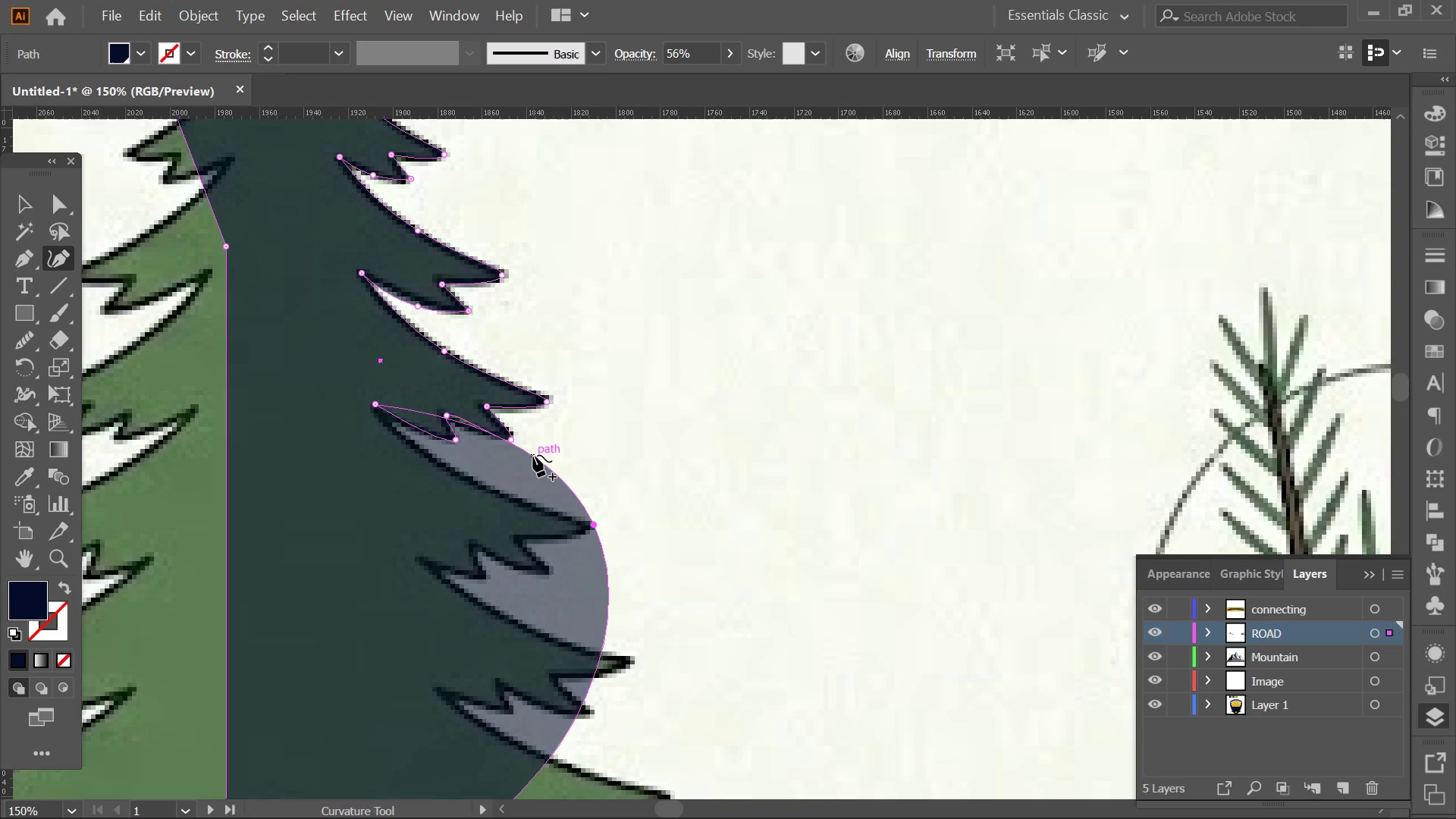 
key(Alt+Tab)
 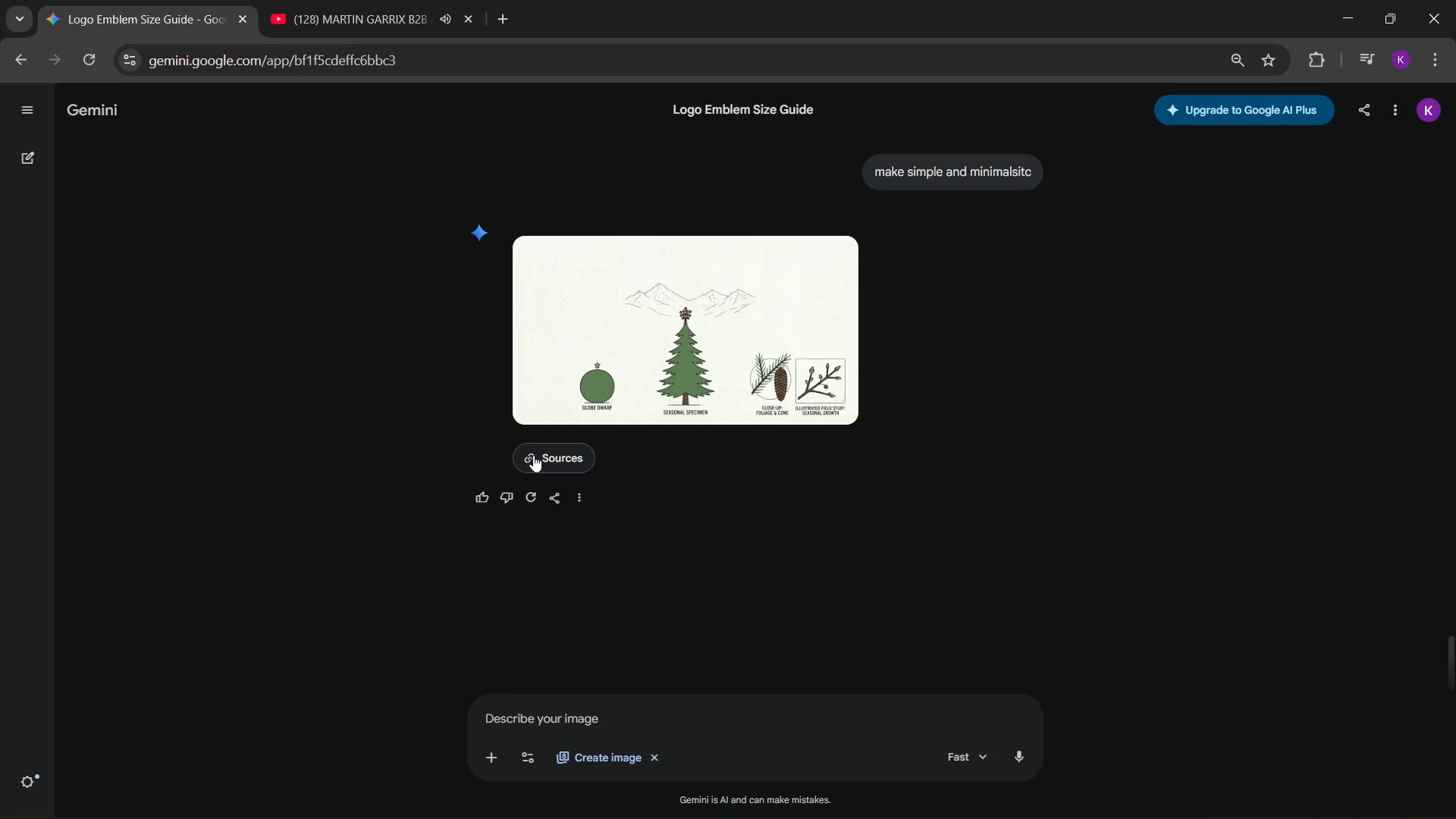 
key(Alt+Tab)
 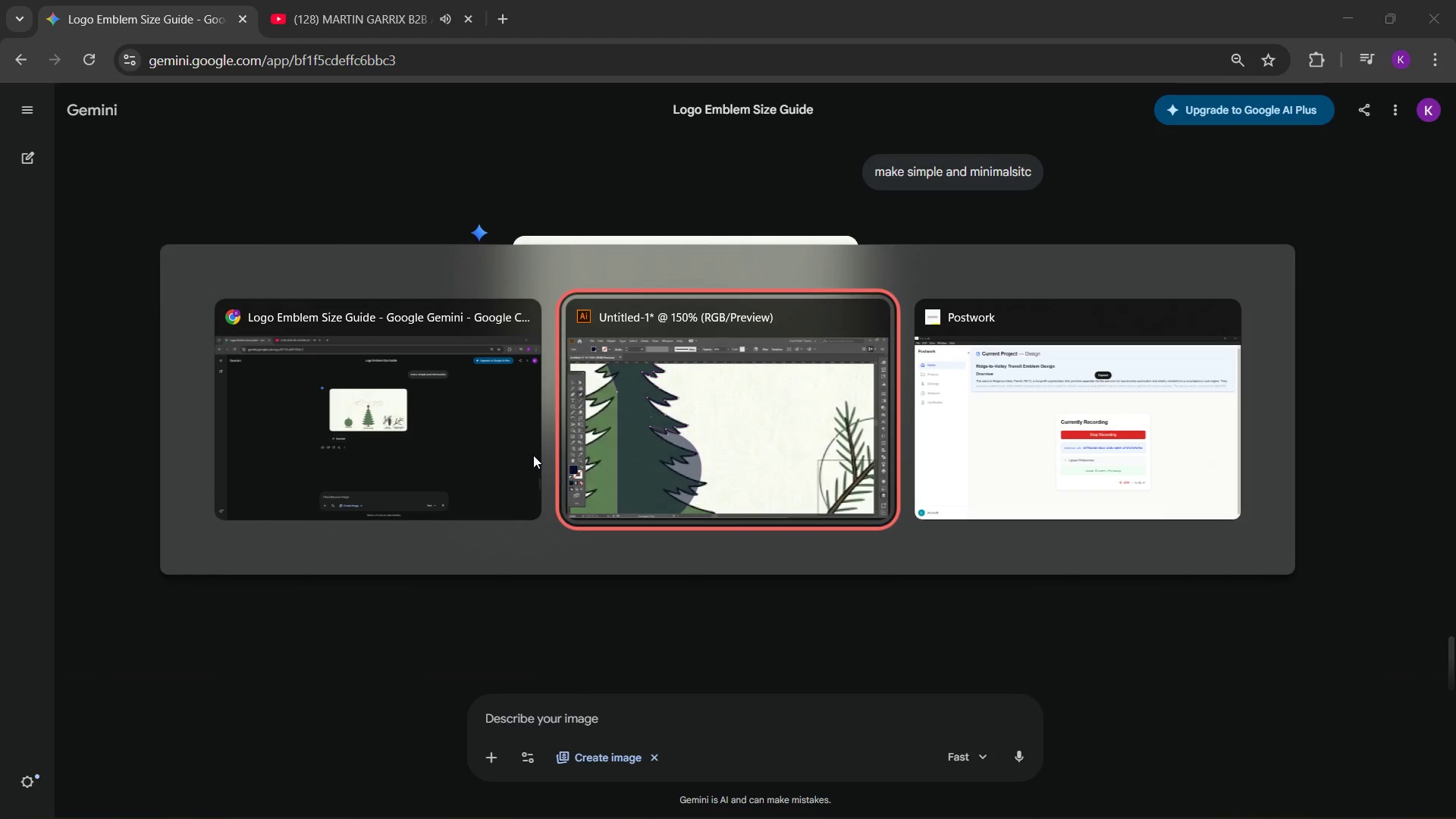 
key(Alt+Tab)